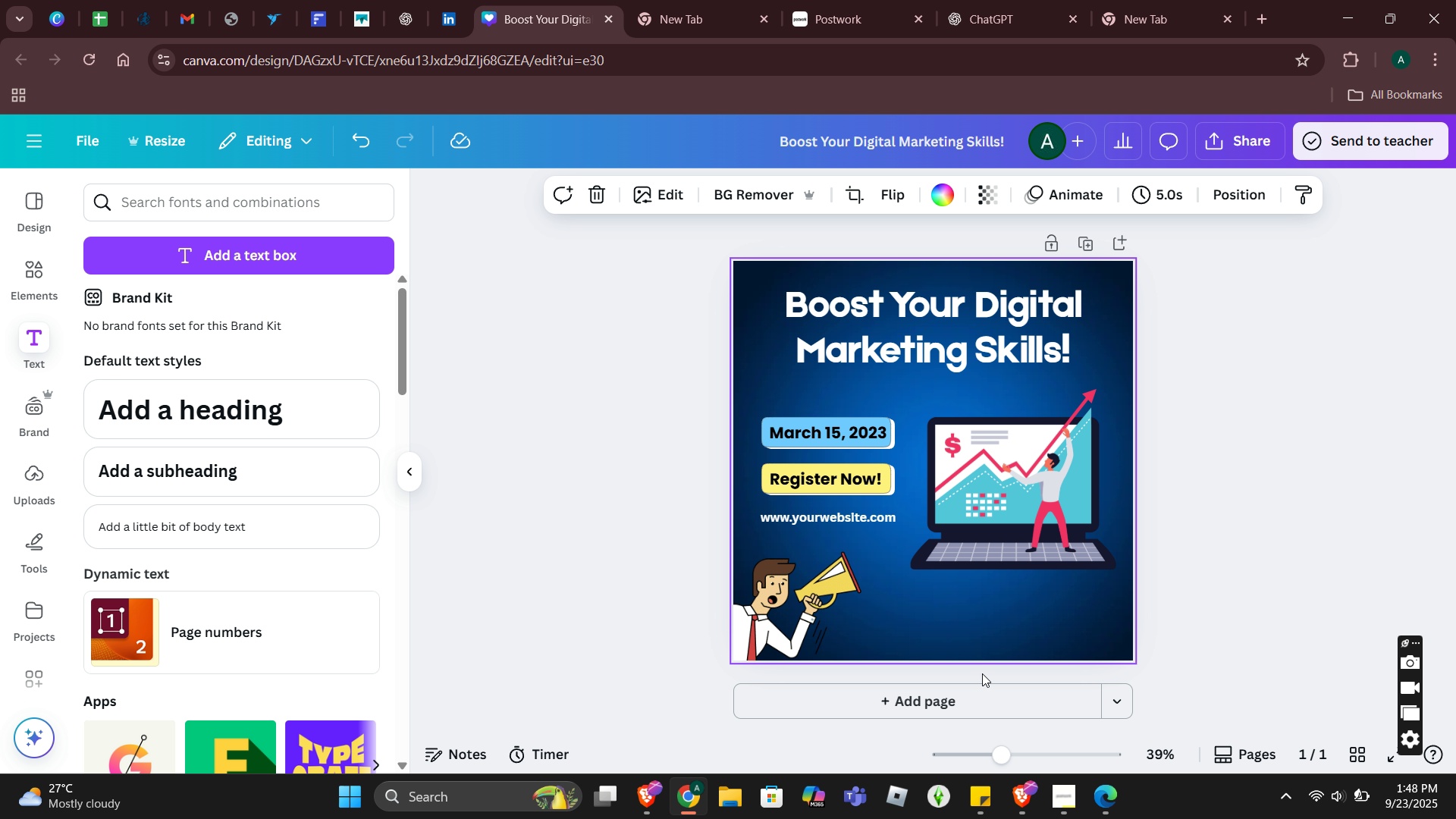 
left_click([836, 519])
 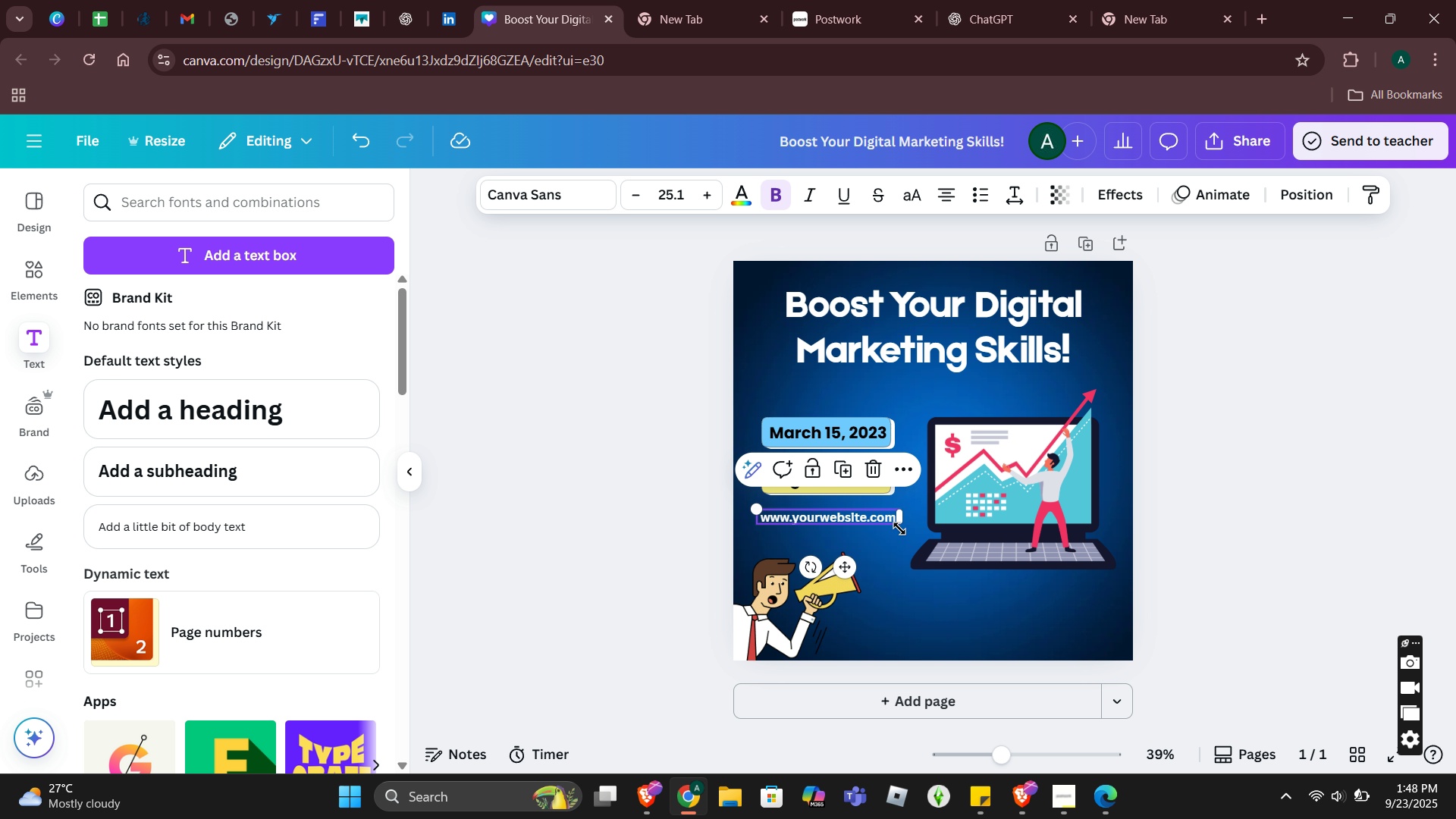 
left_click_drag(start_coordinate=[899, 529], to_coordinate=[861, 526])
 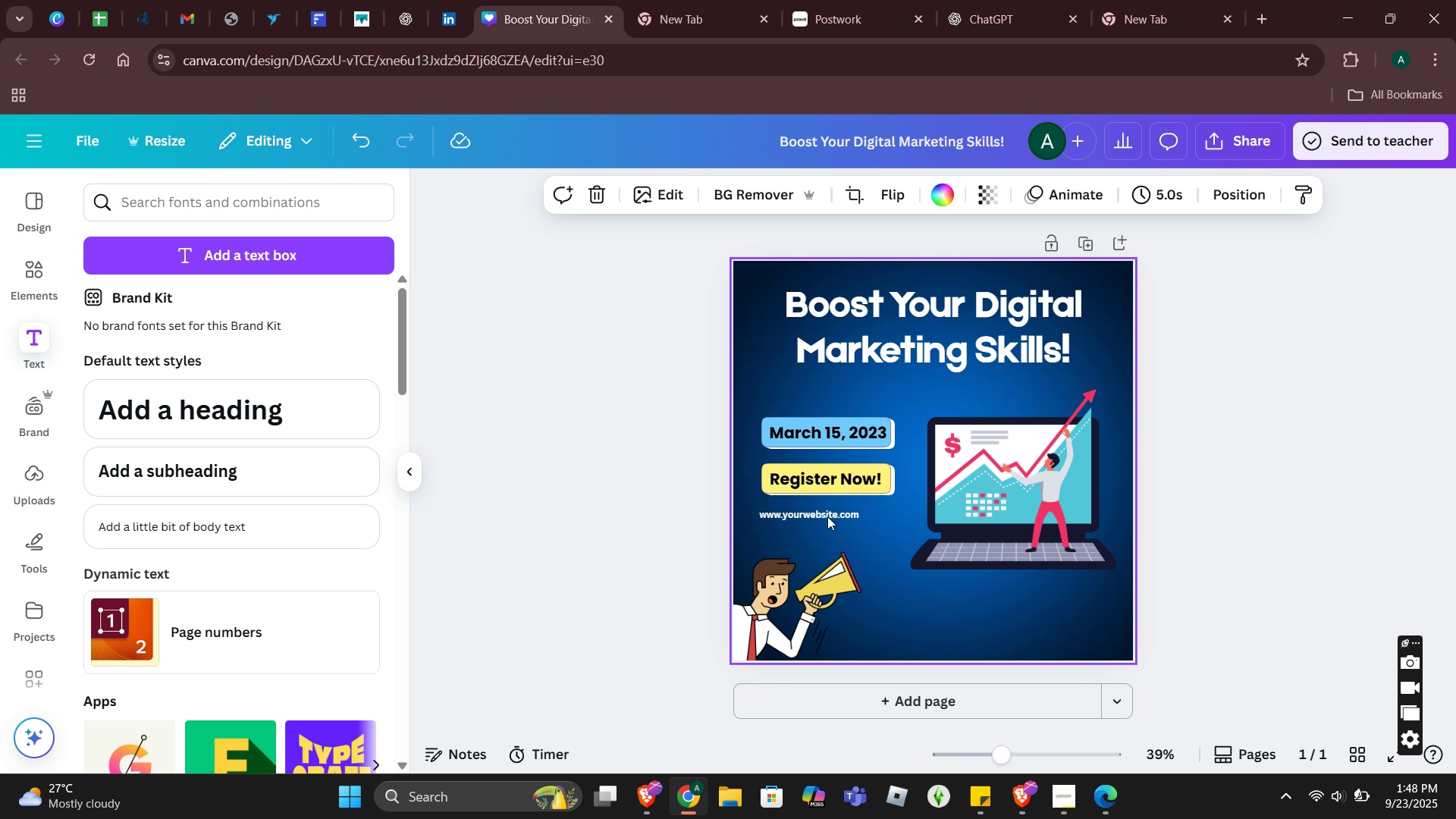 
left_click_drag(start_coordinate=[823, 511], to_coordinate=[839, 505])
 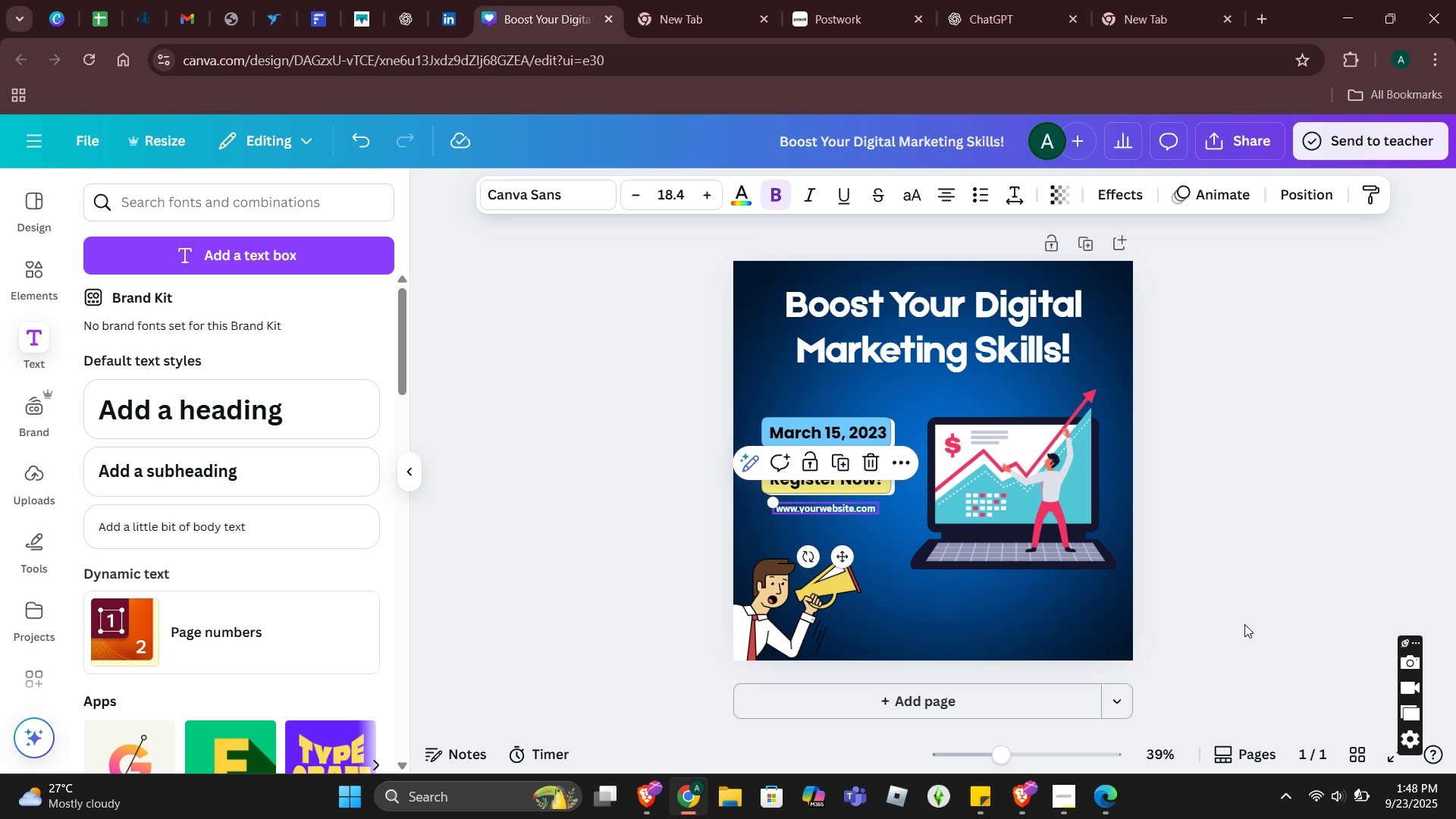 
left_click([1244, 624])
 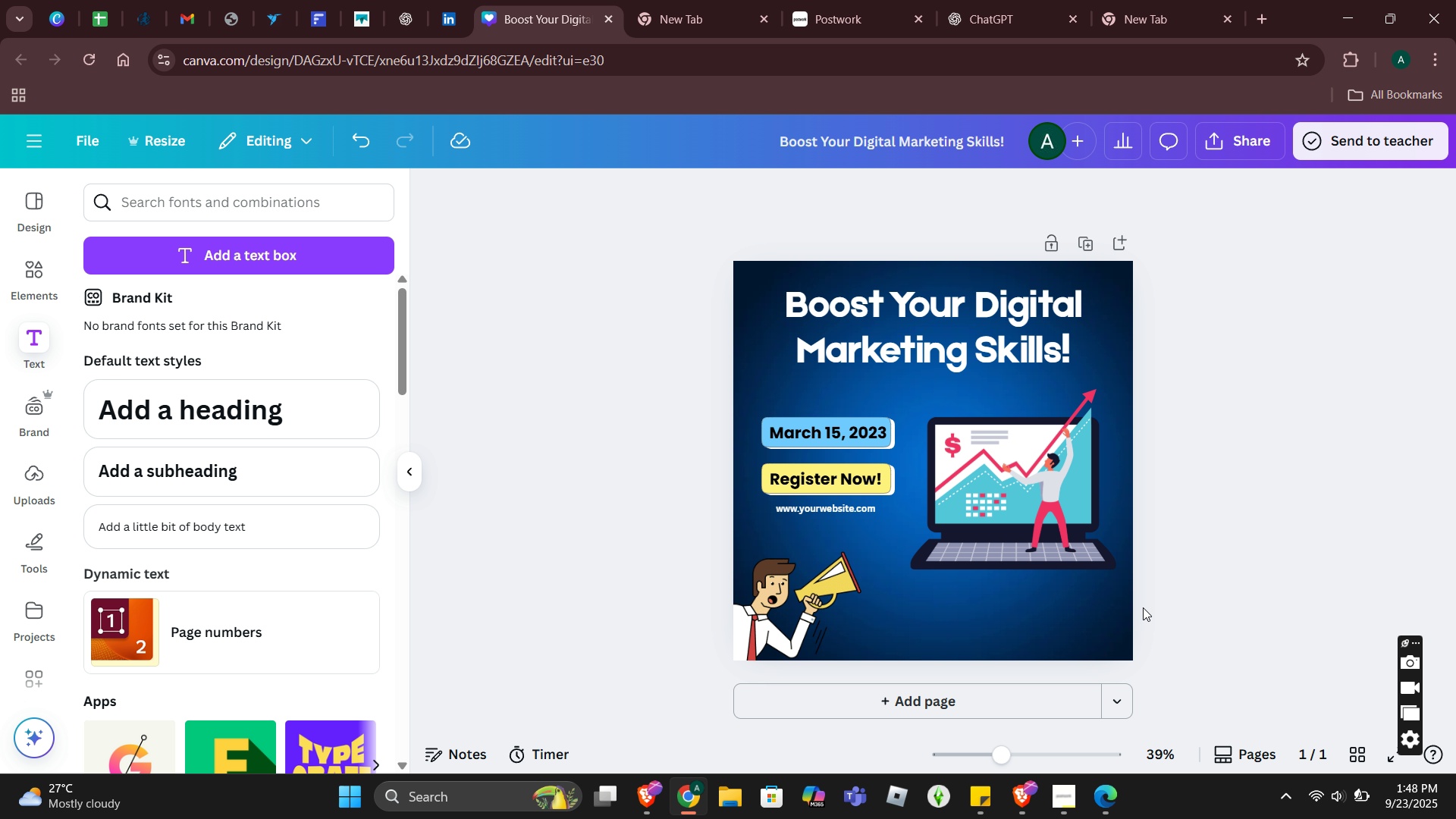 
wait(5.83)
 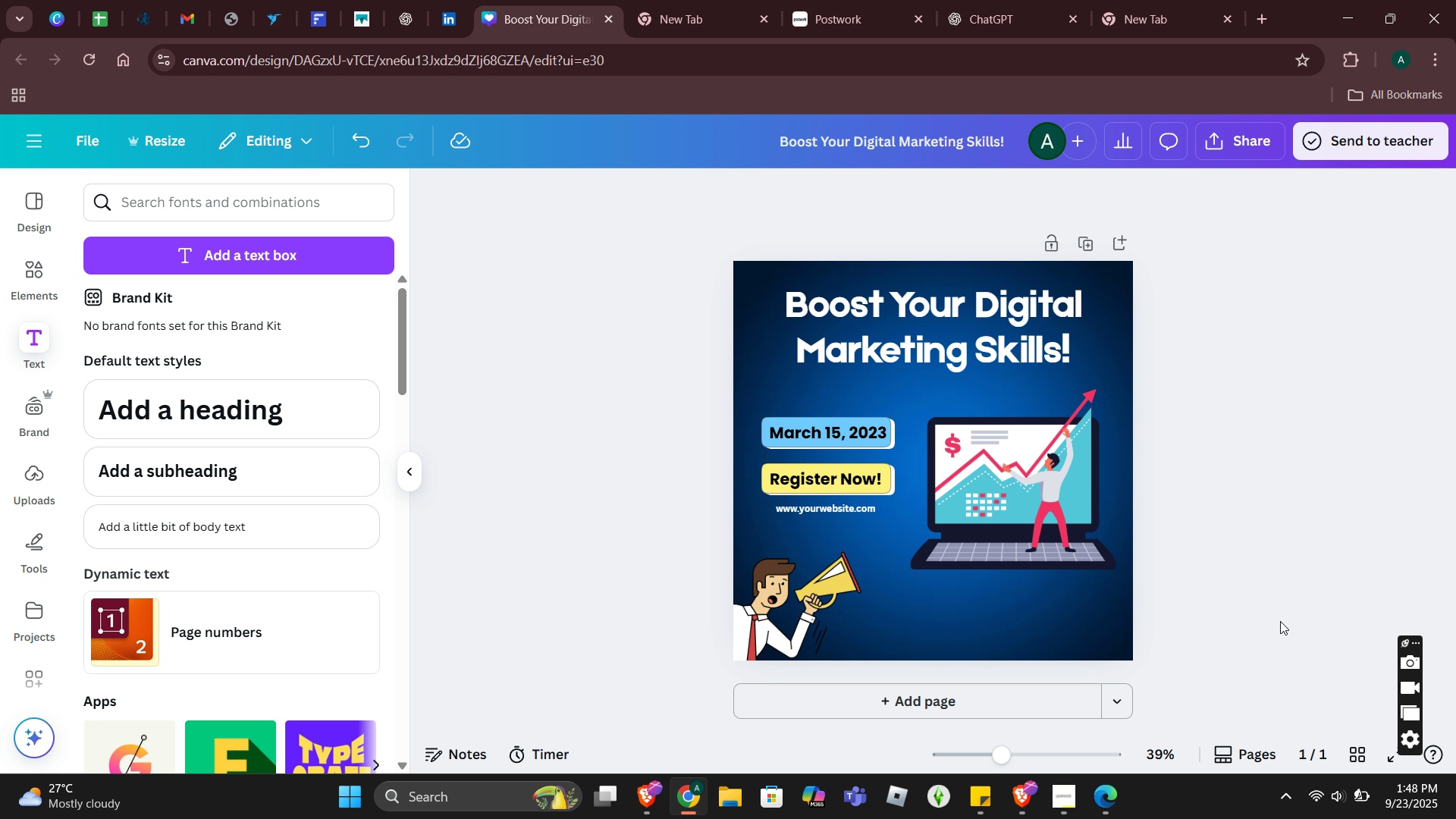 
left_click([26, 284])
 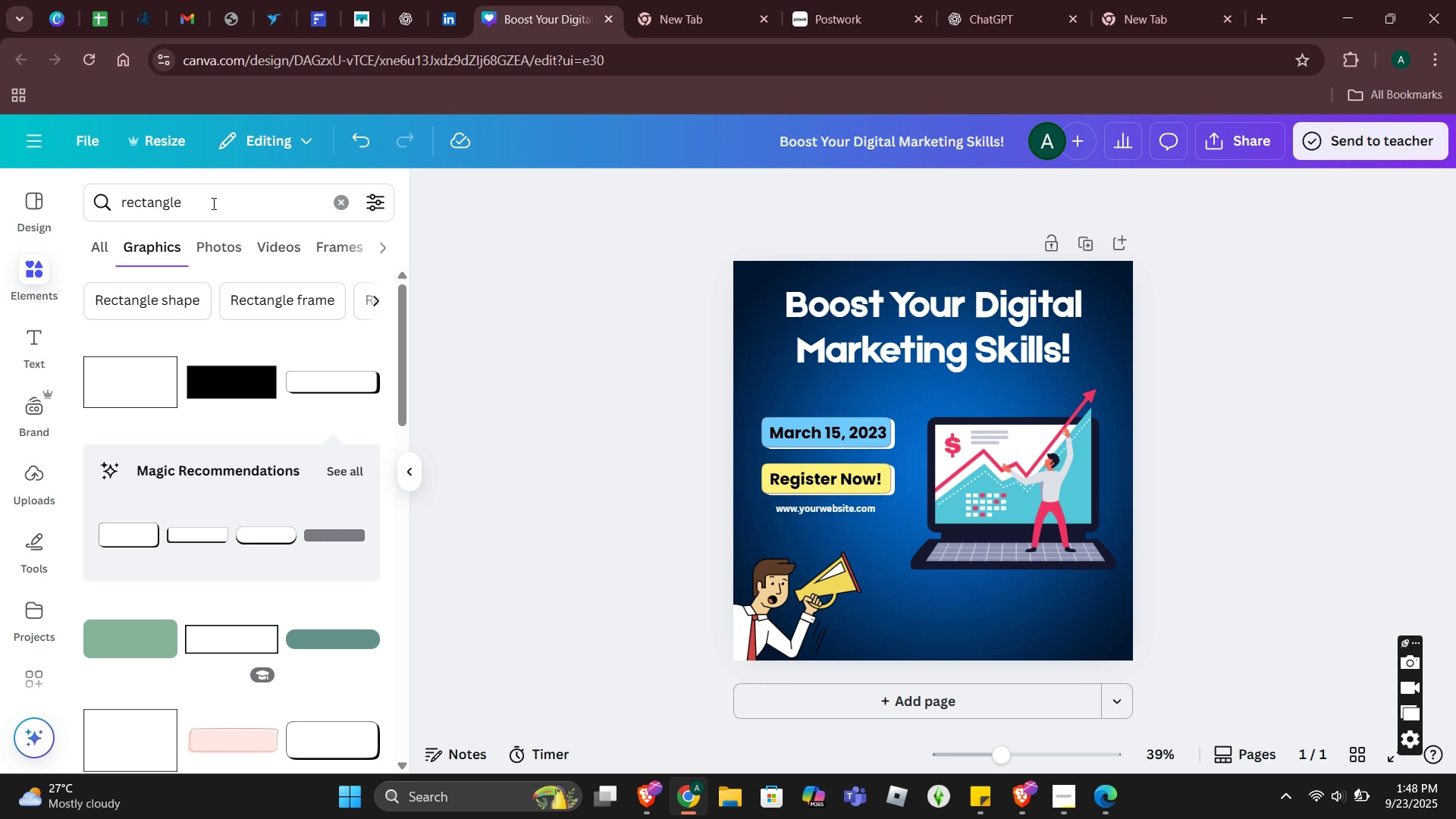 
left_click_drag(start_coordinate=[215, 194], to_coordinate=[55, 199])
 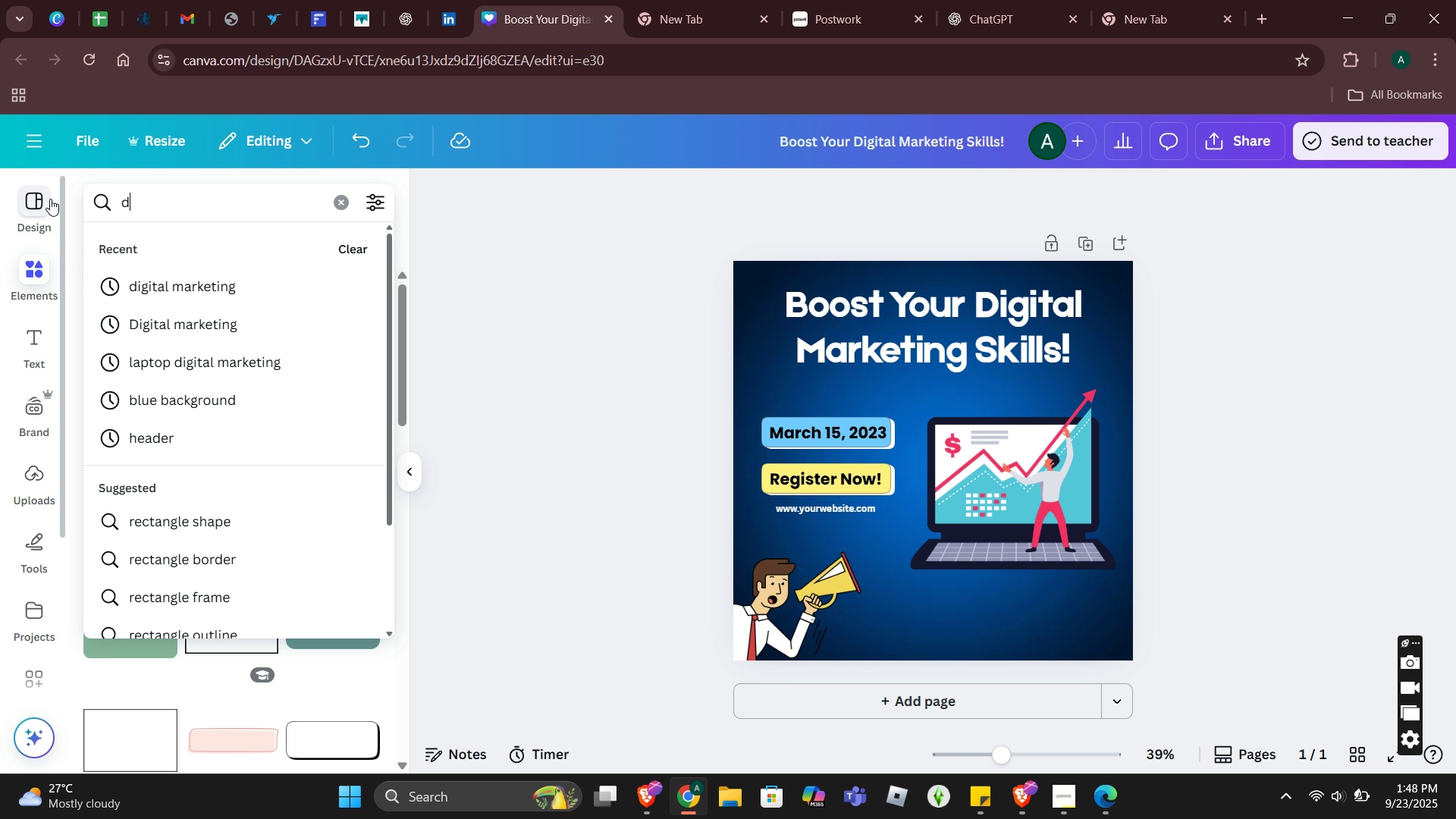 
type(digt)
key(Backspace)
type(ital m)
 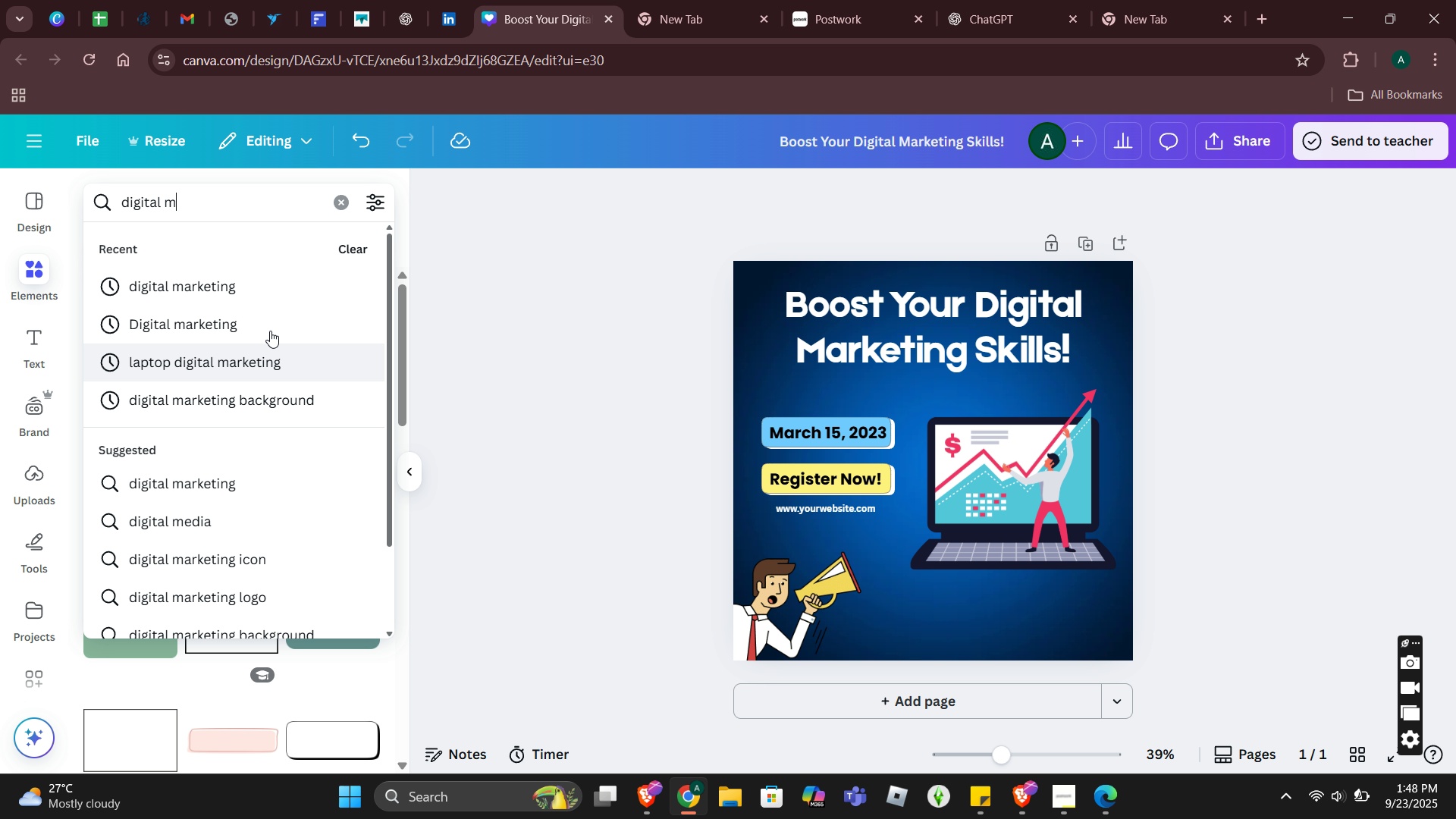 
left_click([215, 293])
 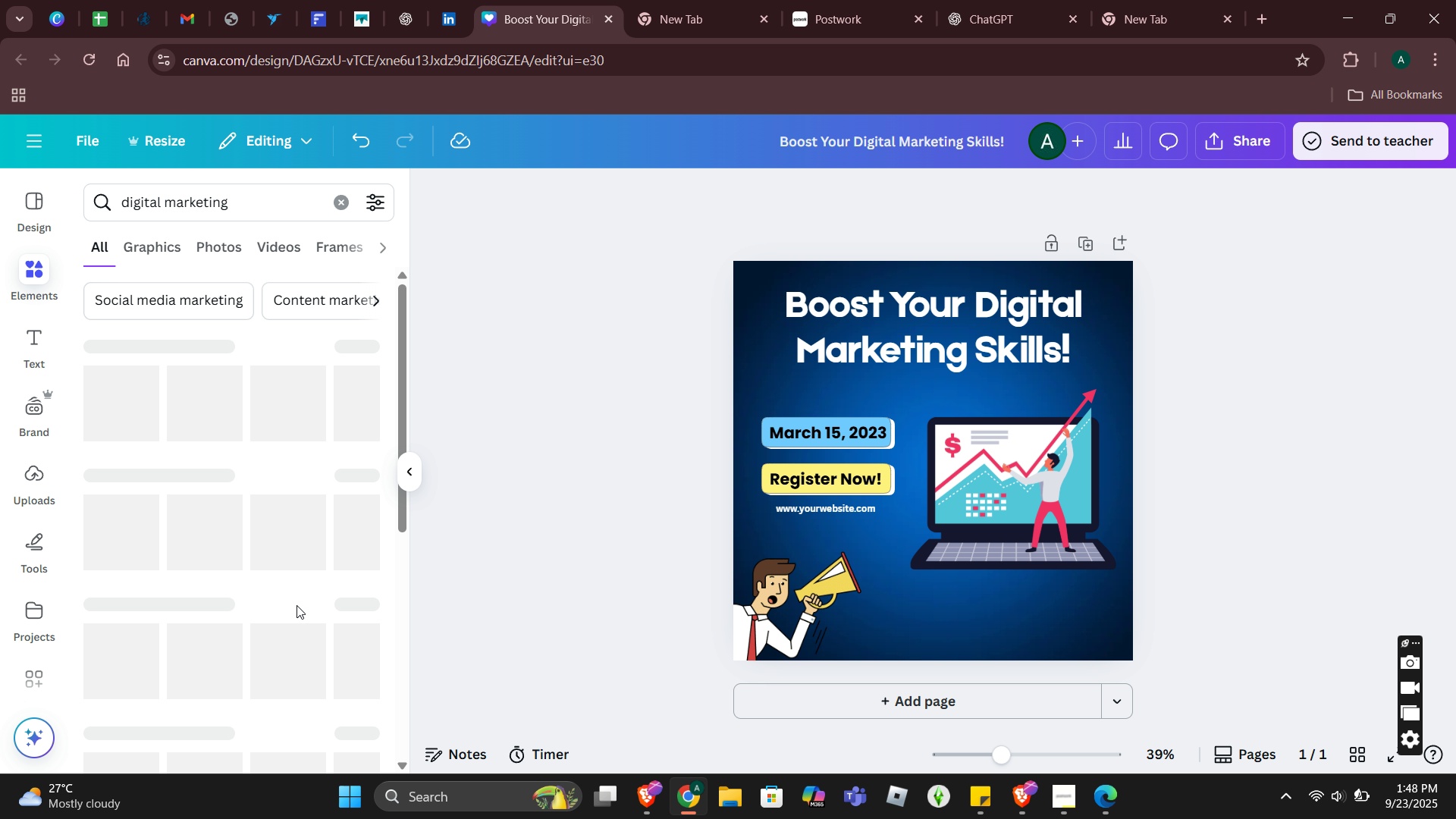 
scroll: coordinate [163, 341], scroll_direction: down, amount: 2.0
 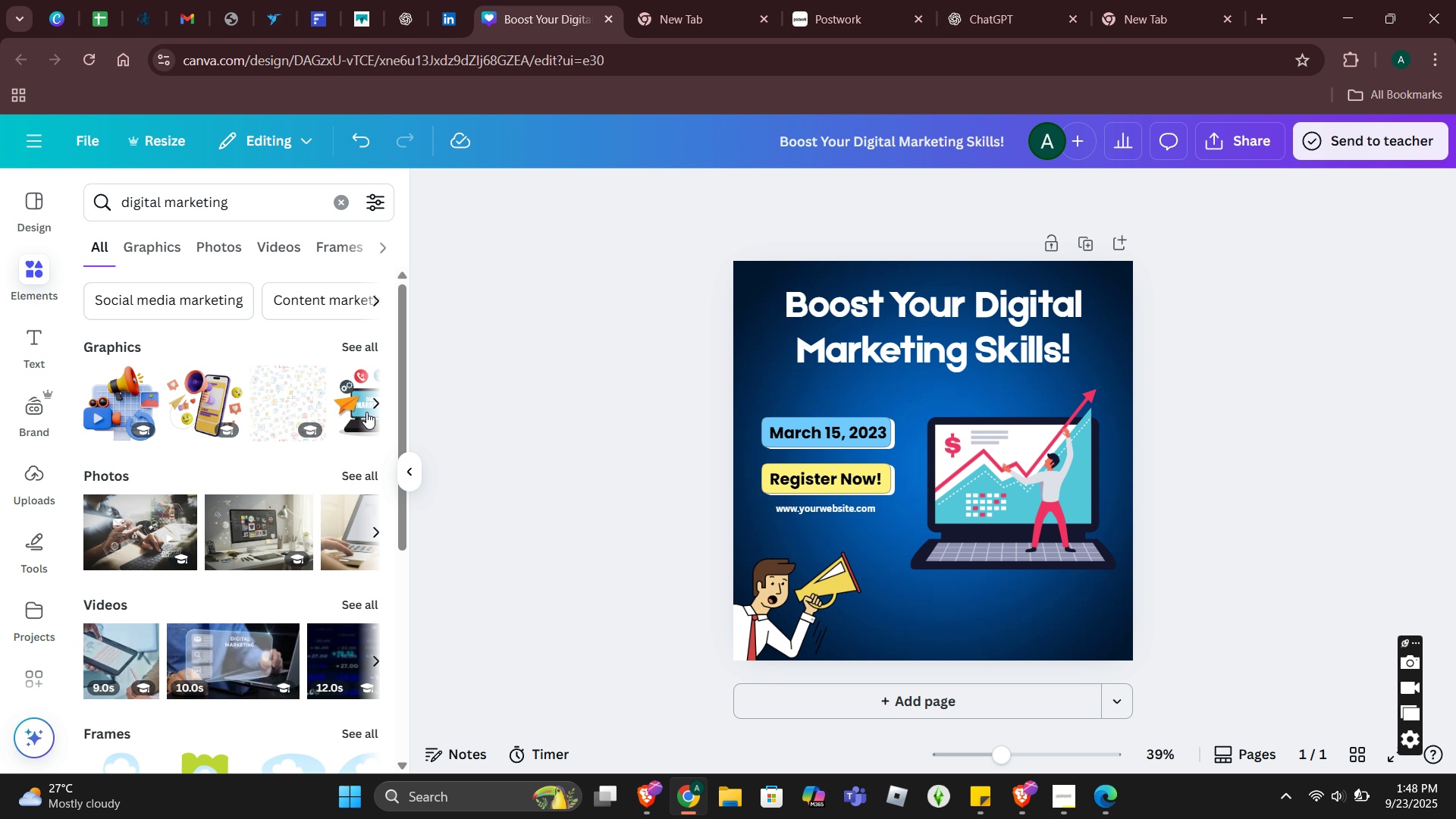 
left_click([370, 406])
 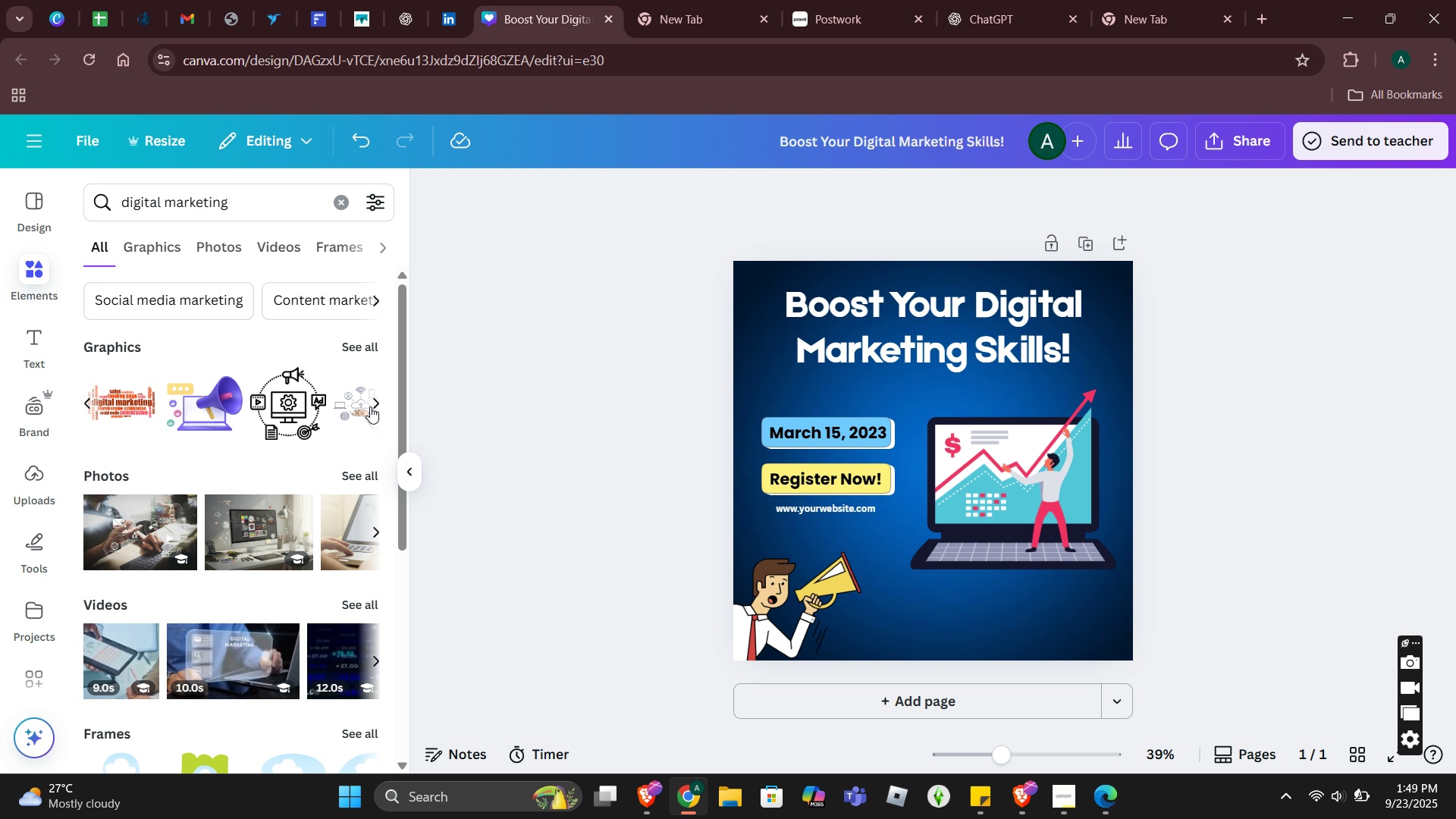 
left_click([370, 406])
 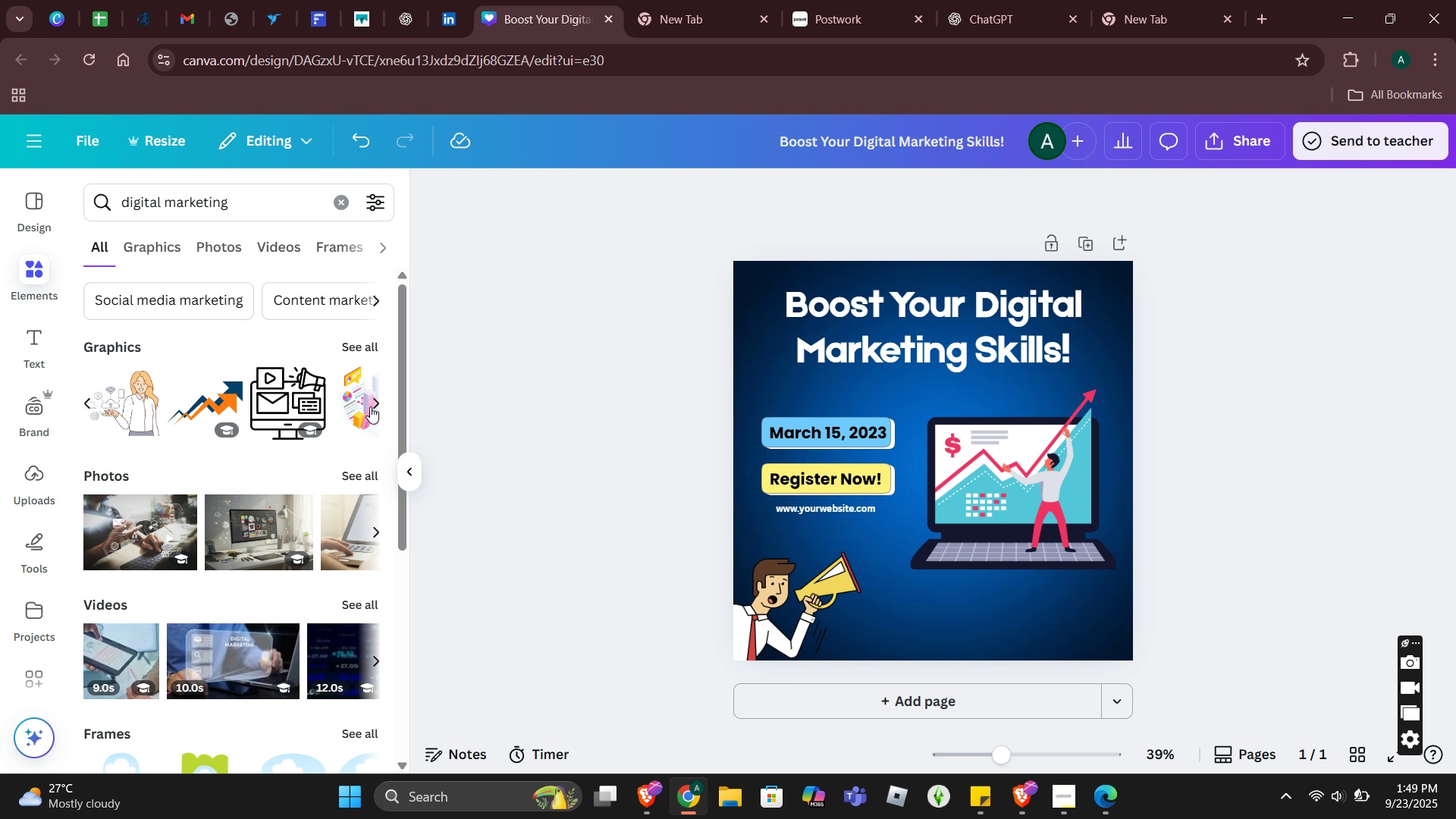 
left_click([370, 406])
 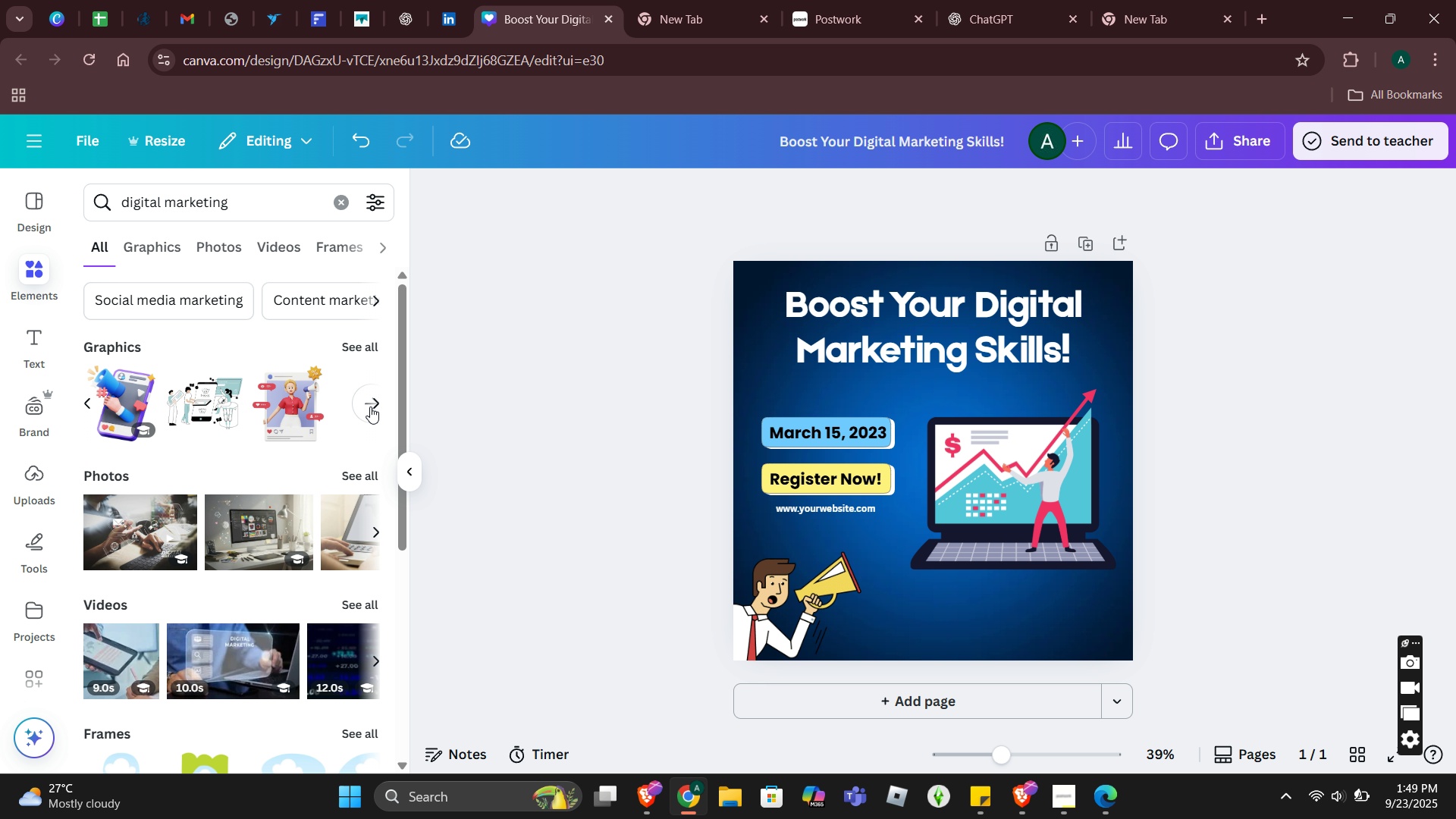 
double_click([370, 406])
 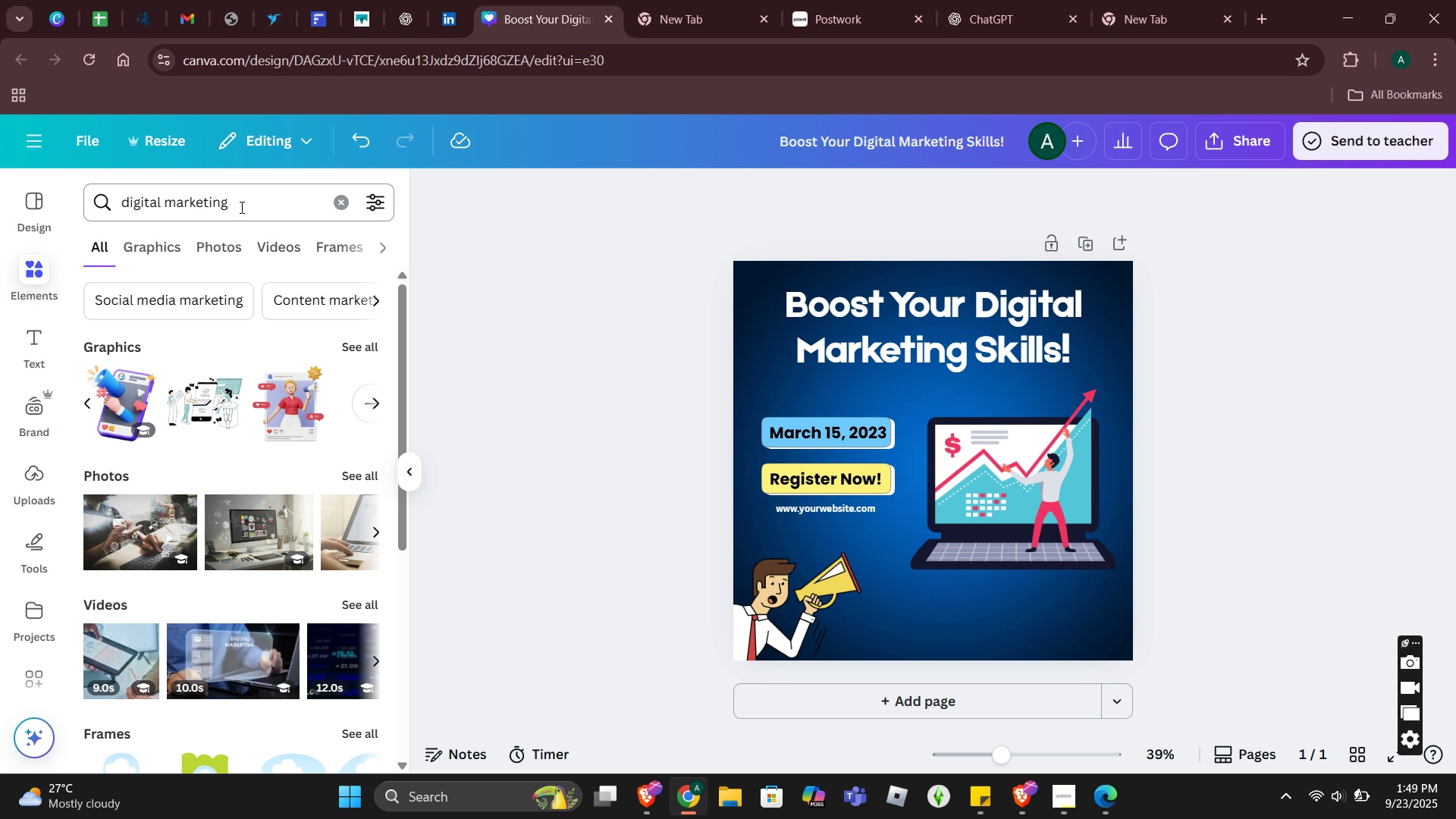 
left_click([240, 207])
 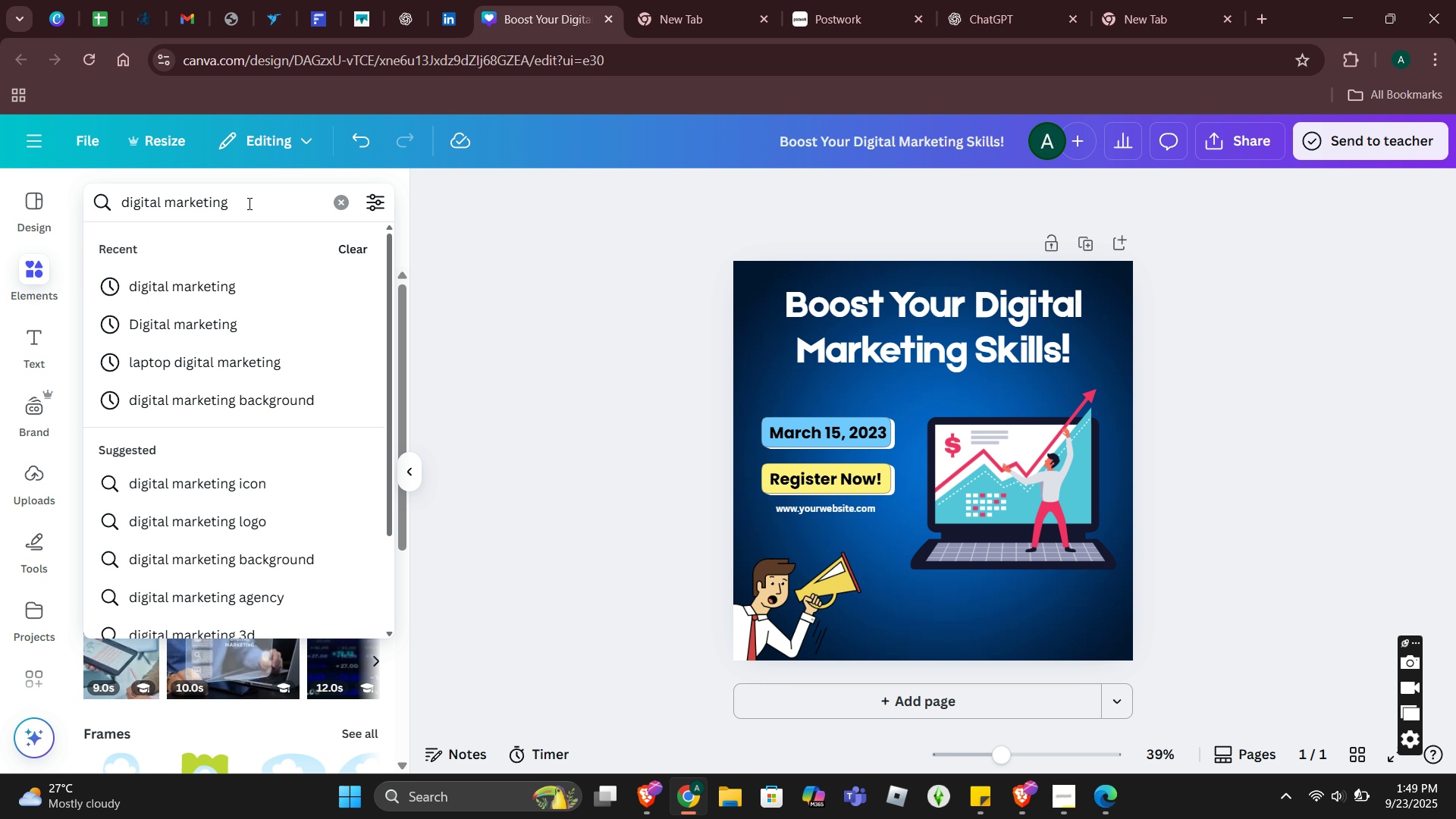 
left_click_drag(start_coordinate=[248, 203], to_coordinate=[89, 203])
 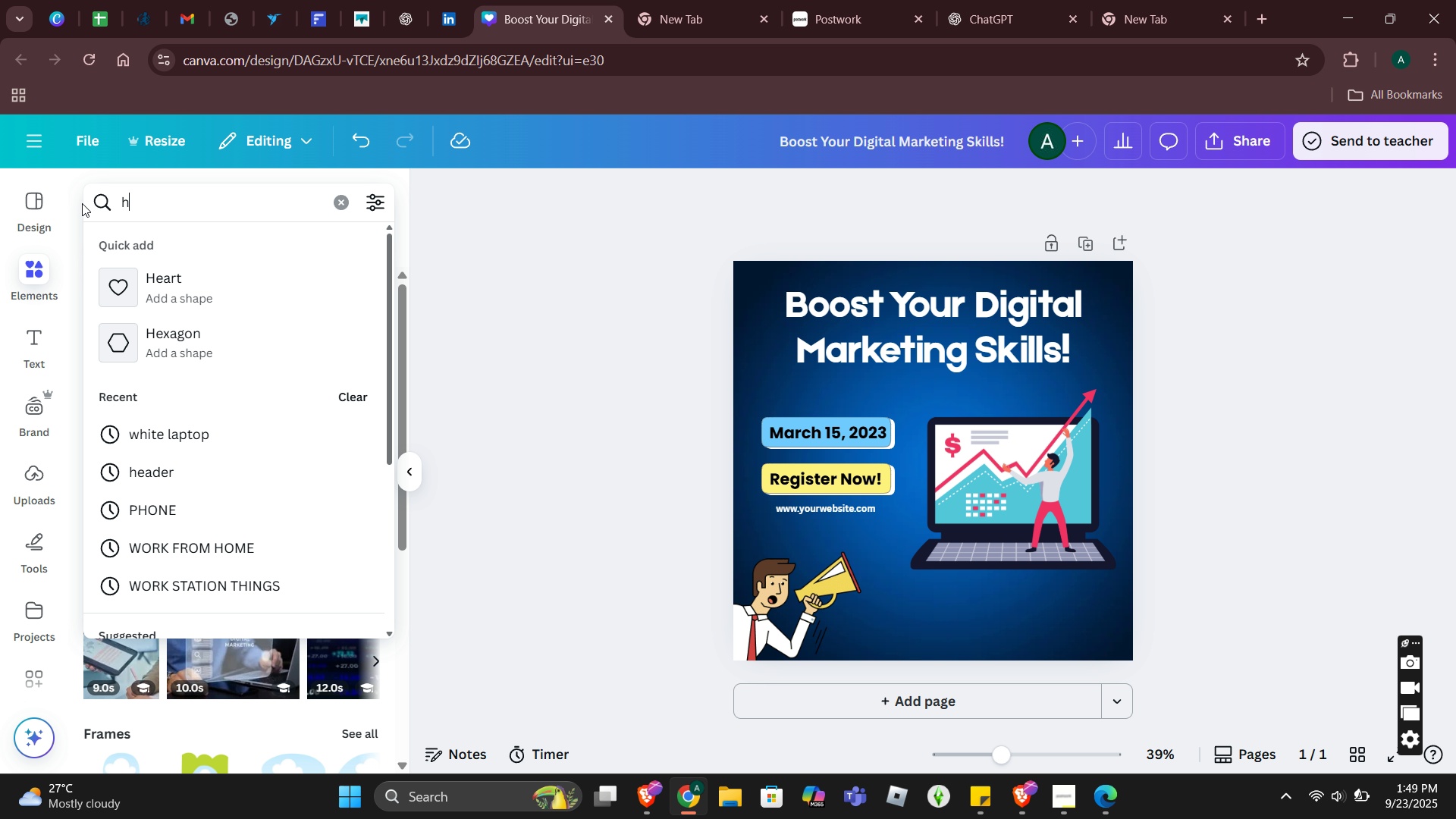 
type(header)
 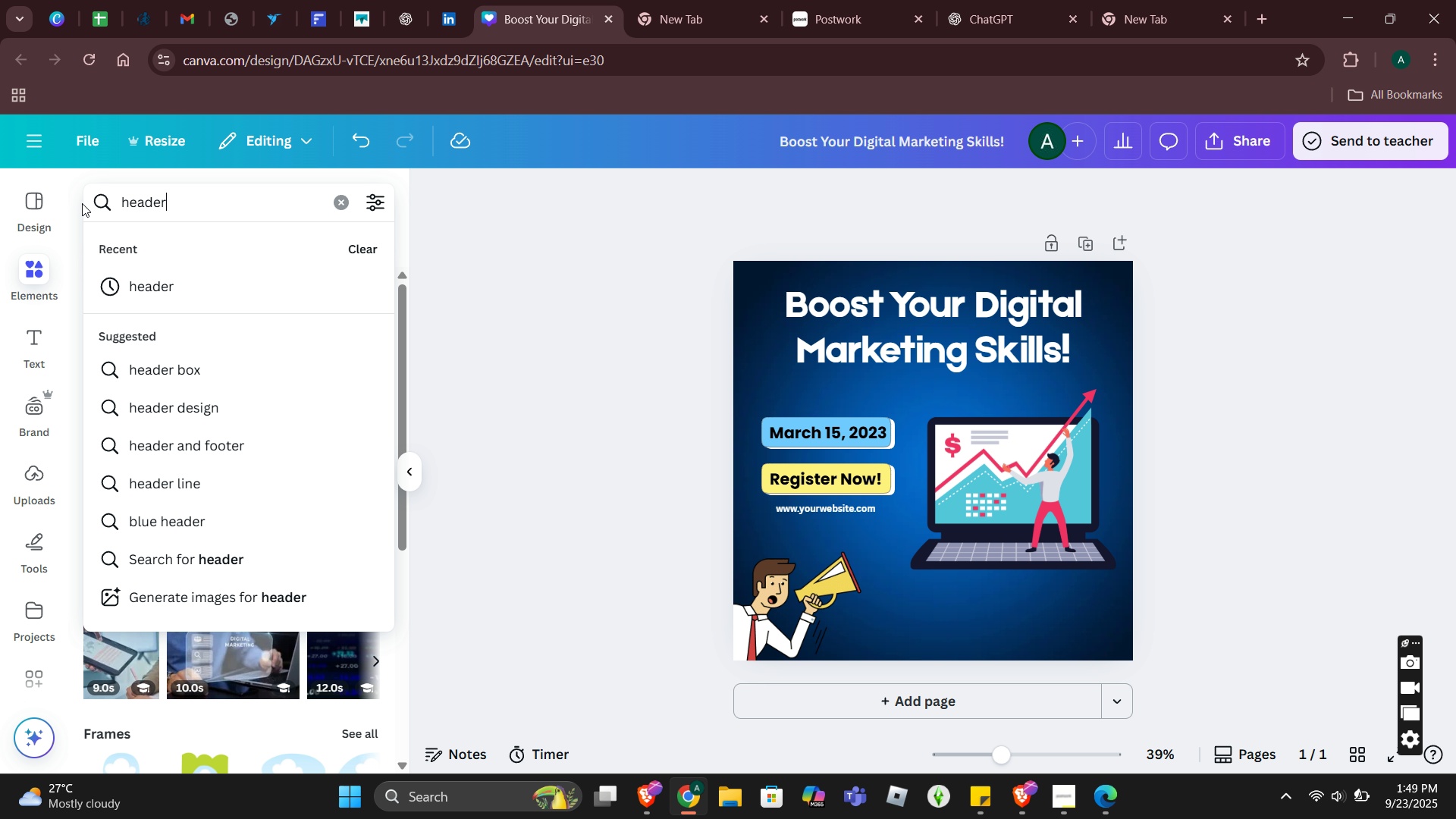 
key(Enter)
 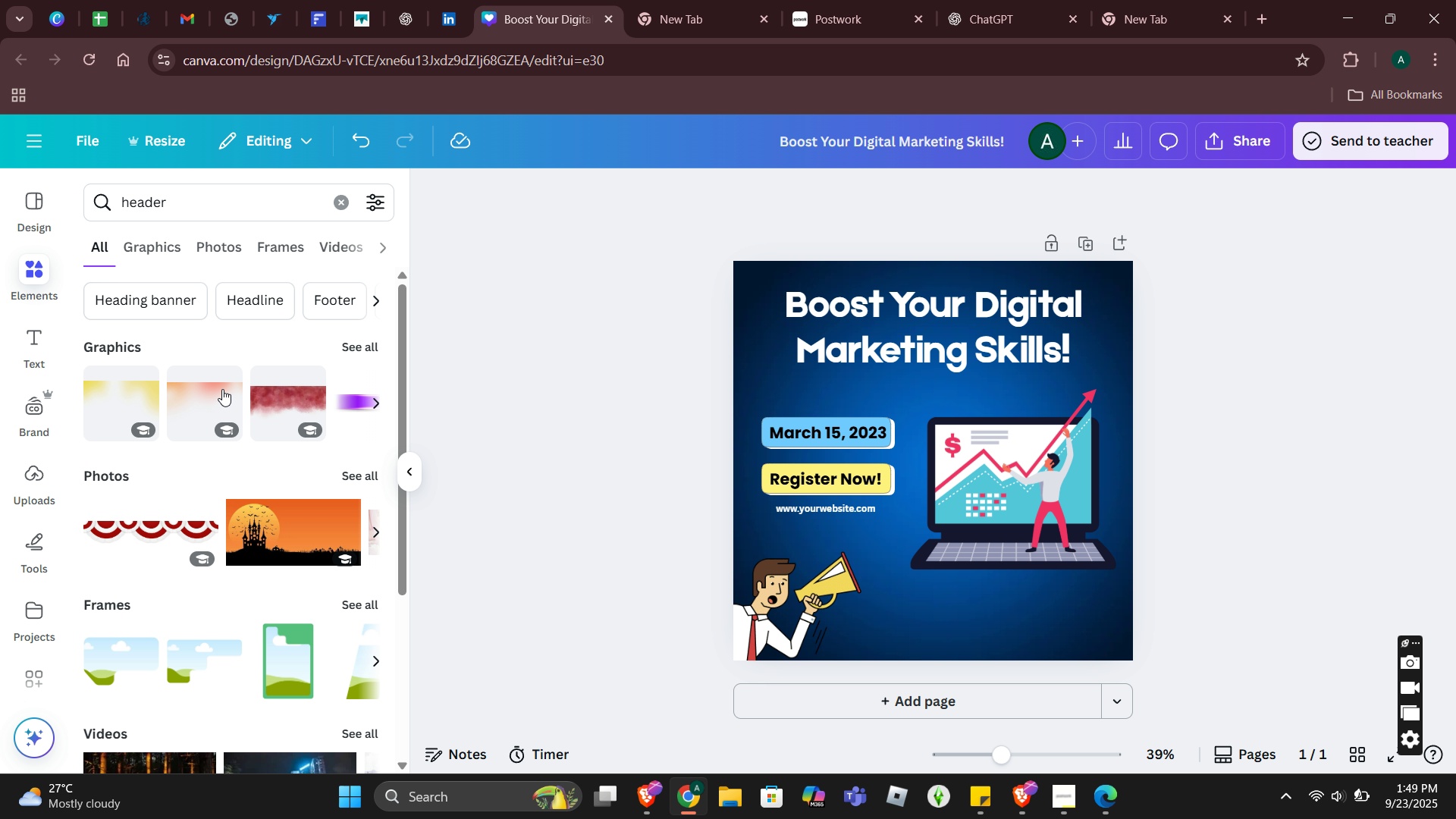 
scroll: coordinate [282, 650], scroll_direction: down, amount: 4.0
 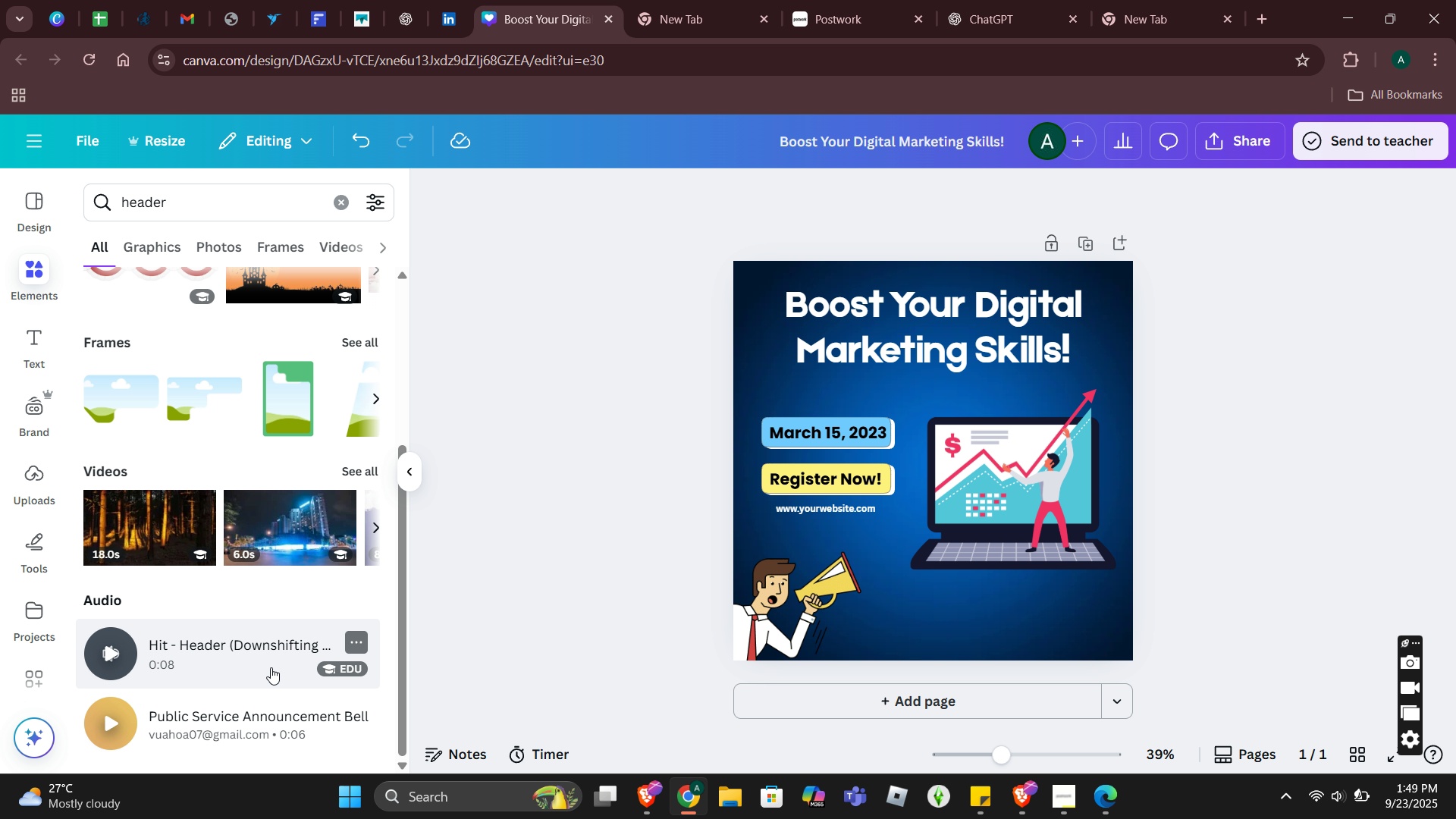 
scroll: coordinate [257, 554], scroll_direction: up, amount: 6.0
 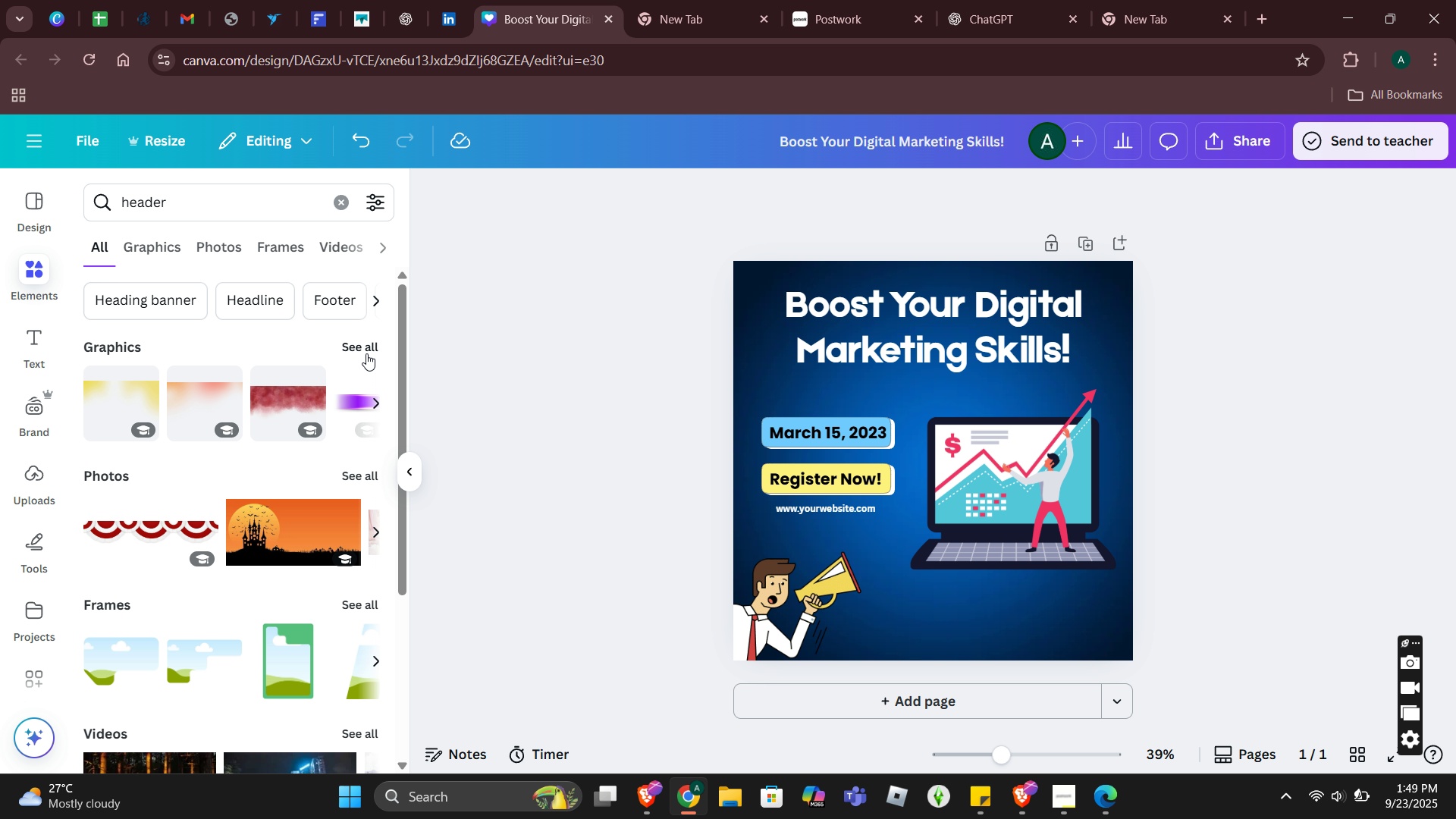 
left_click([366, 353])
 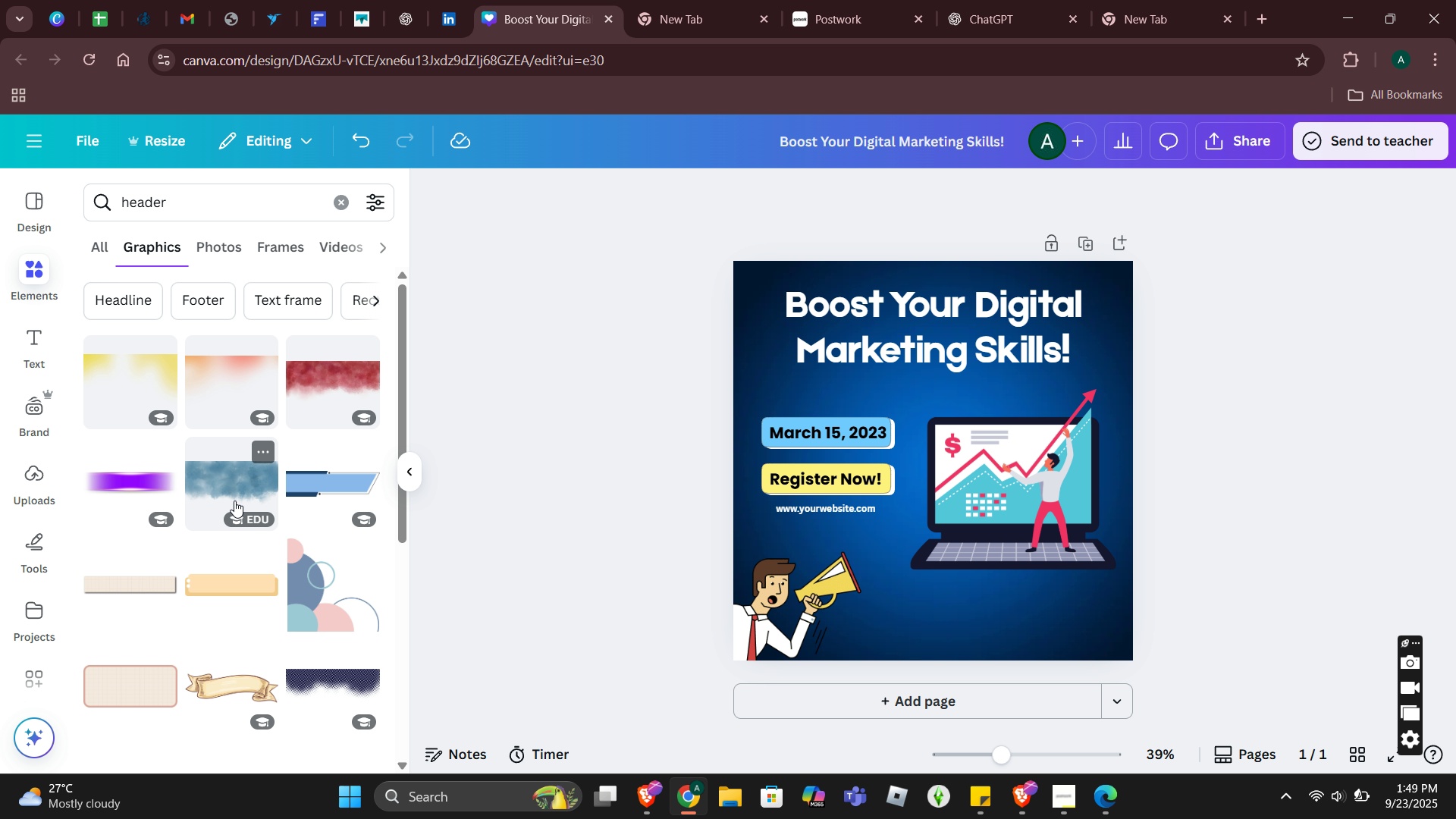 
scroll: coordinate [319, 588], scroll_direction: down, amount: 1.0
 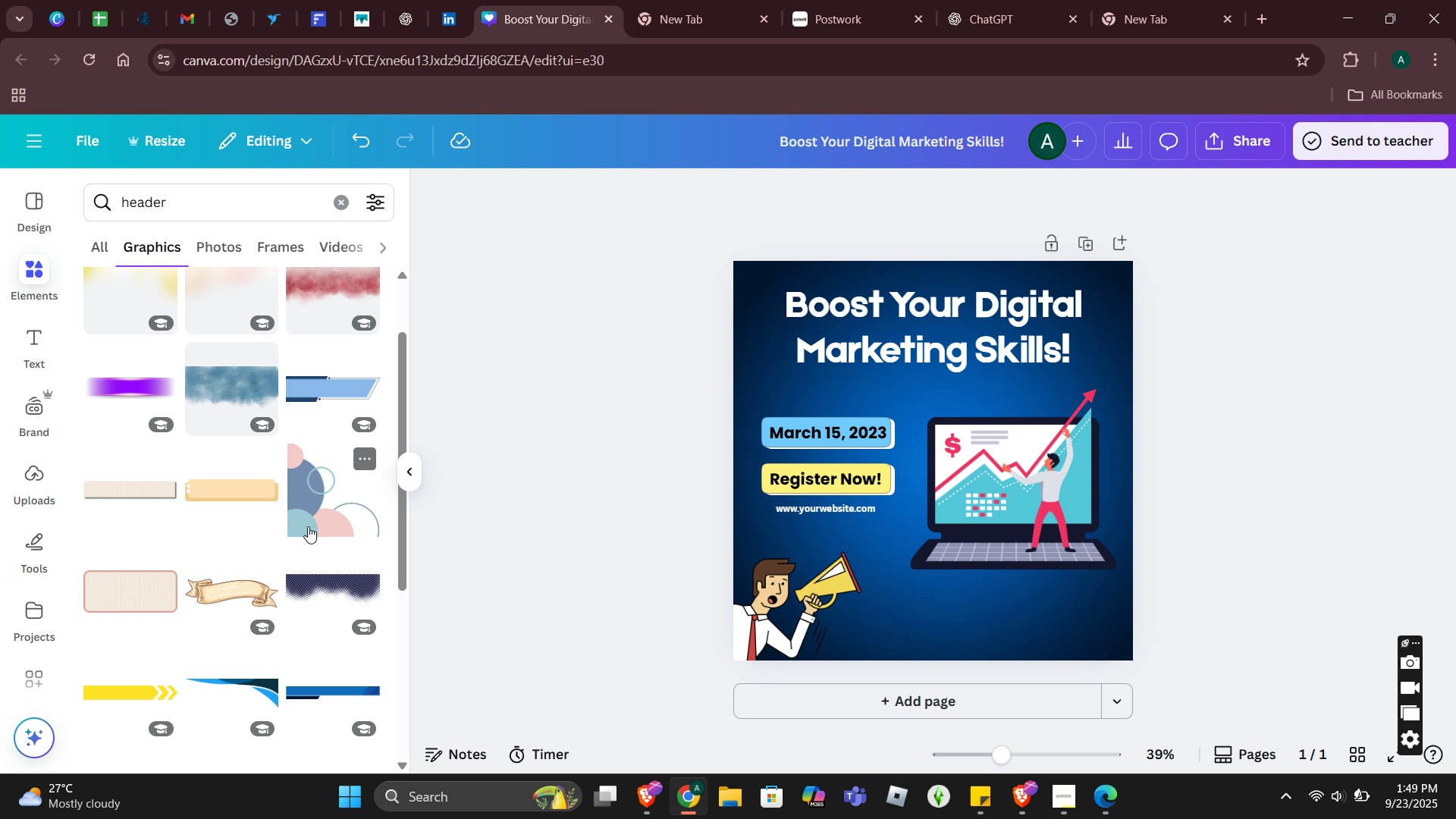 
left_click([302, 505])
 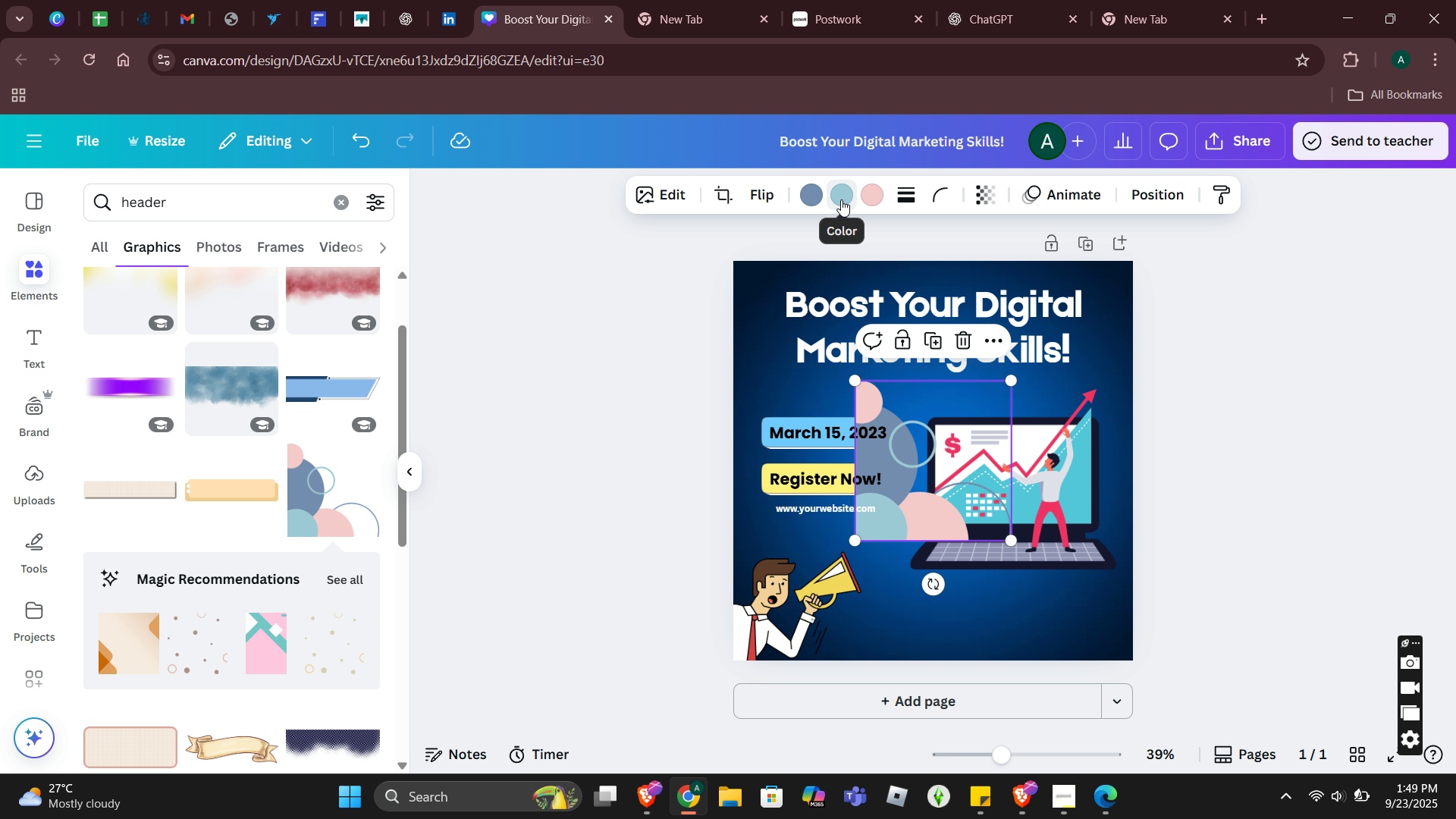 
left_click([841, 199])
 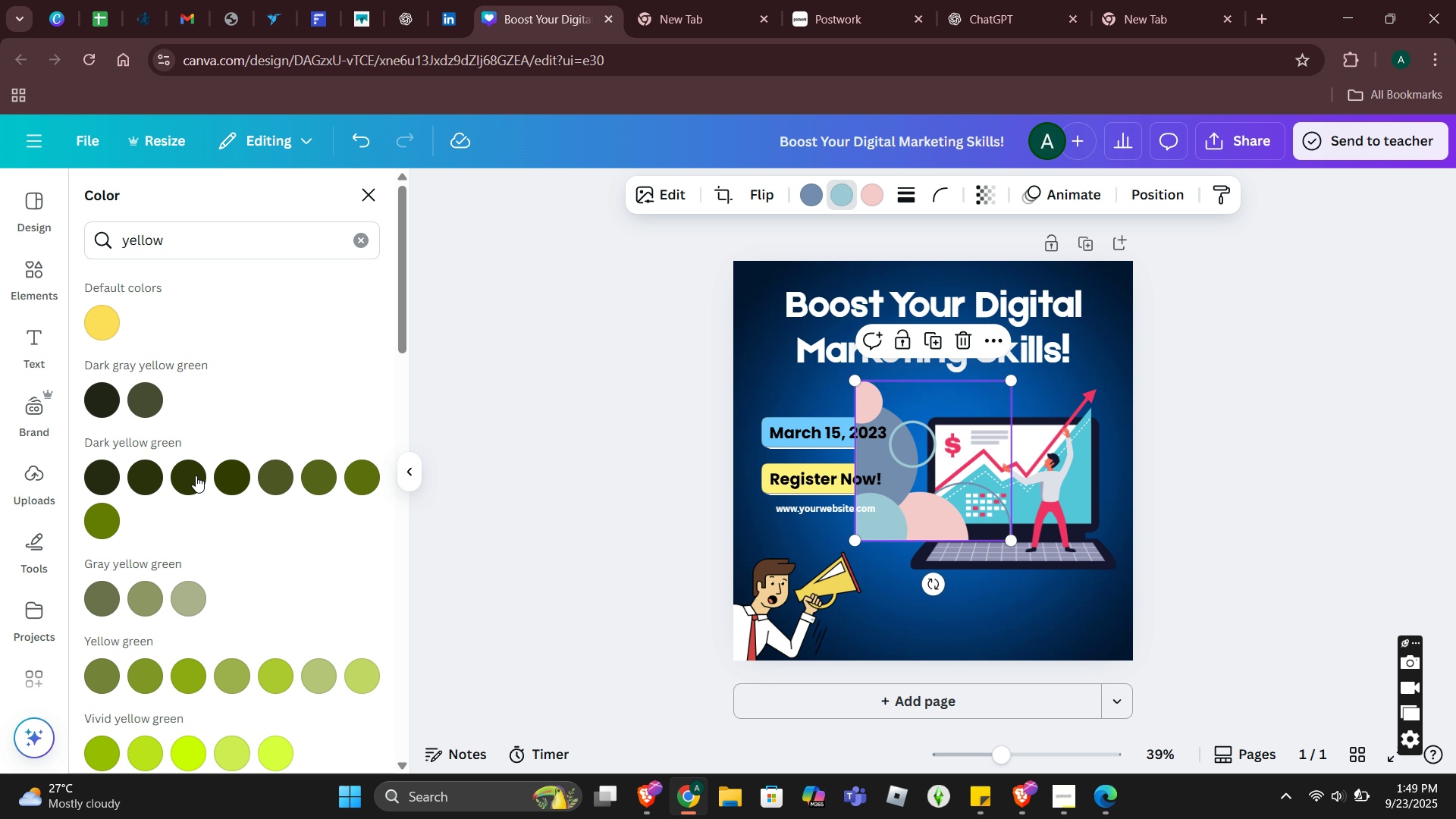 
scroll: coordinate [160, 425], scroll_direction: up, amount: 4.0
 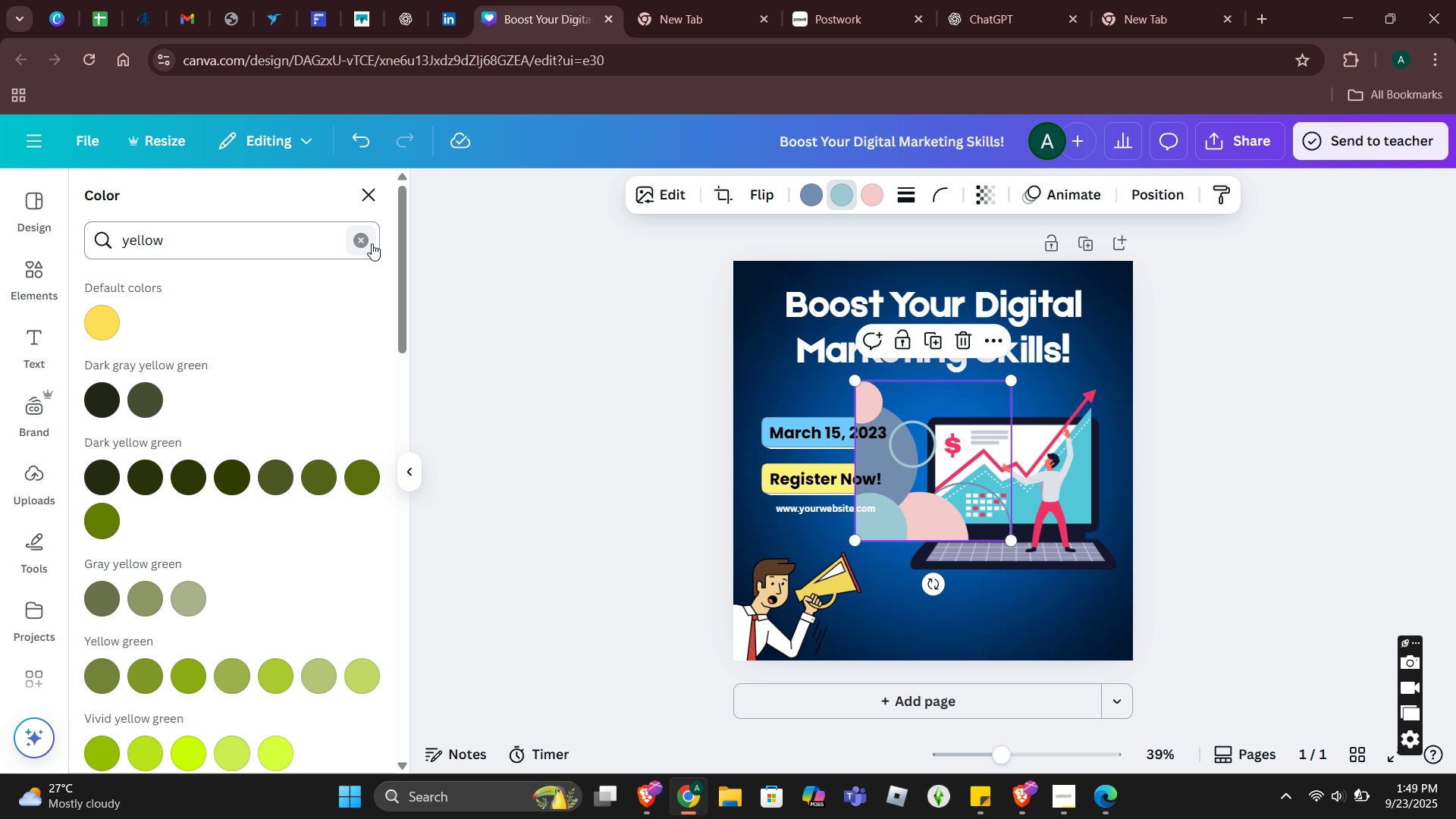 
left_click([372, 243])
 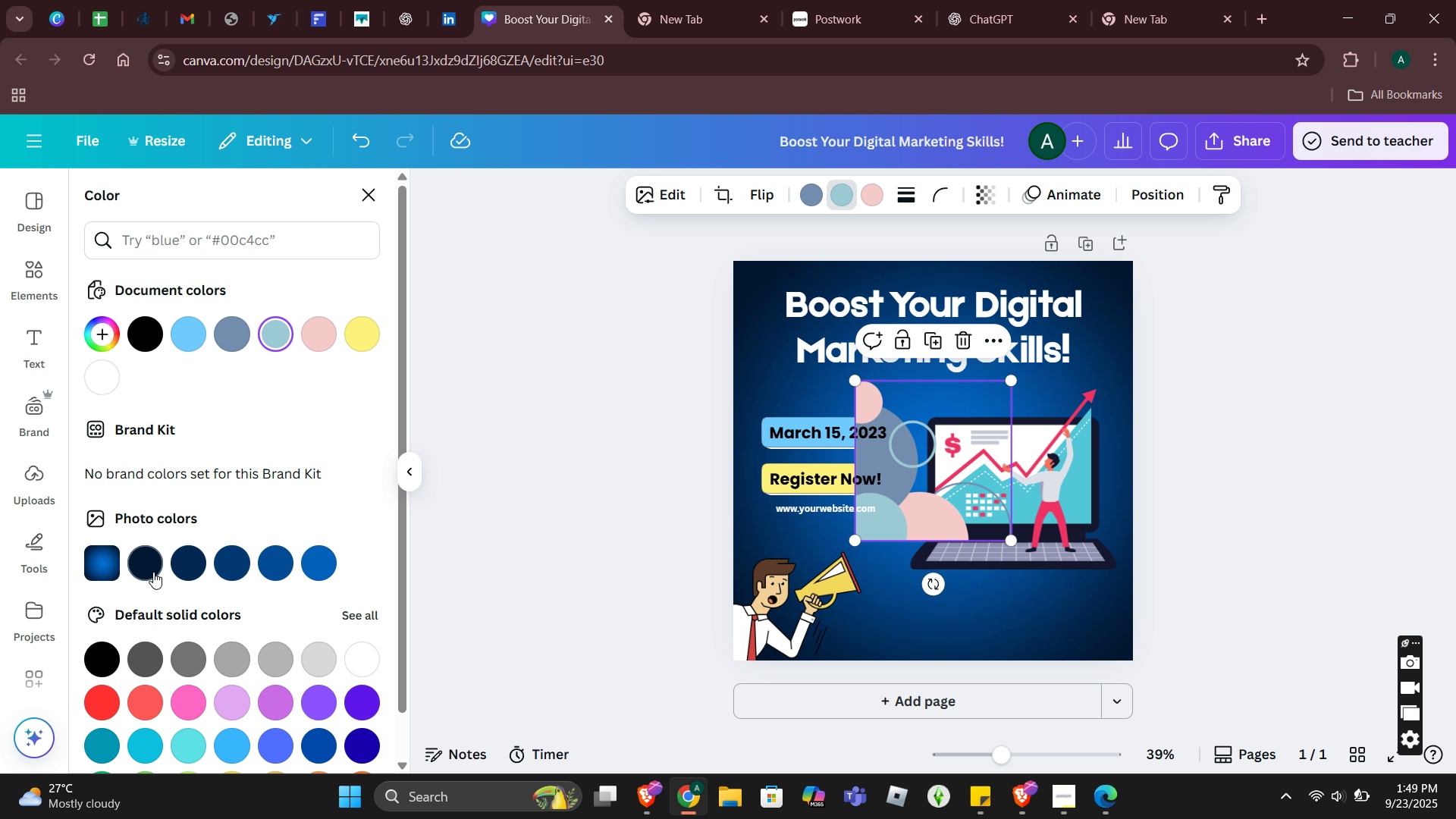 
left_click([151, 572])
 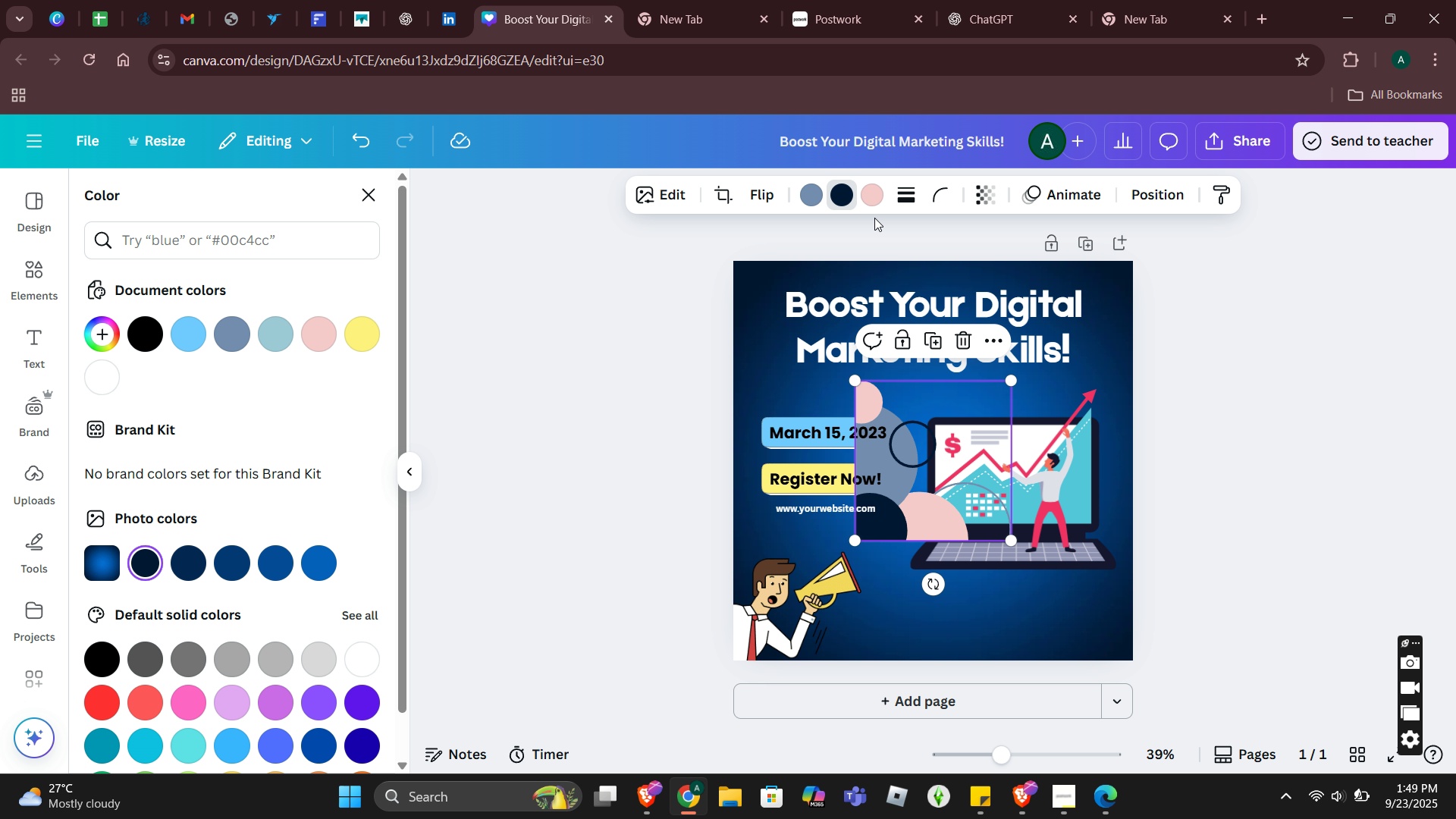 
left_click([874, 199])
 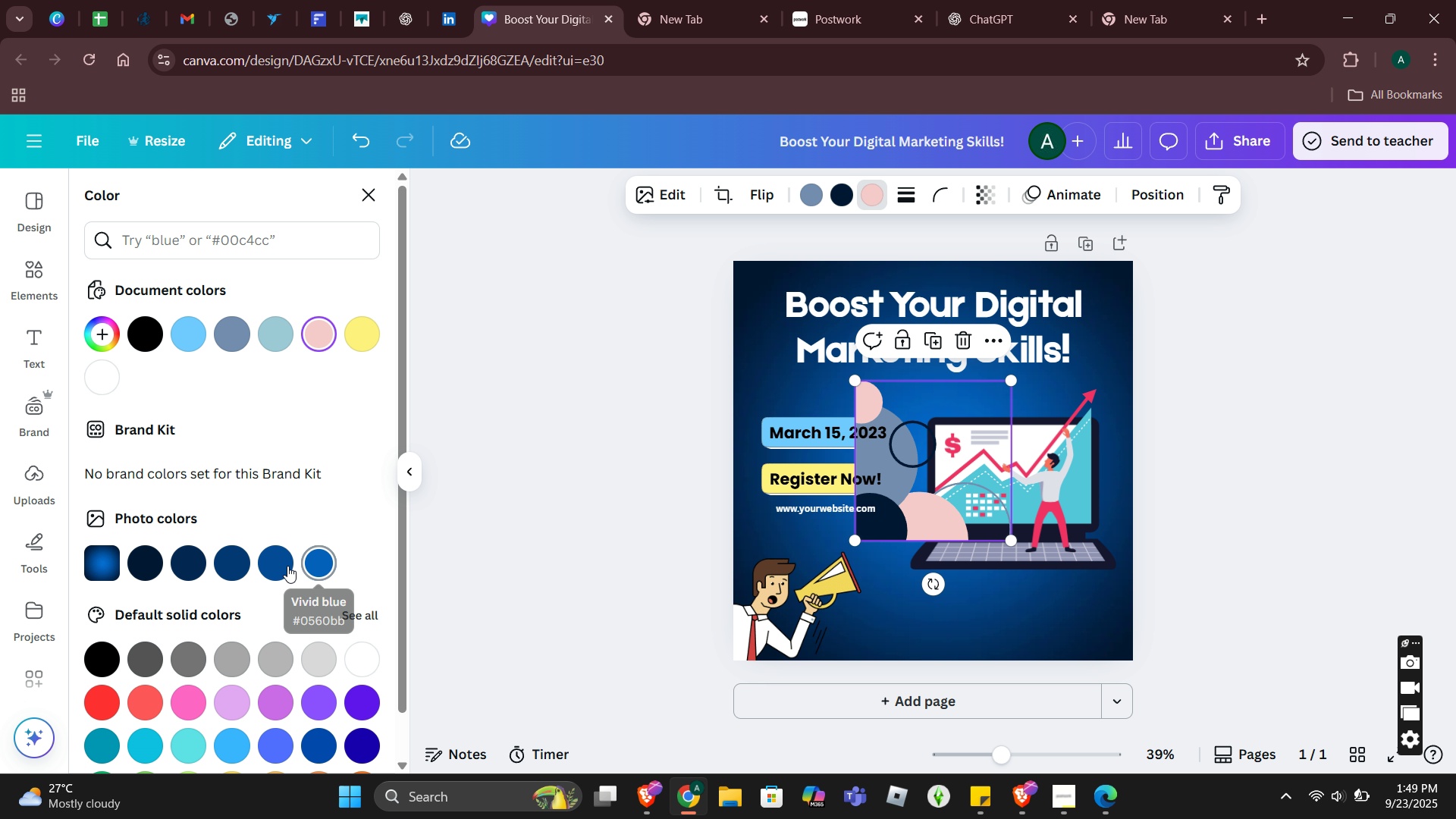 
left_click([281, 566])
 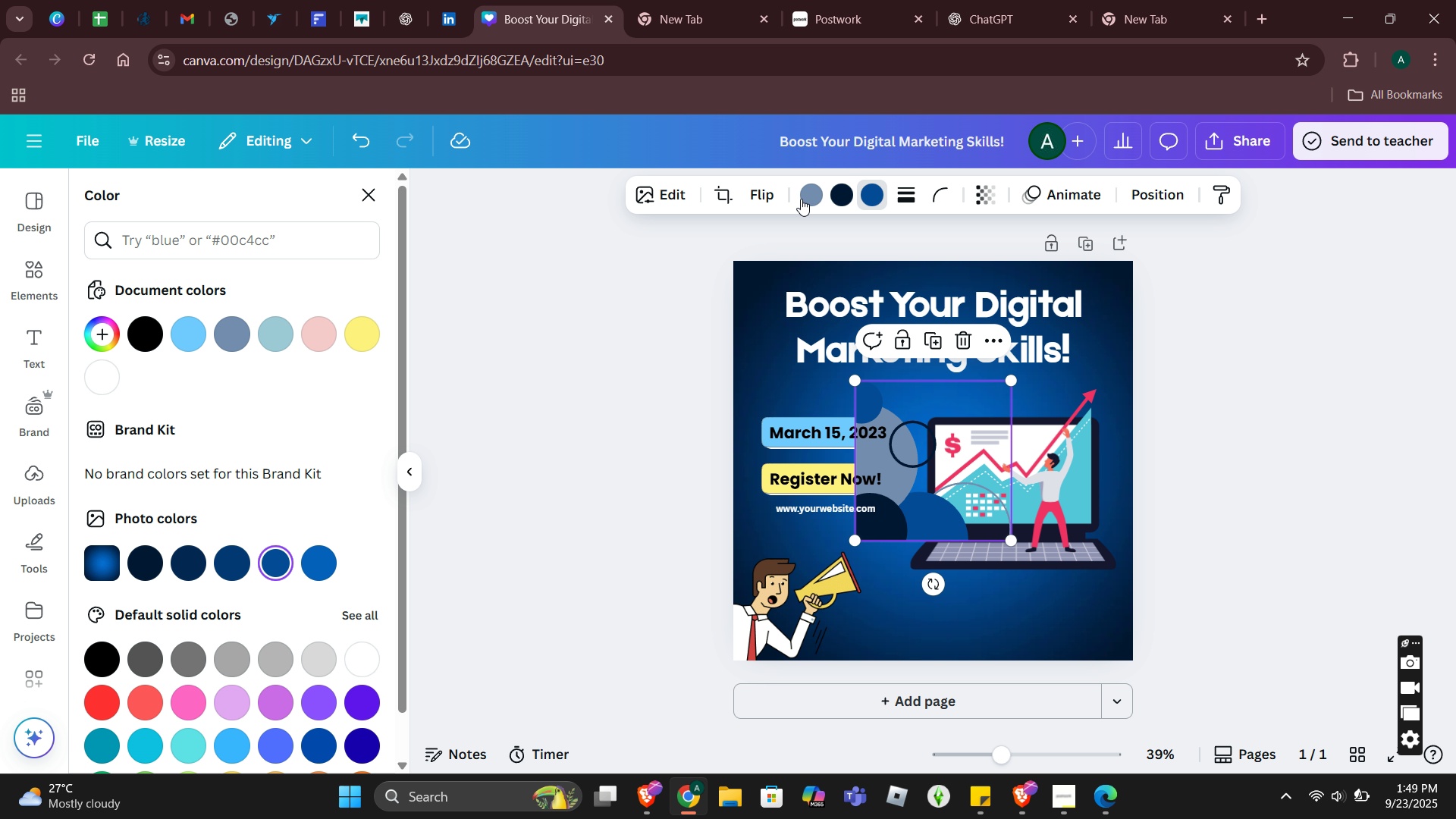 
left_click([801, 199])
 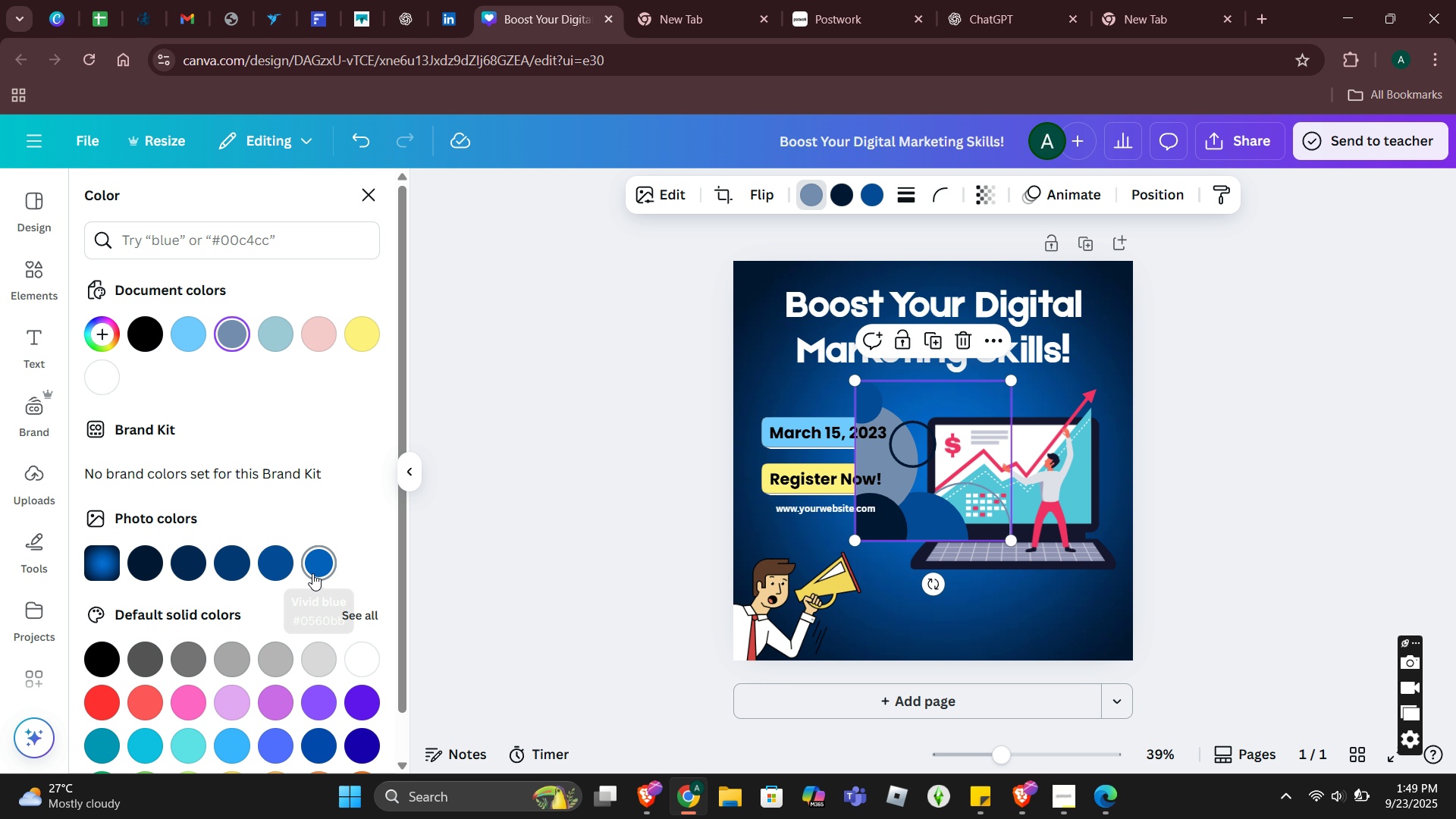 
left_click([312, 573])
 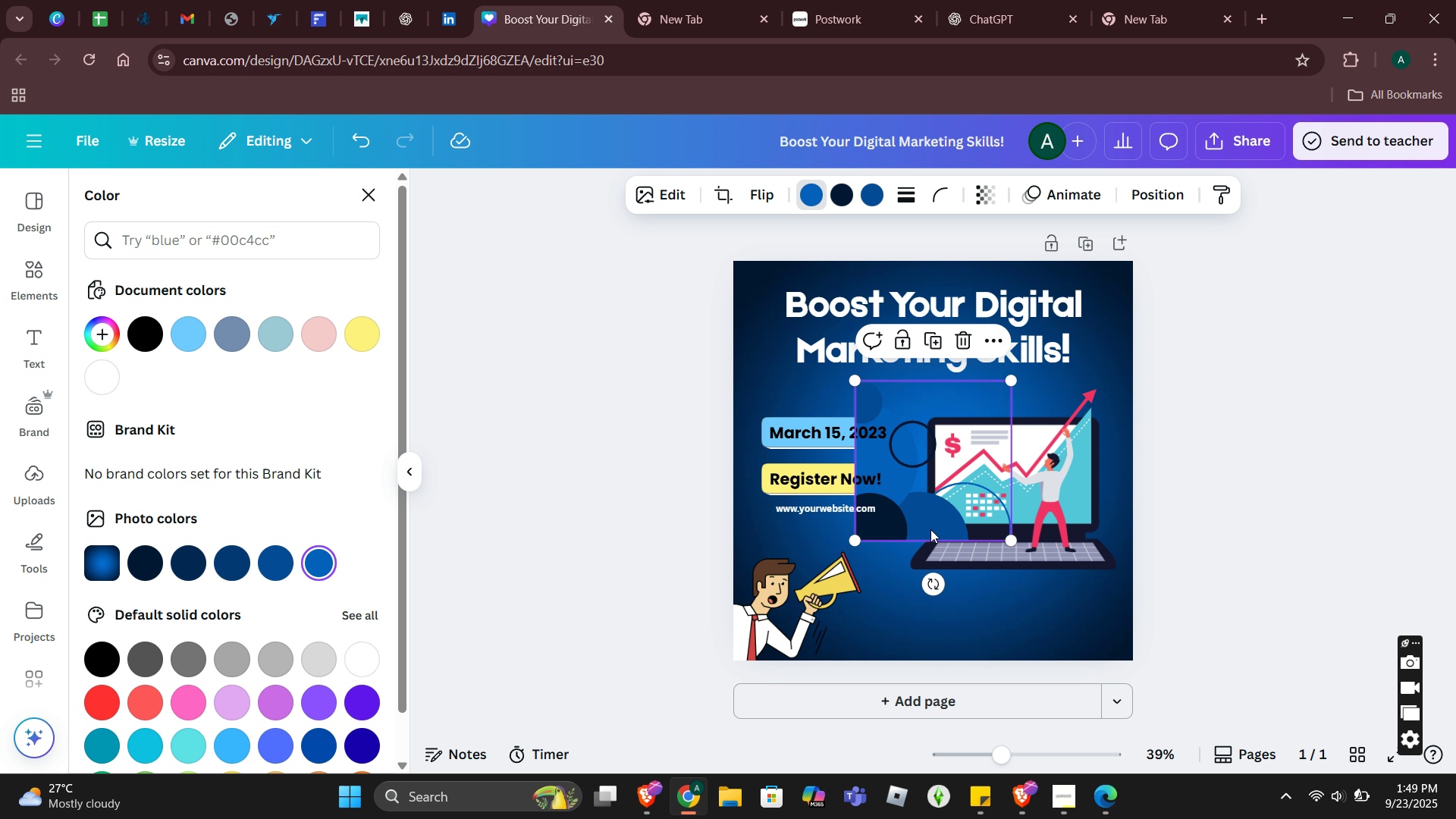 
left_click_drag(start_coordinate=[927, 524], to_coordinate=[982, 623])
 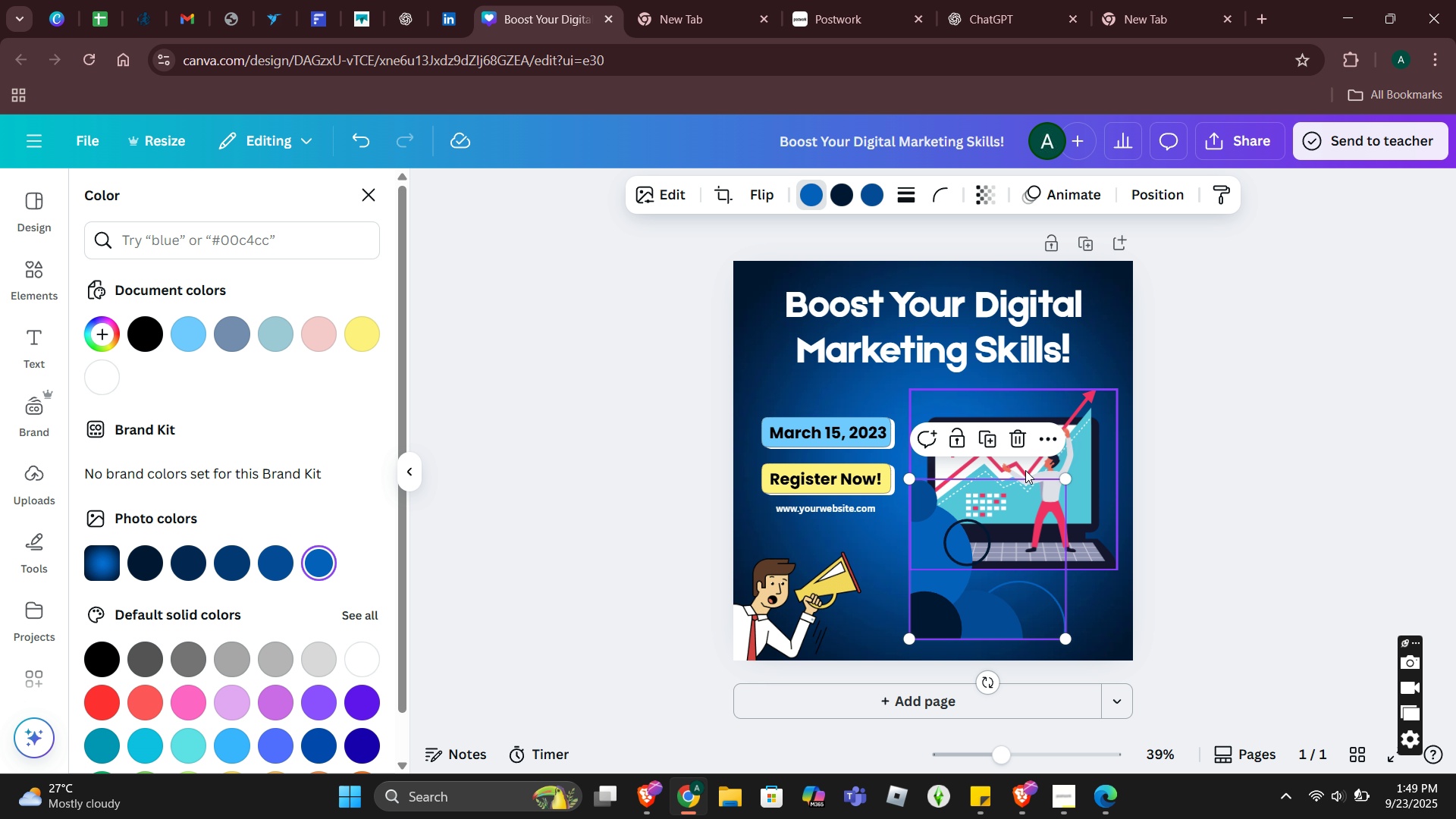 
left_click_drag(start_coordinate=[1004, 588], to_coordinate=[994, 532])
 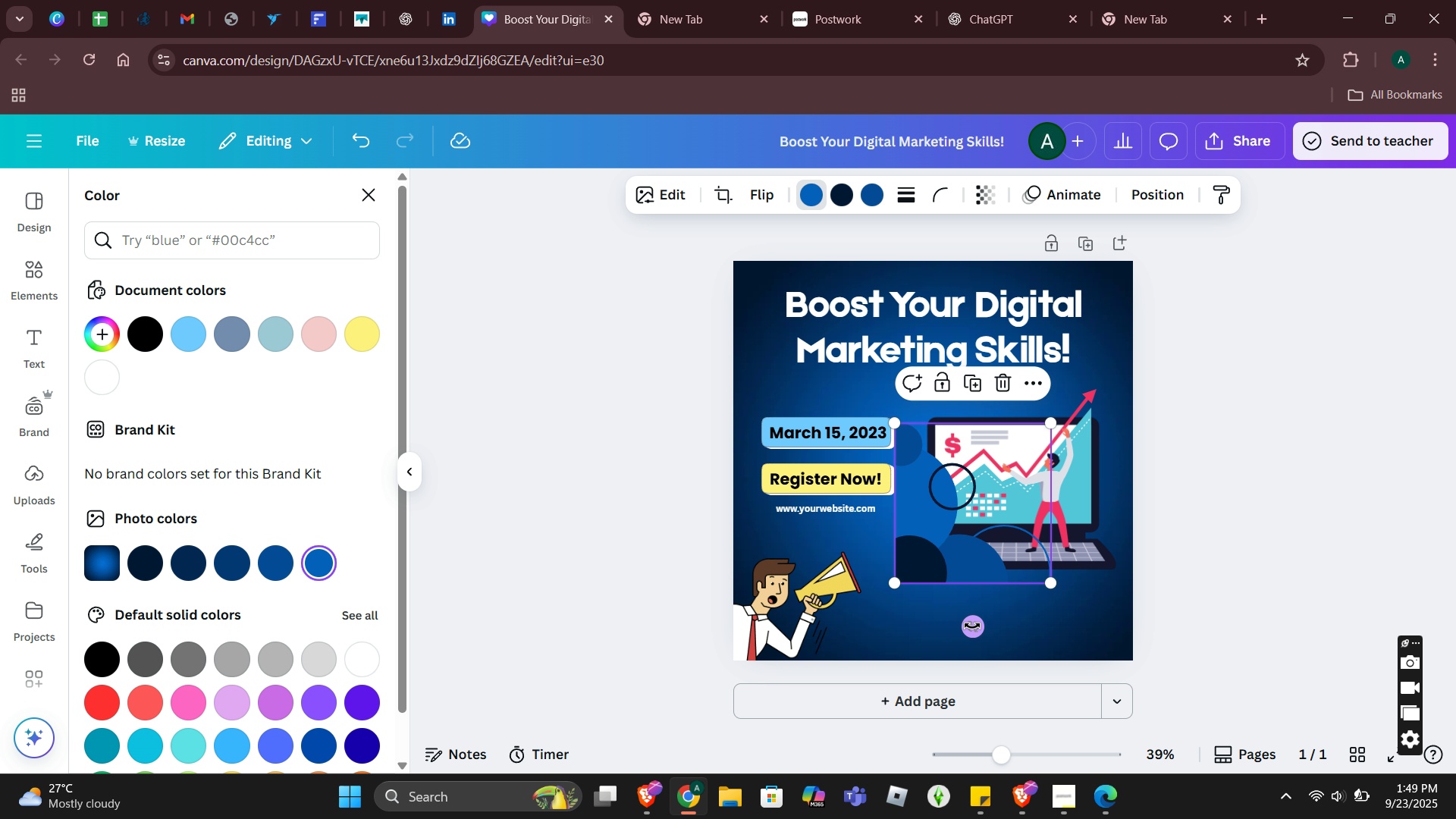 
left_click_drag(start_coordinate=[971, 625], to_coordinate=[1106, 507])
 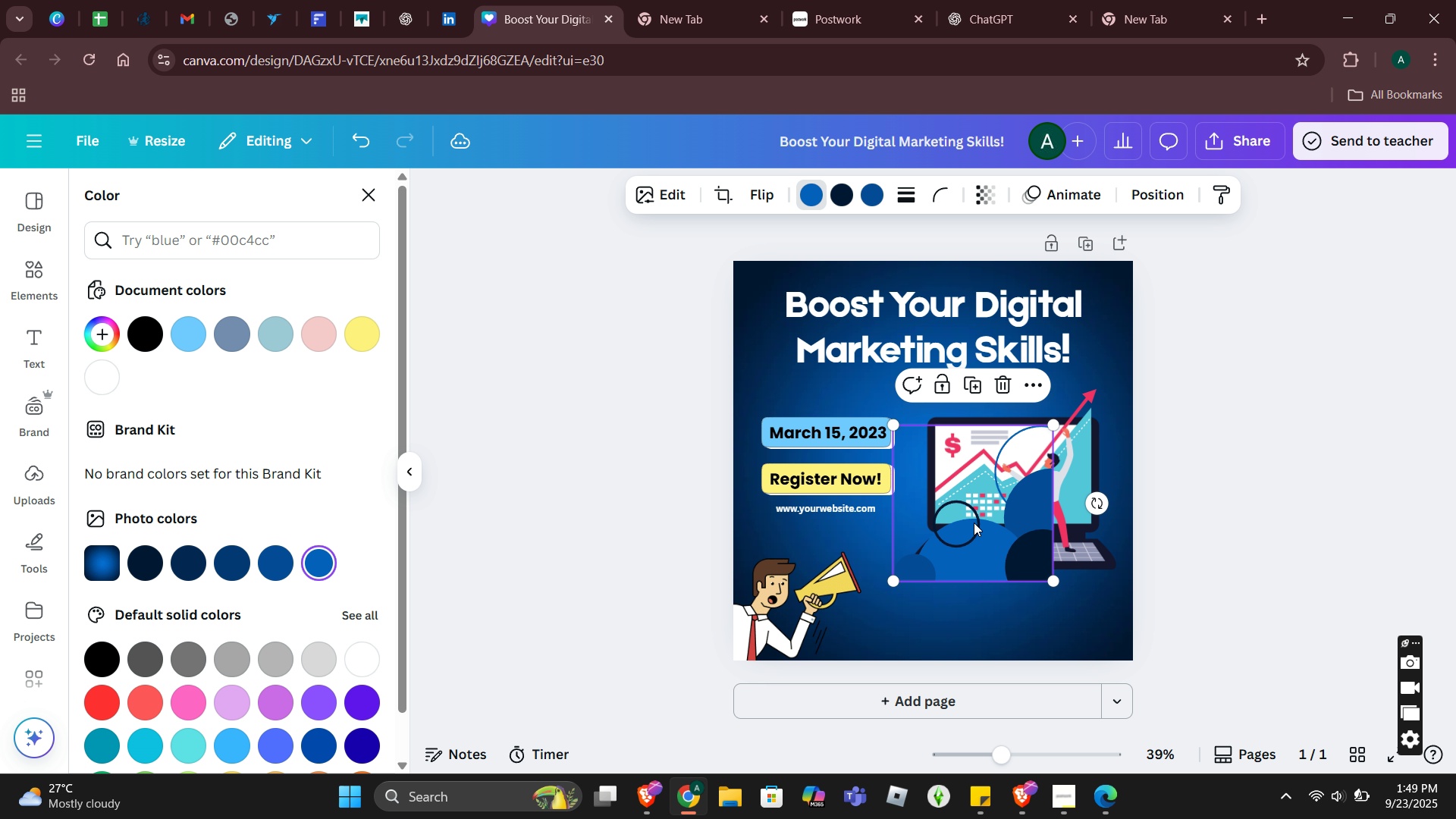 
left_click_drag(start_coordinate=[973, 524], to_coordinate=[1053, 685])
 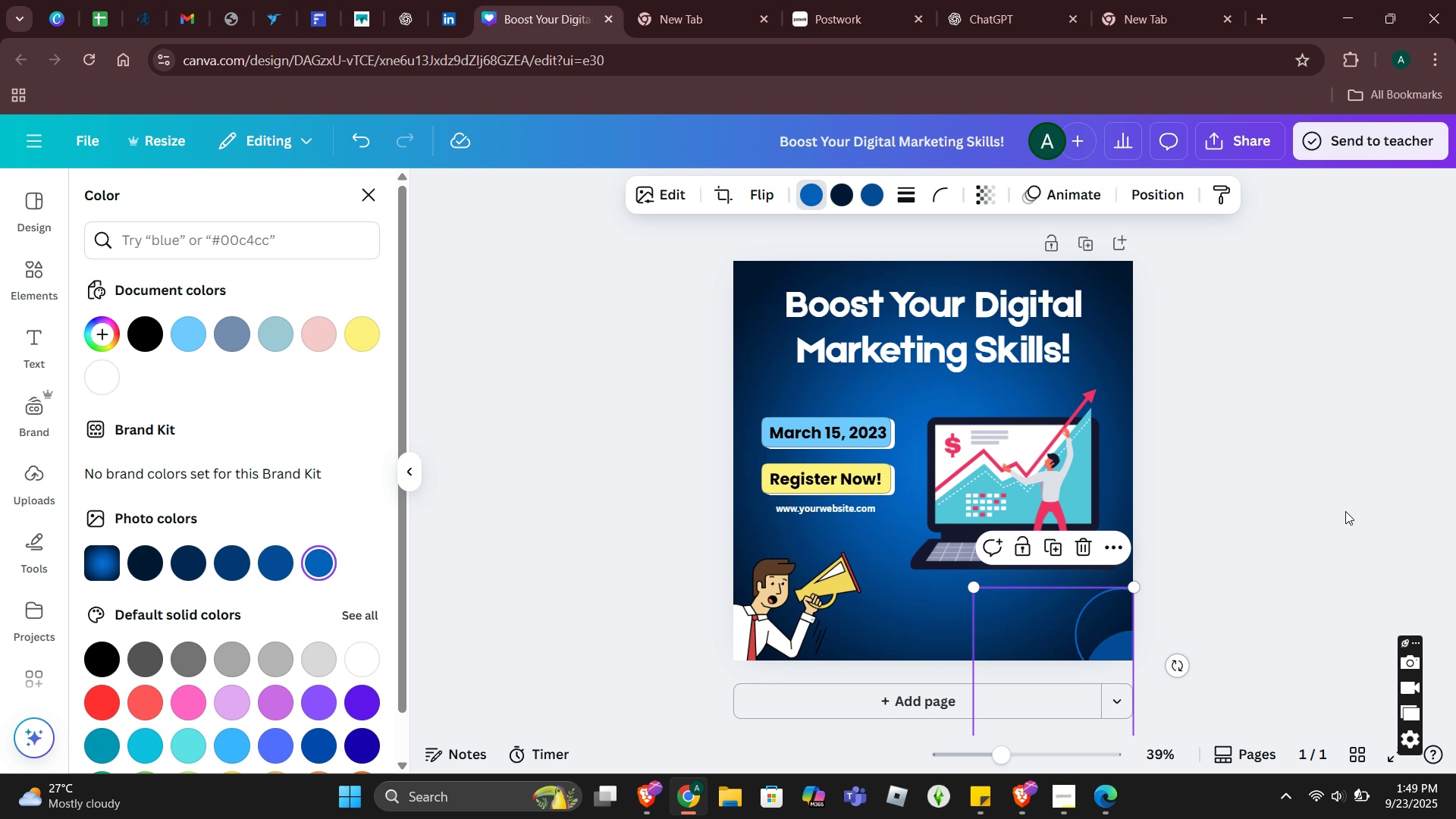 
left_click([1345, 511])
 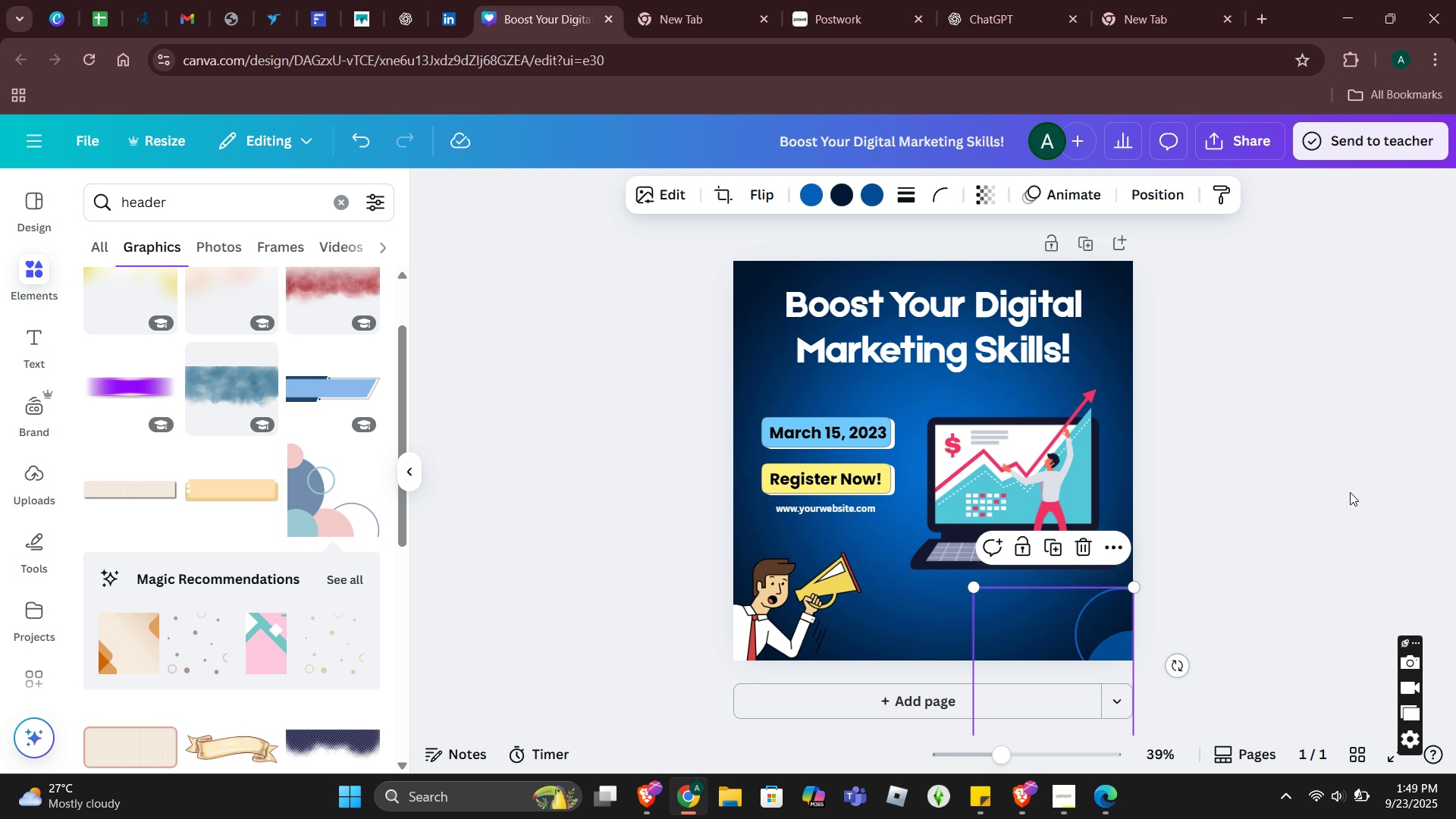 
left_click([1350, 491])
 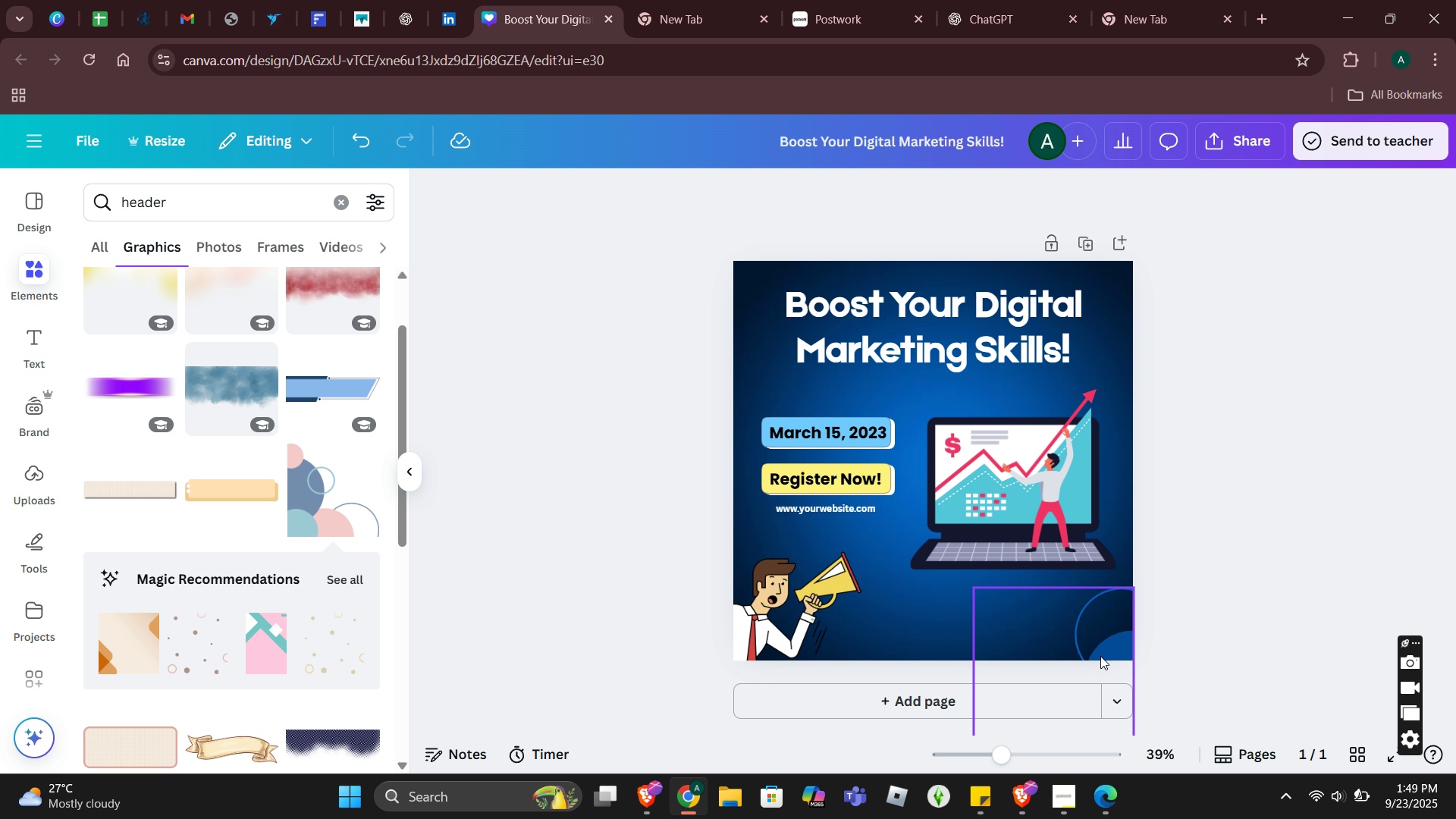 
left_click([1100, 655])
 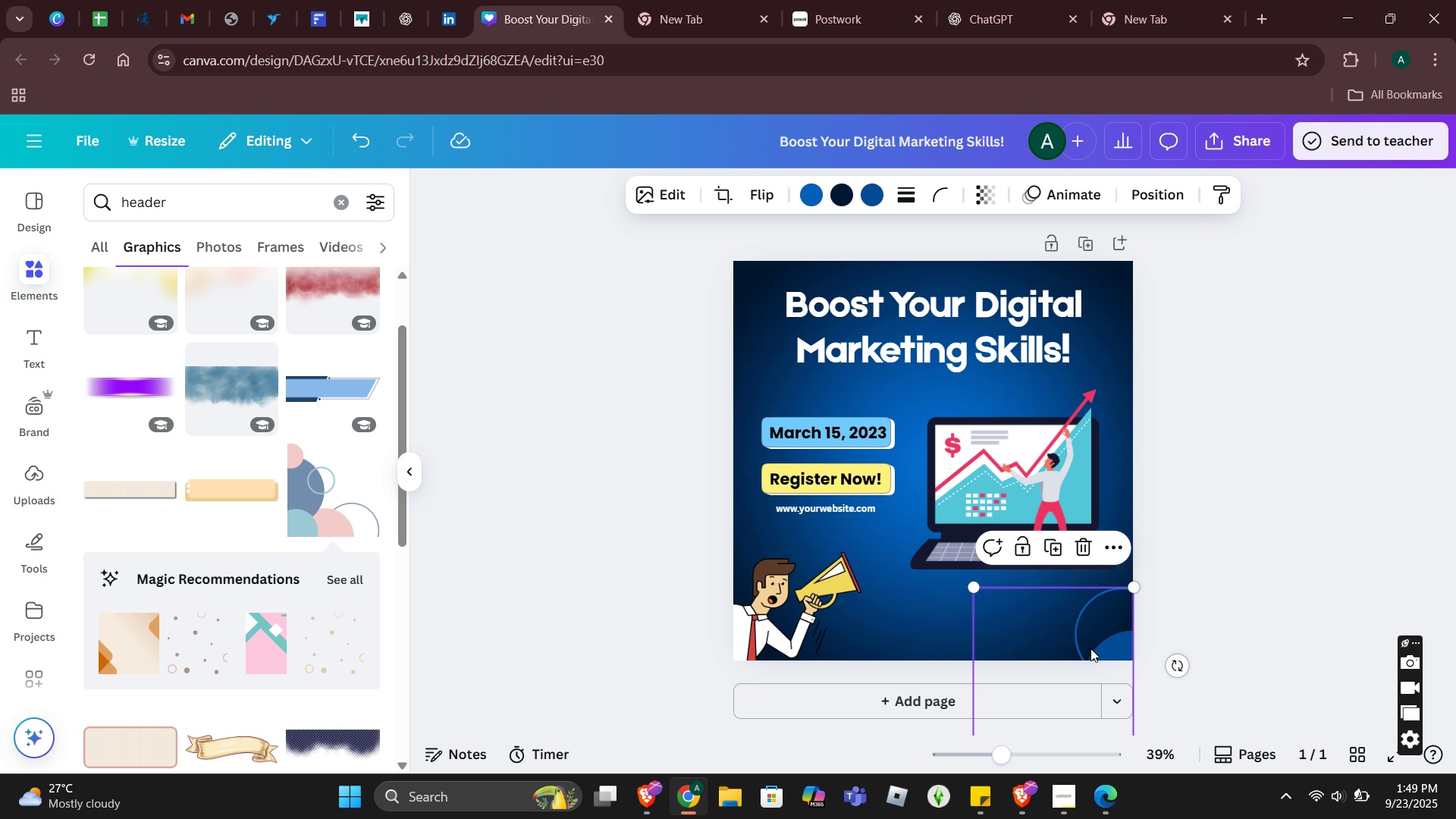 
left_click_drag(start_coordinate=[1100, 653], to_coordinate=[1097, 576])
 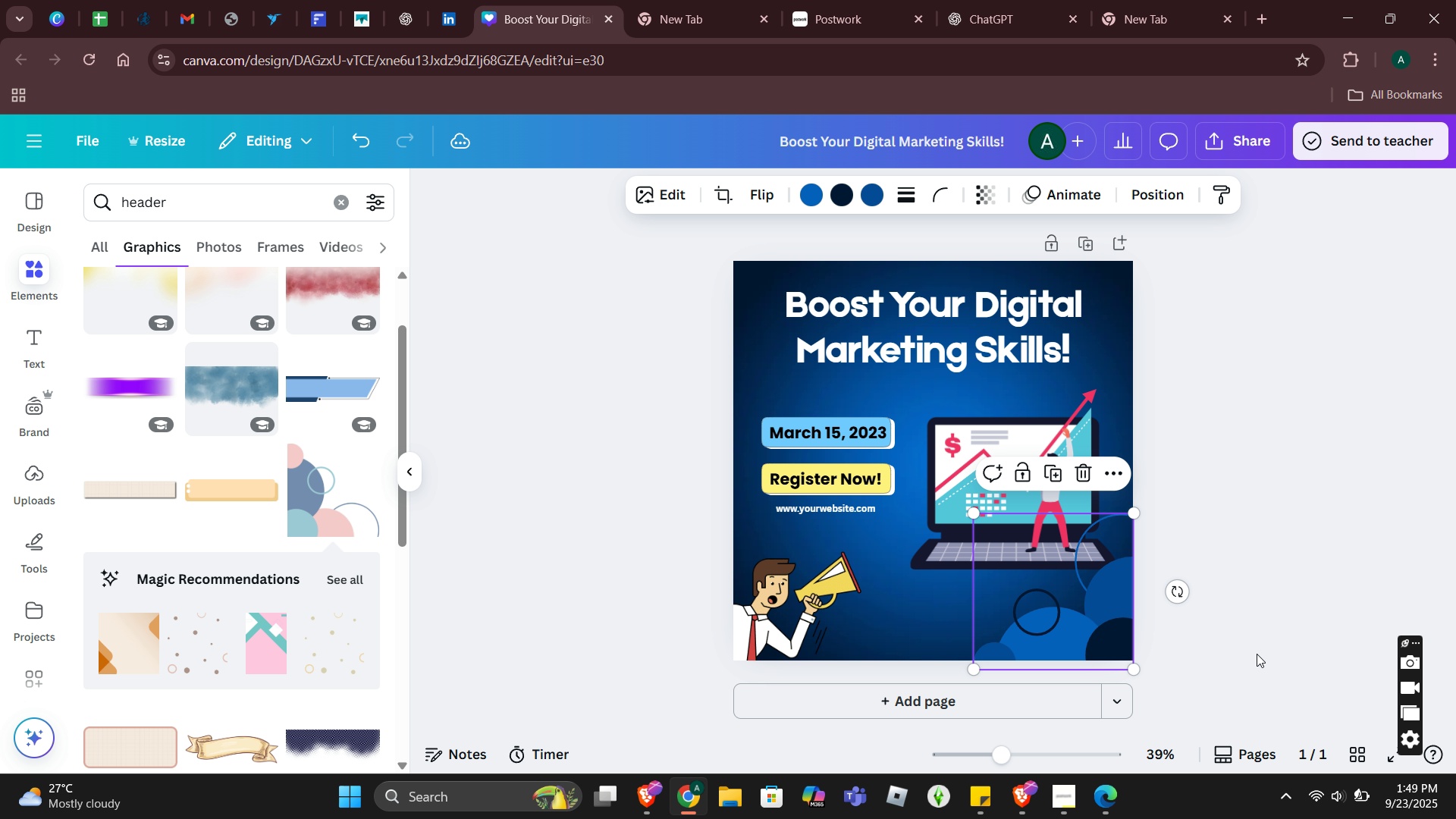 
left_click([1257, 654])
 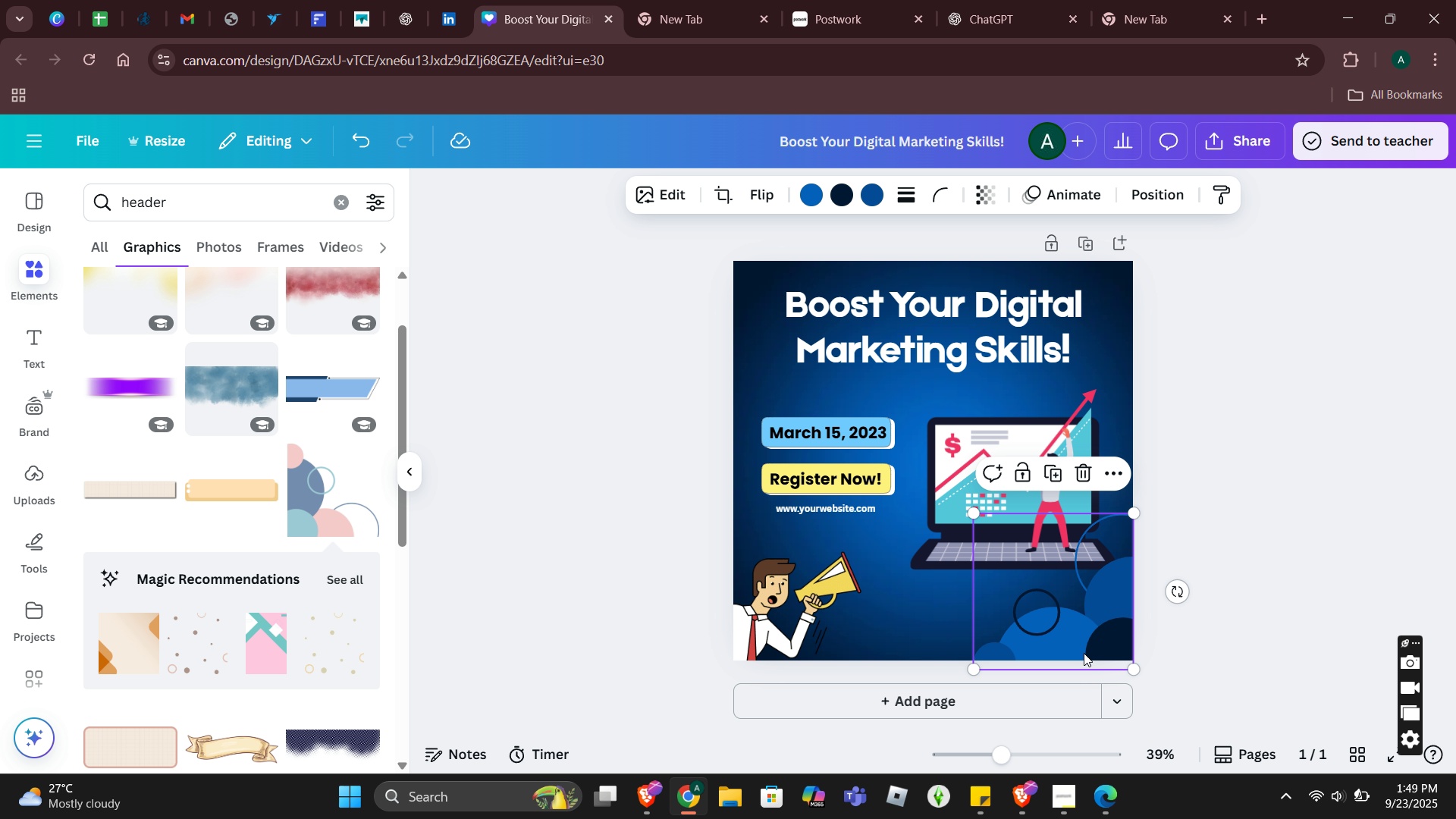 
left_click([1084, 653])
 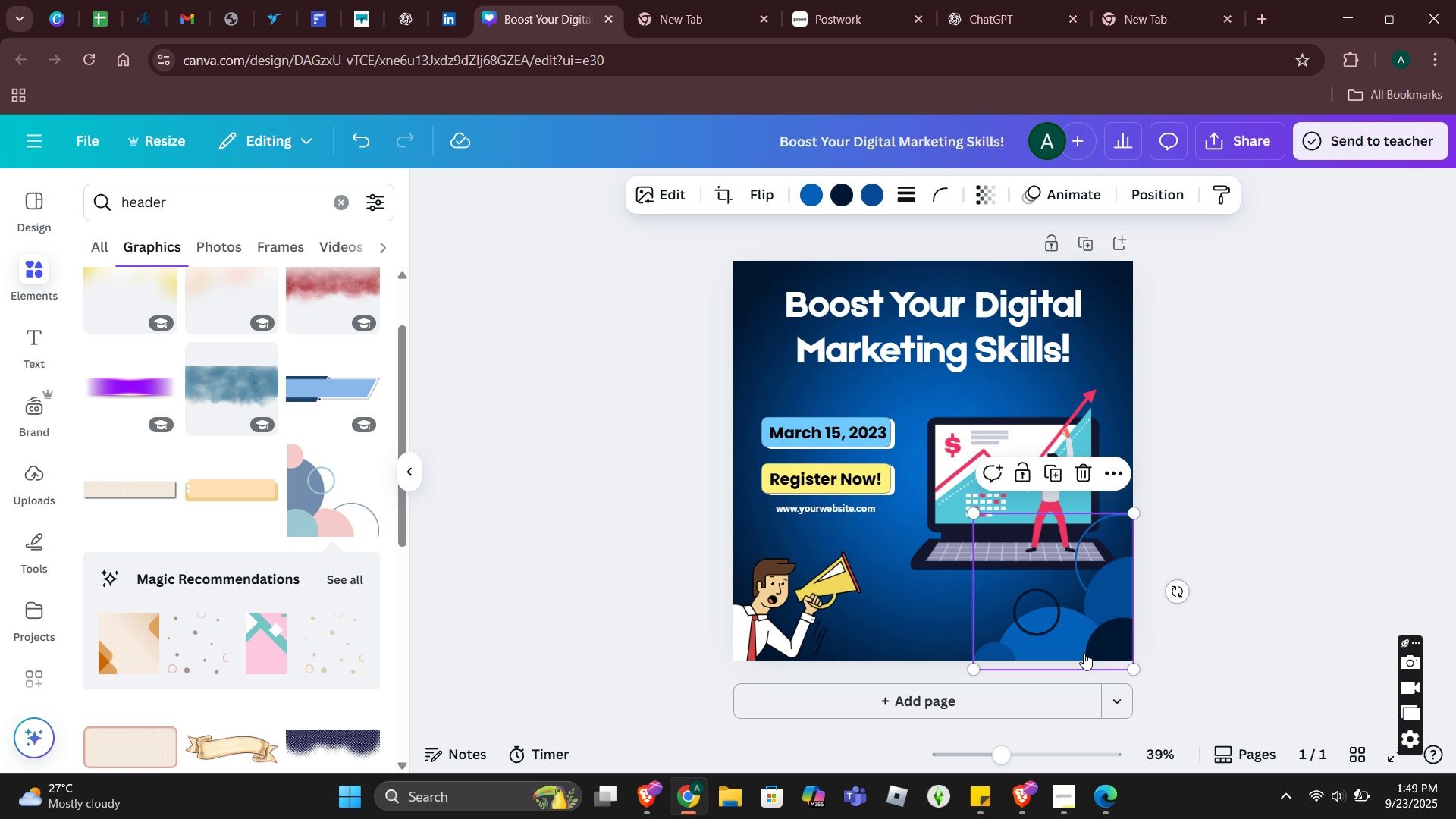 
right_click([1084, 653])
 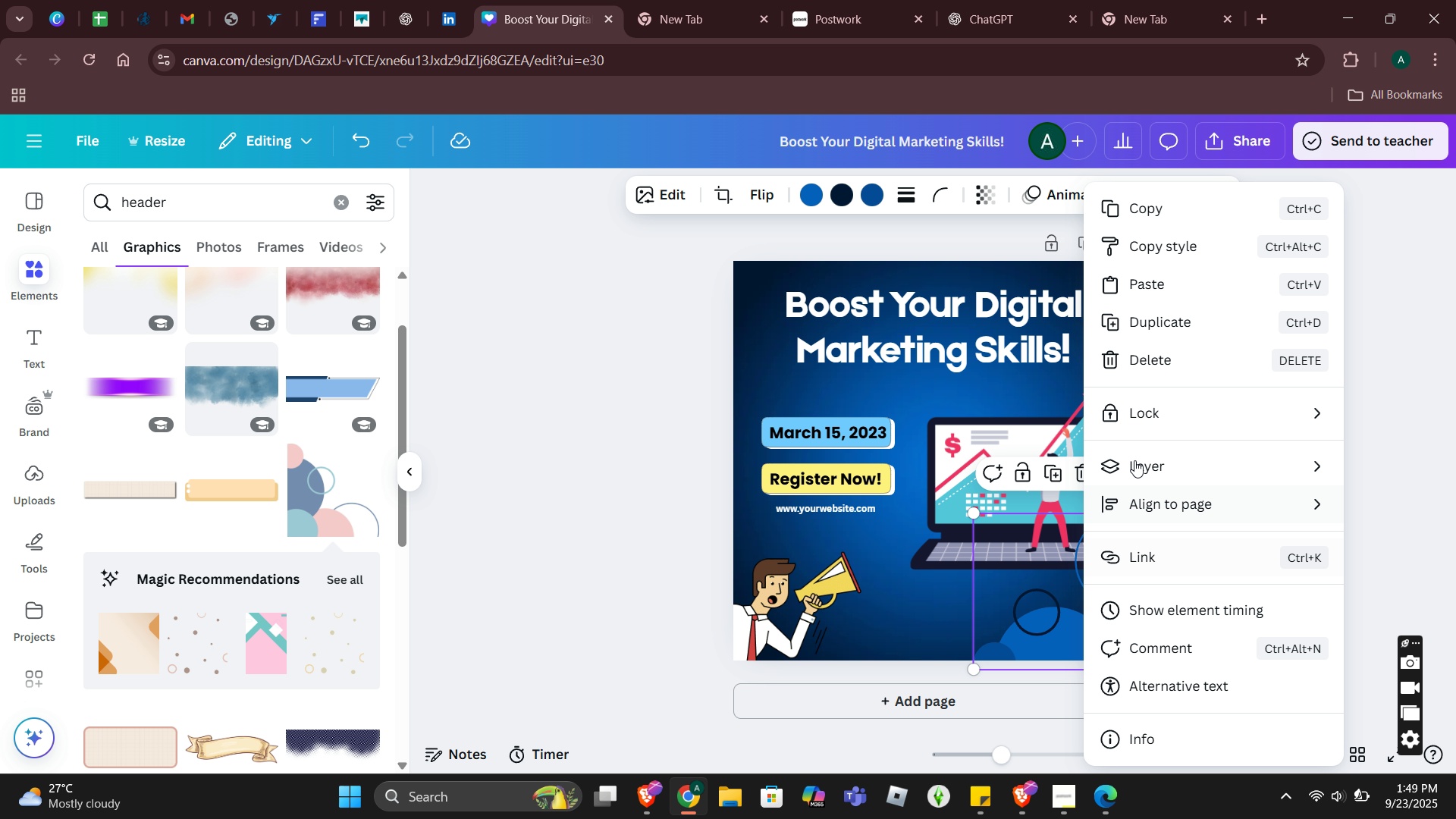 
left_click([1137, 455])
 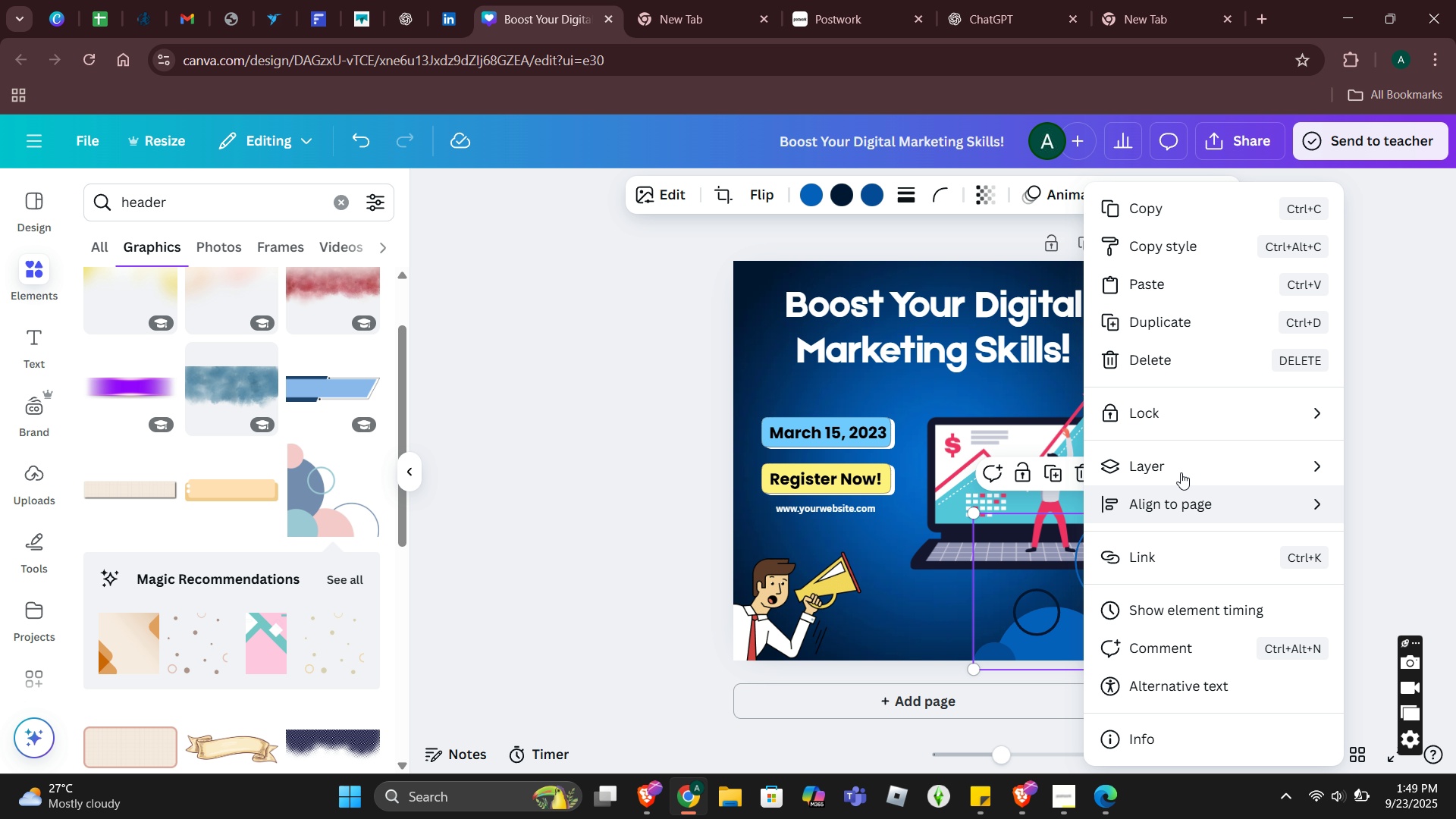 
left_click([1157, 461])
 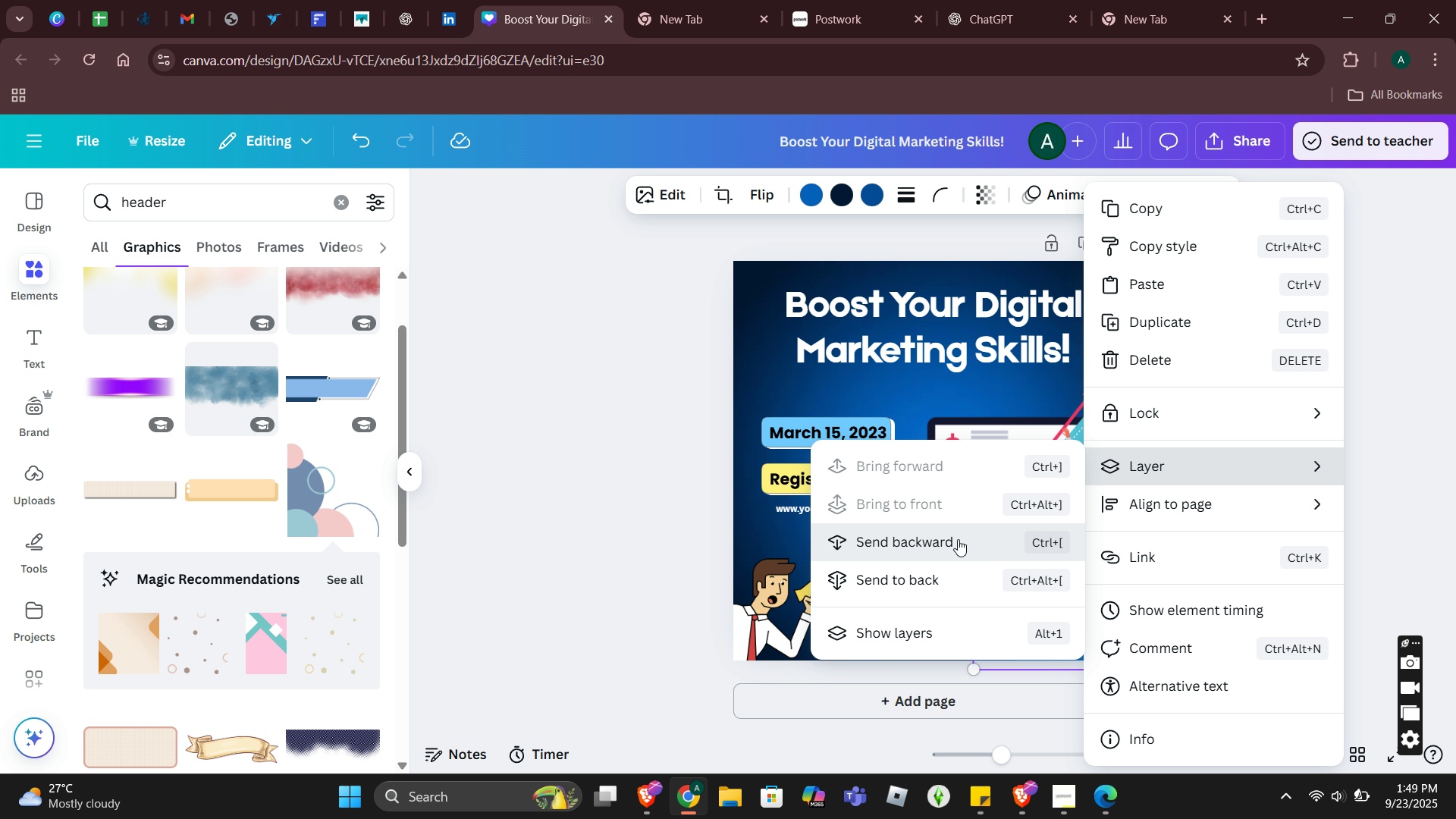 
left_click([958, 539])
 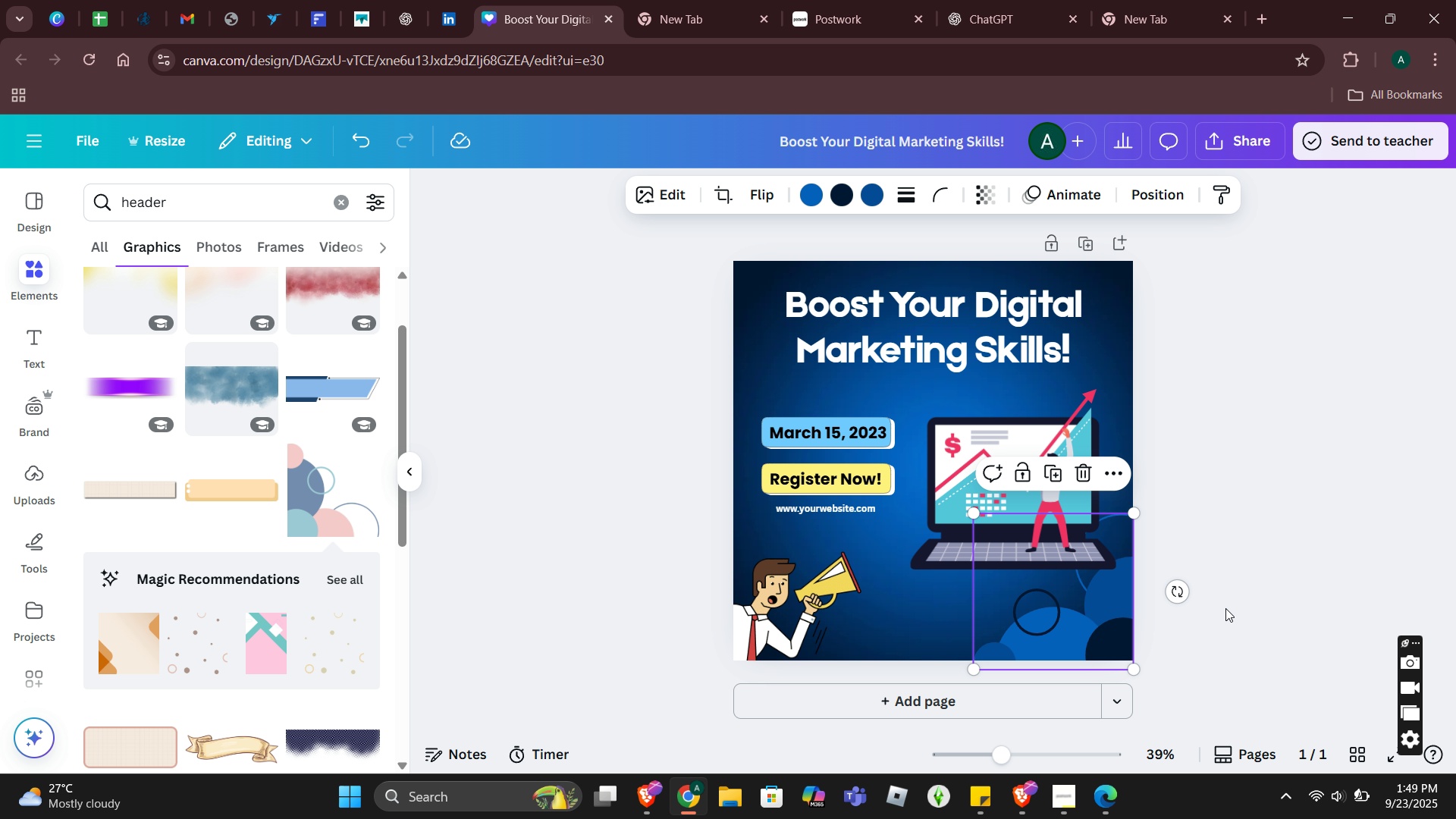 
left_click([1228, 608])
 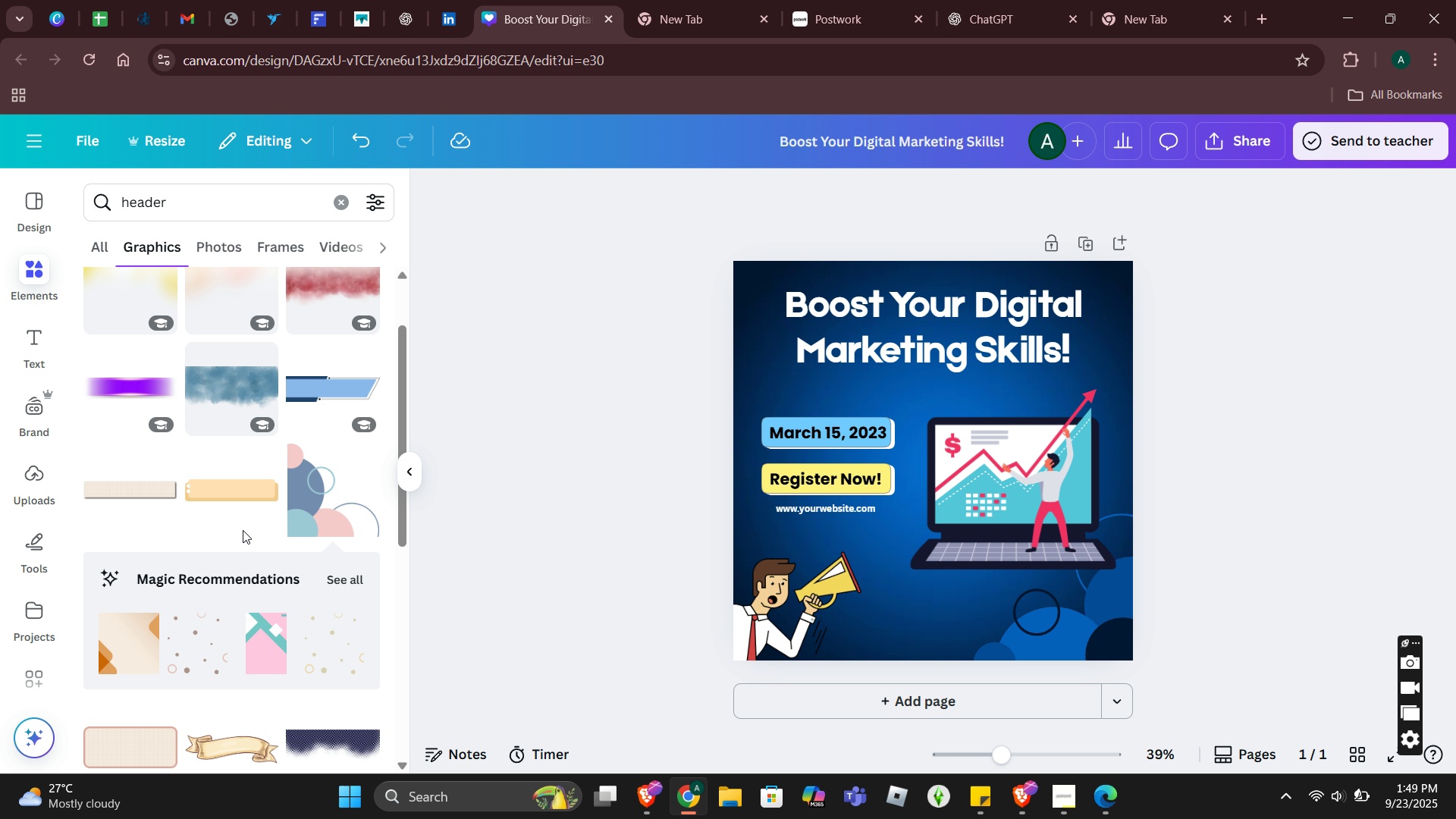 
scroll: coordinate [293, 587], scroll_direction: down, amount: 3.0
 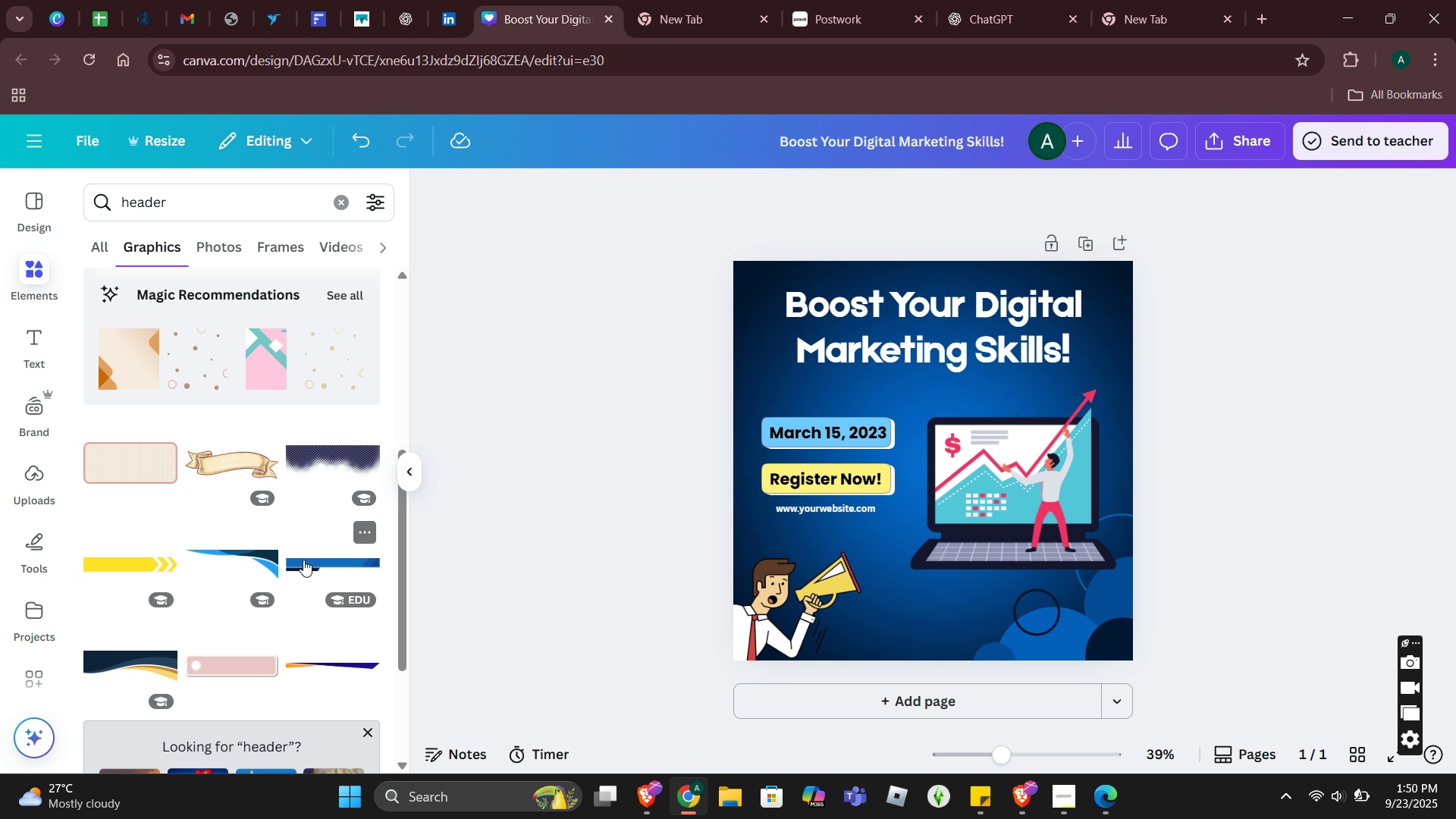 
wait(12.5)
 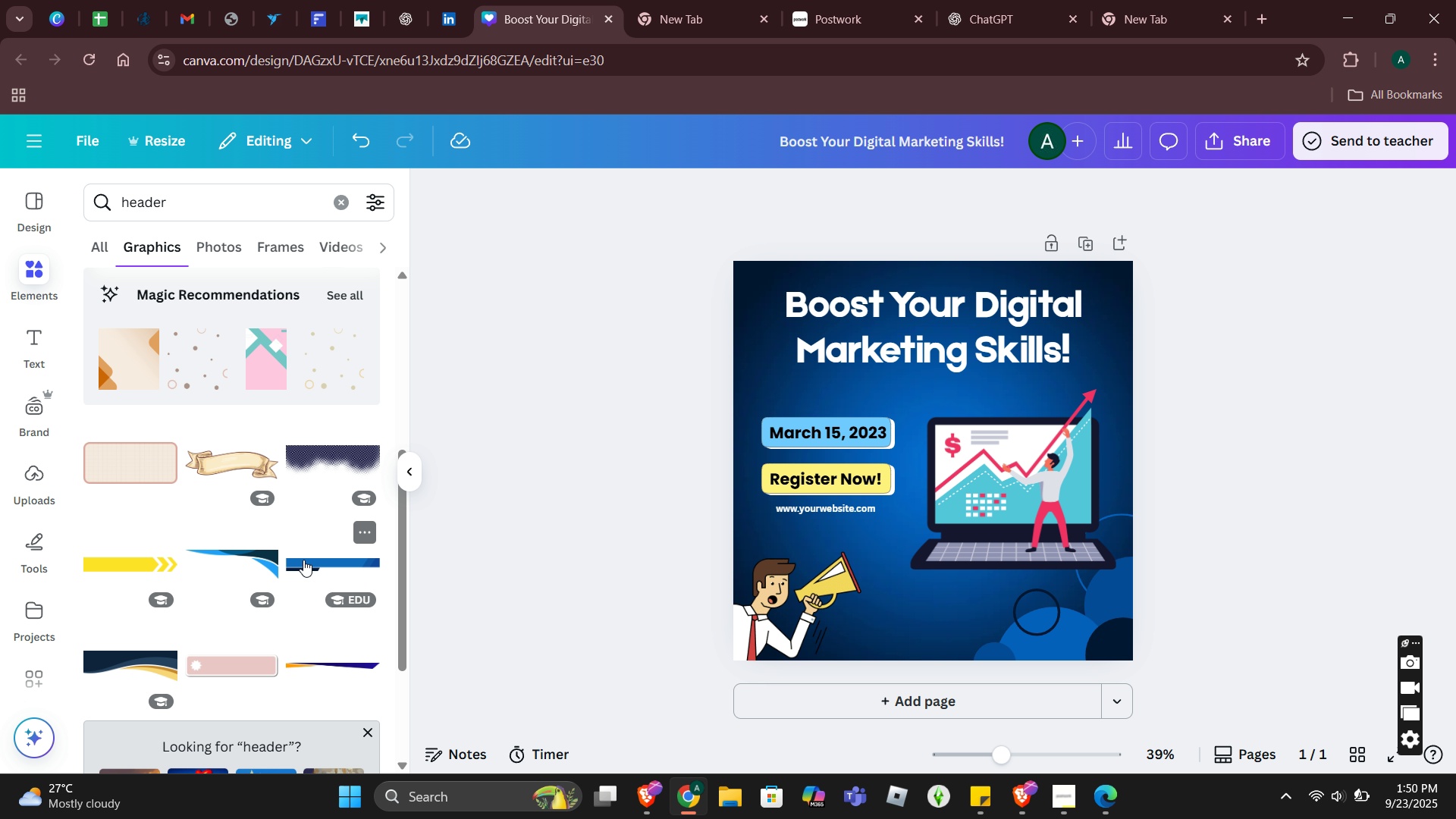 
left_click([780, 637])
 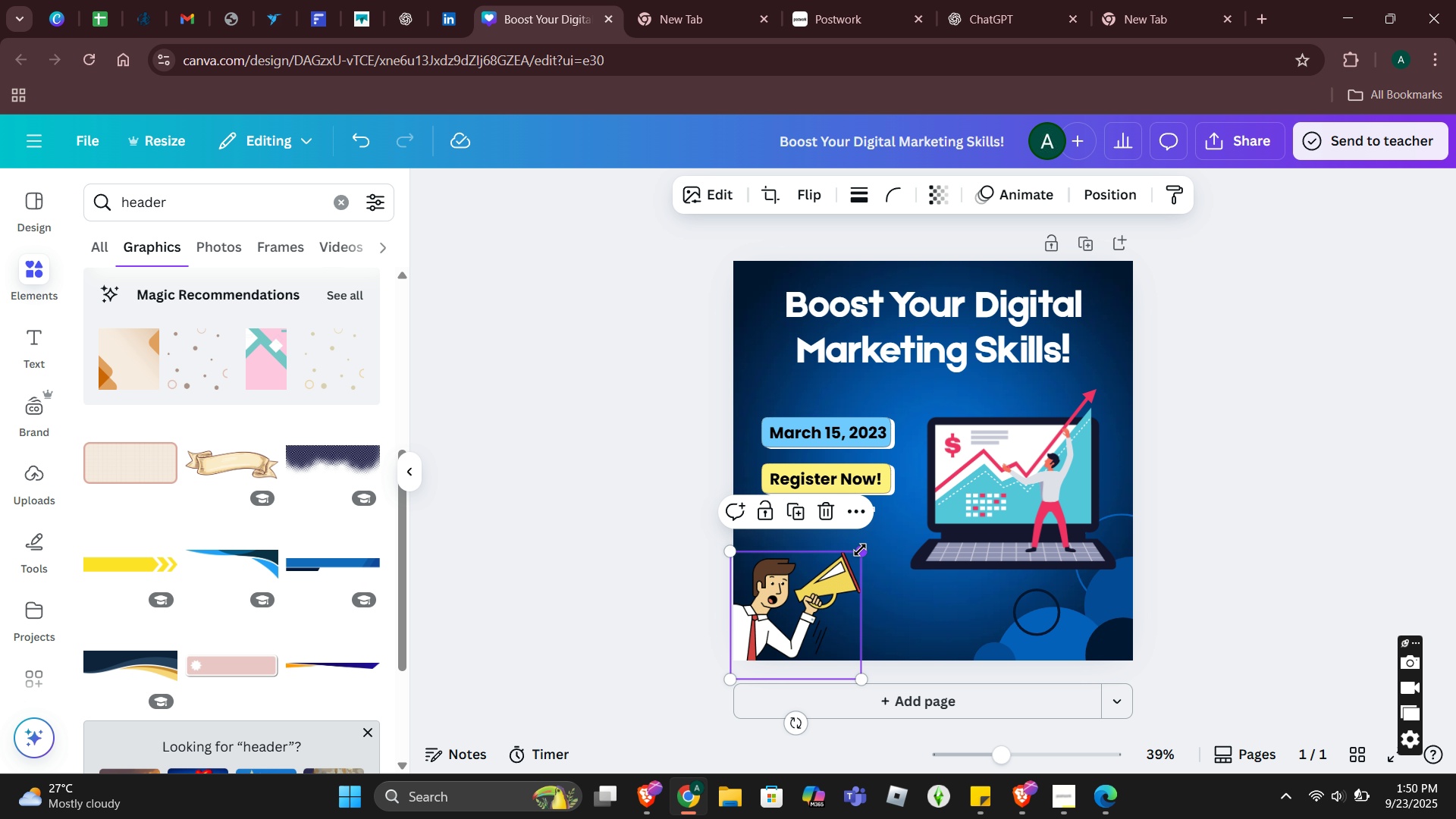 
left_click_drag(start_coordinate=[861, 550], to_coordinate=[935, 598])
 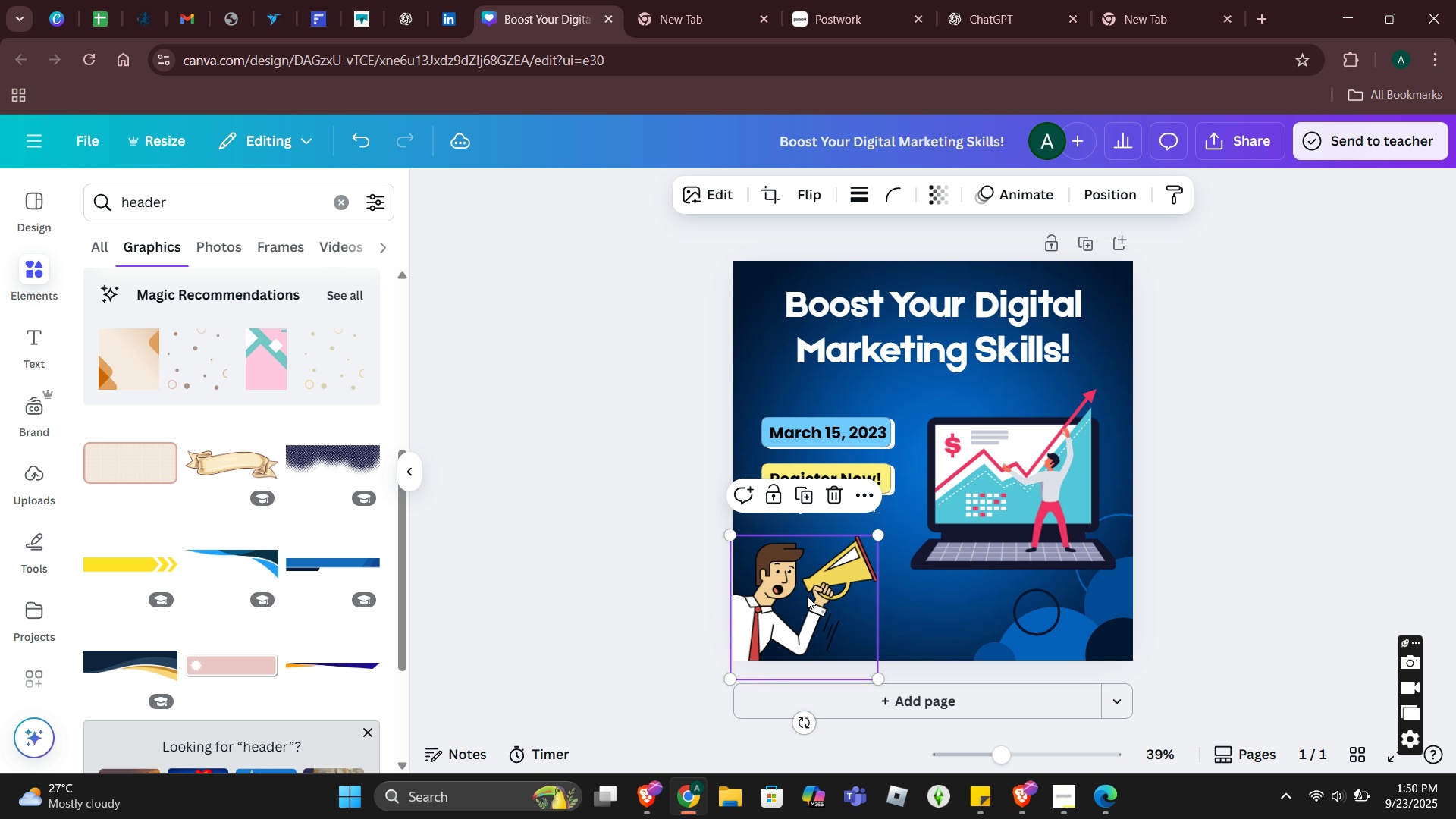 
left_click_drag(start_coordinate=[807, 596], to_coordinate=[801, 625])
 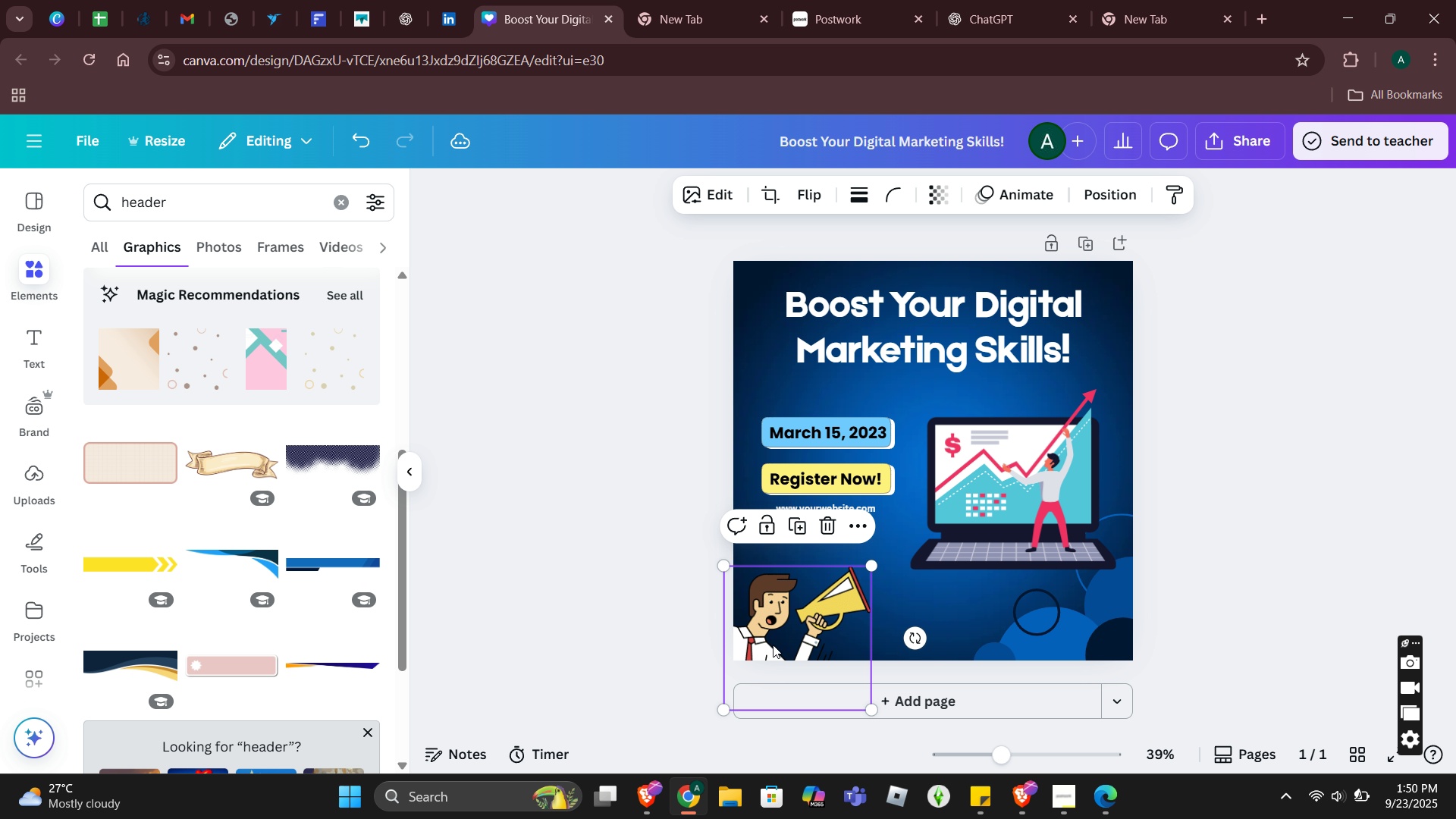 
left_click_drag(start_coordinate=[770, 648], to_coordinate=[777, 640])
 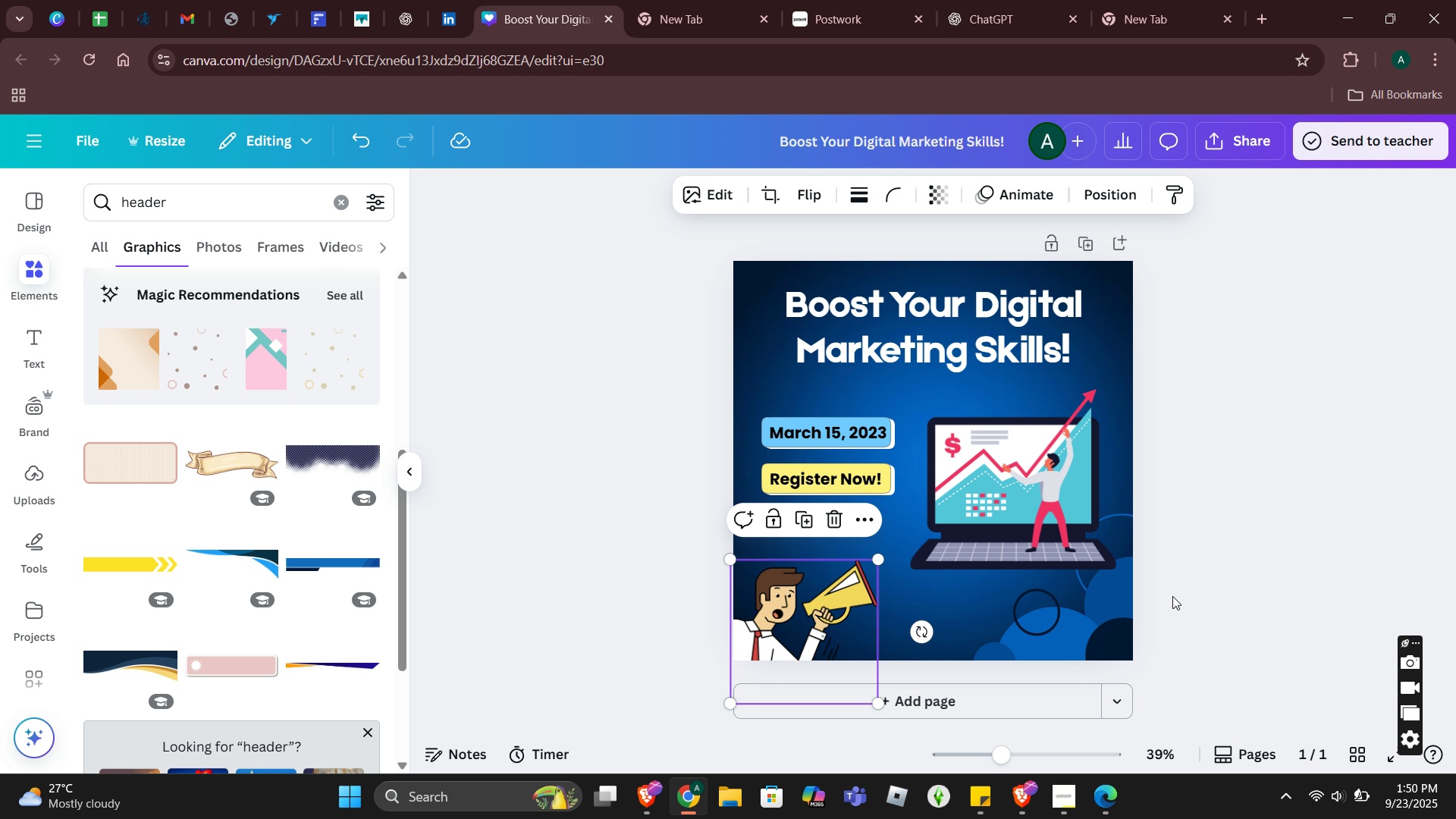 
left_click([1172, 596])
 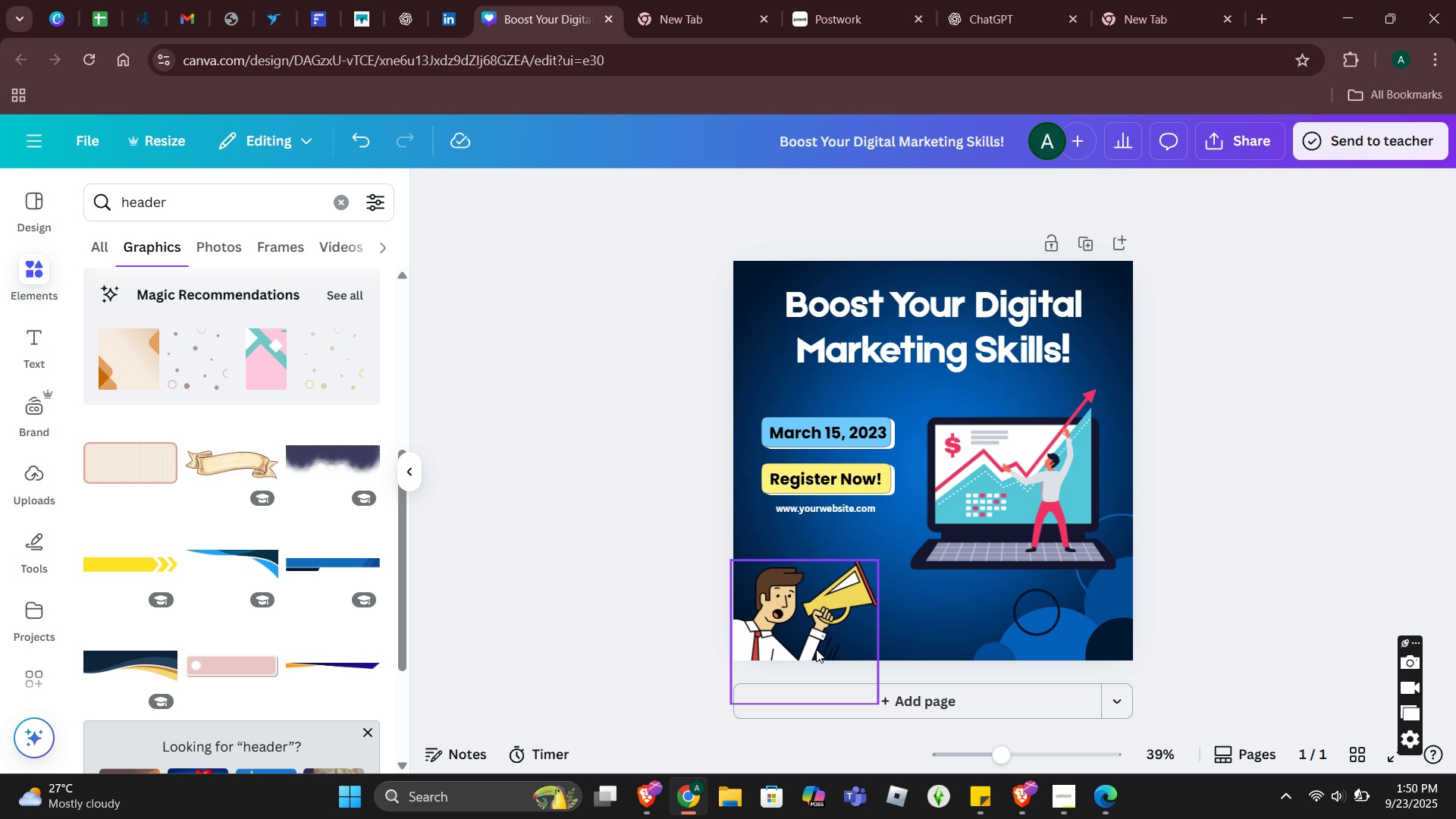 
left_click_drag(start_coordinate=[816, 649], to_coordinate=[816, 631])
 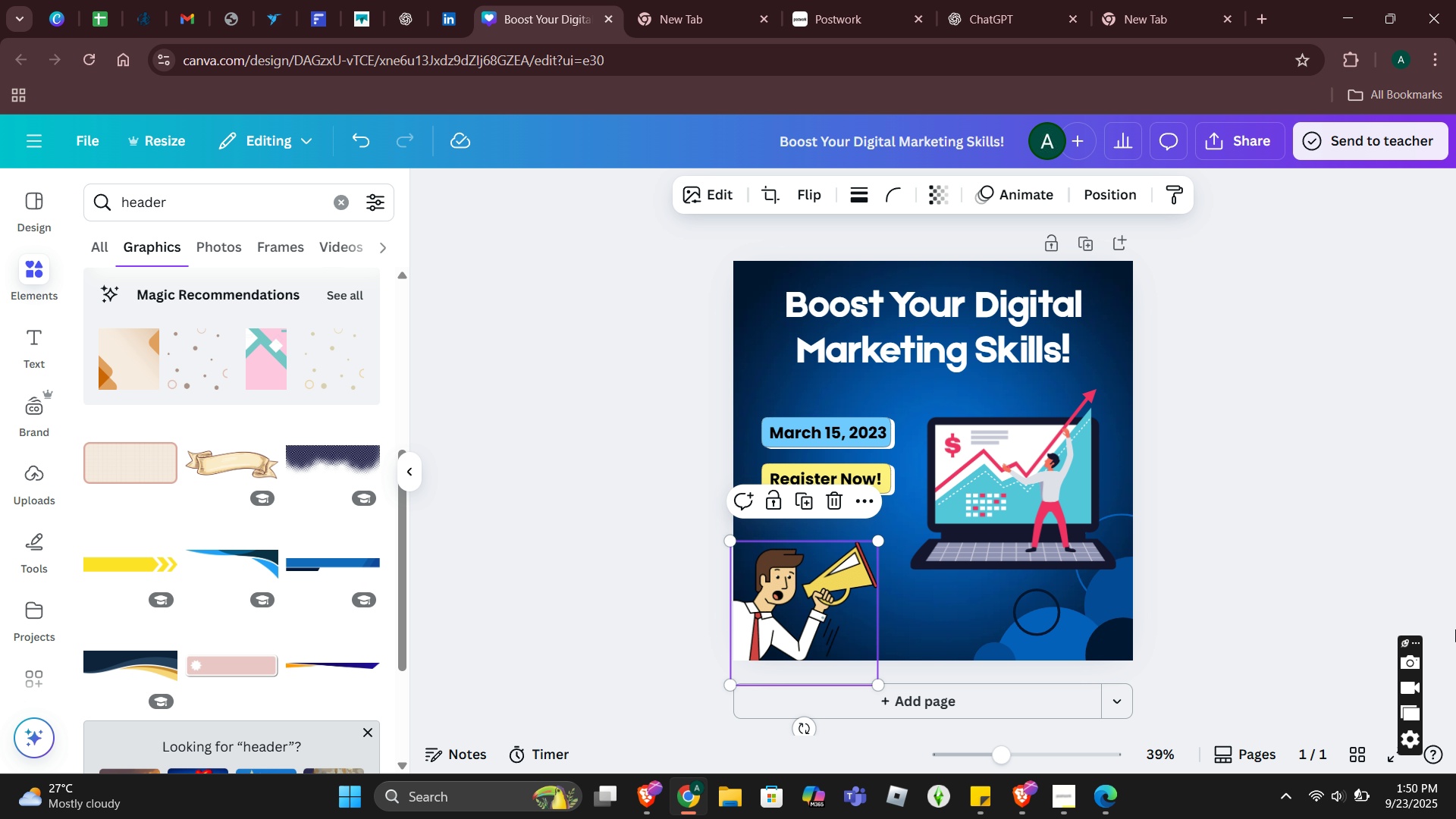 
left_click([1455, 629])
 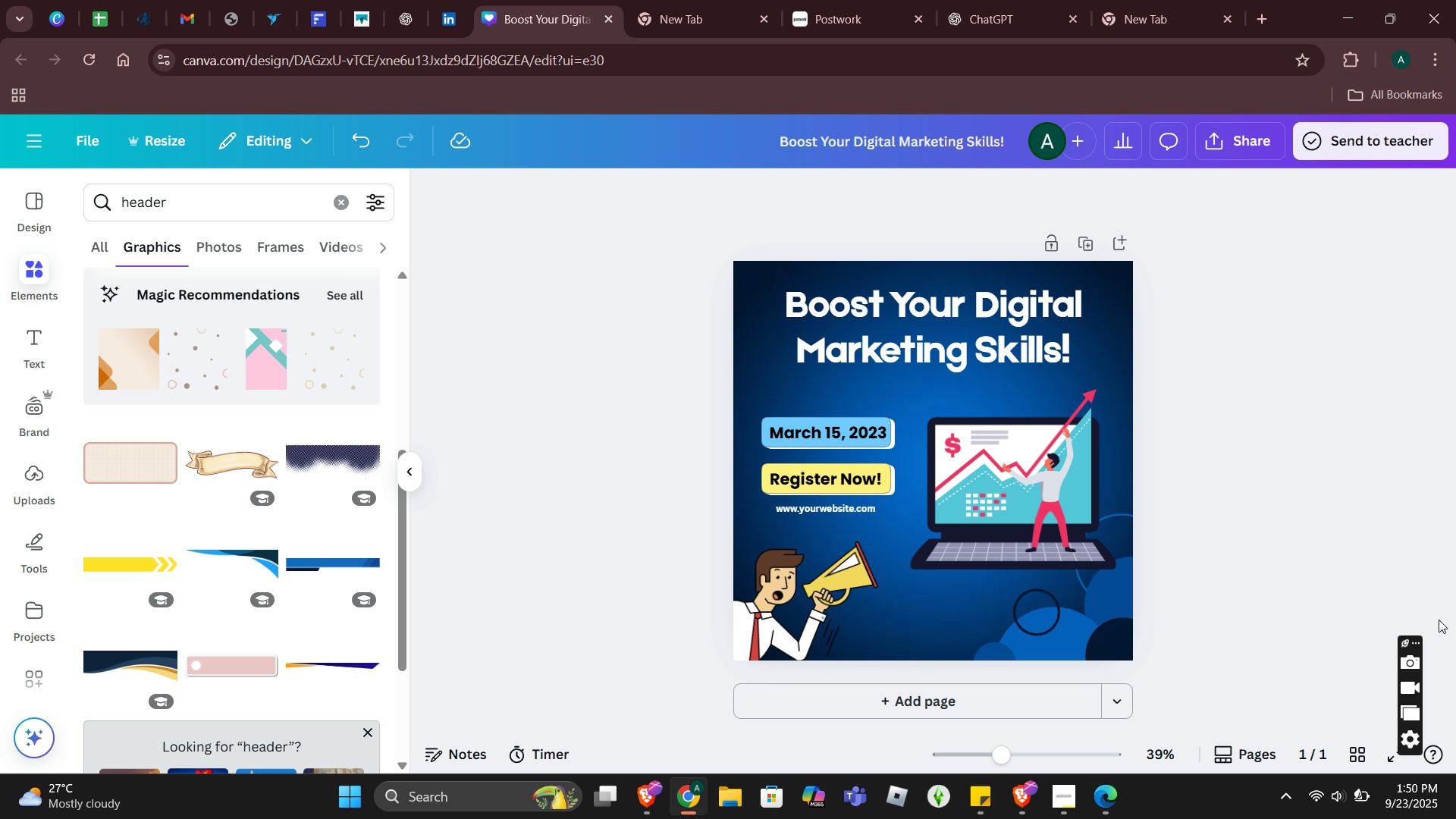 
wait(17.92)
 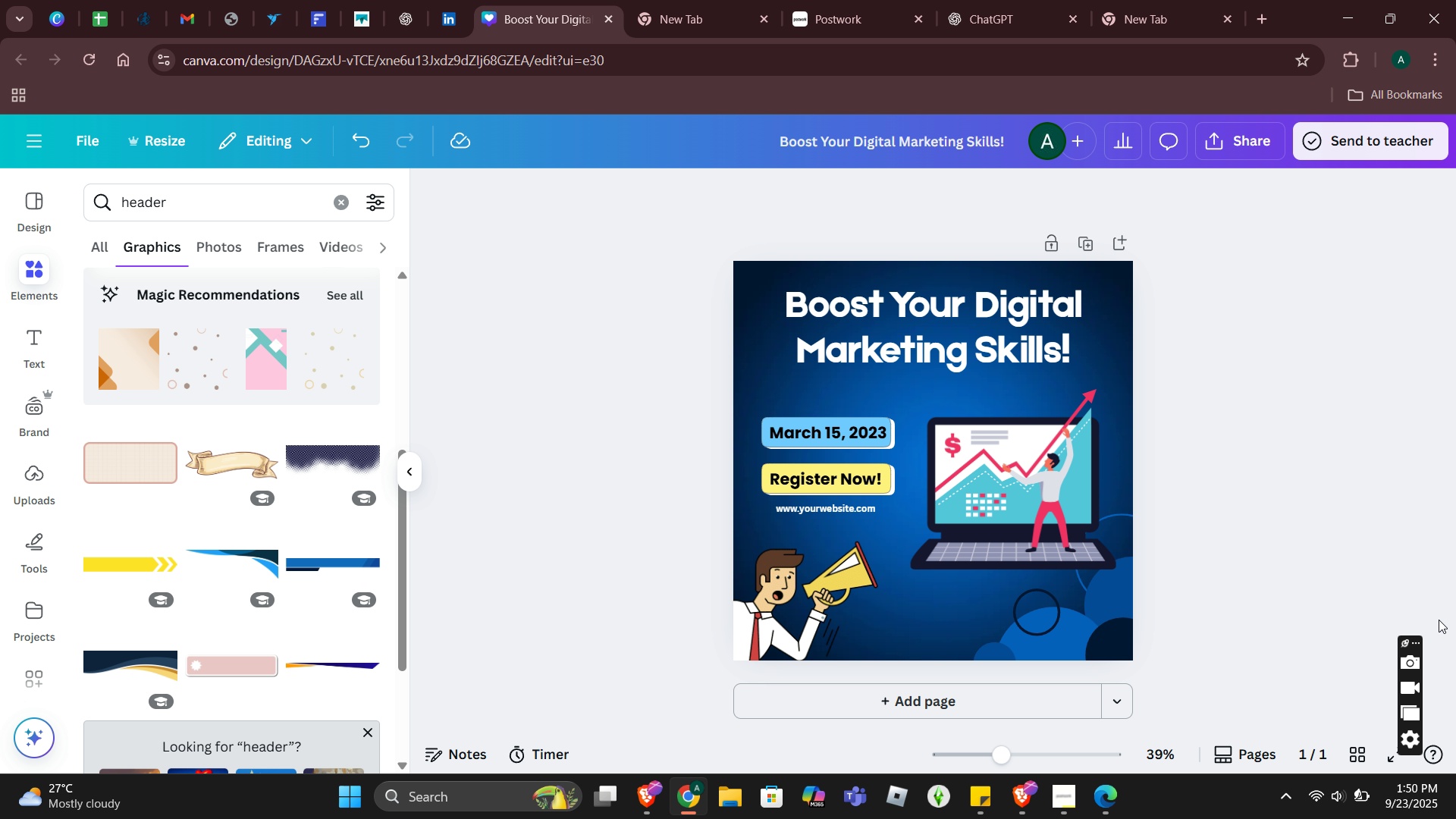 
left_click_drag(start_coordinate=[168, 203], to_coordinate=[96, 202])
 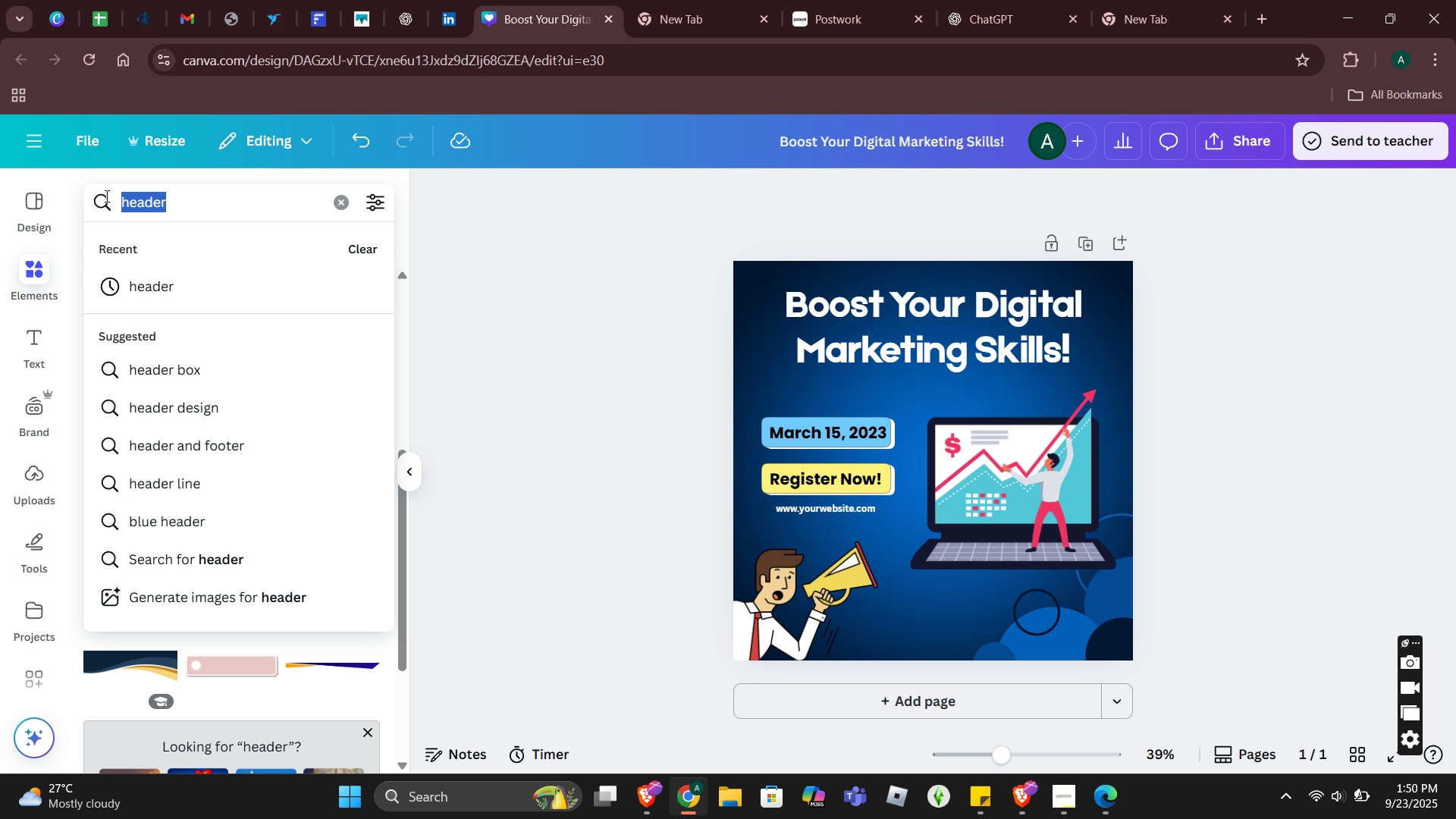 
type(desin)
key(Backspace)
type(gm)
 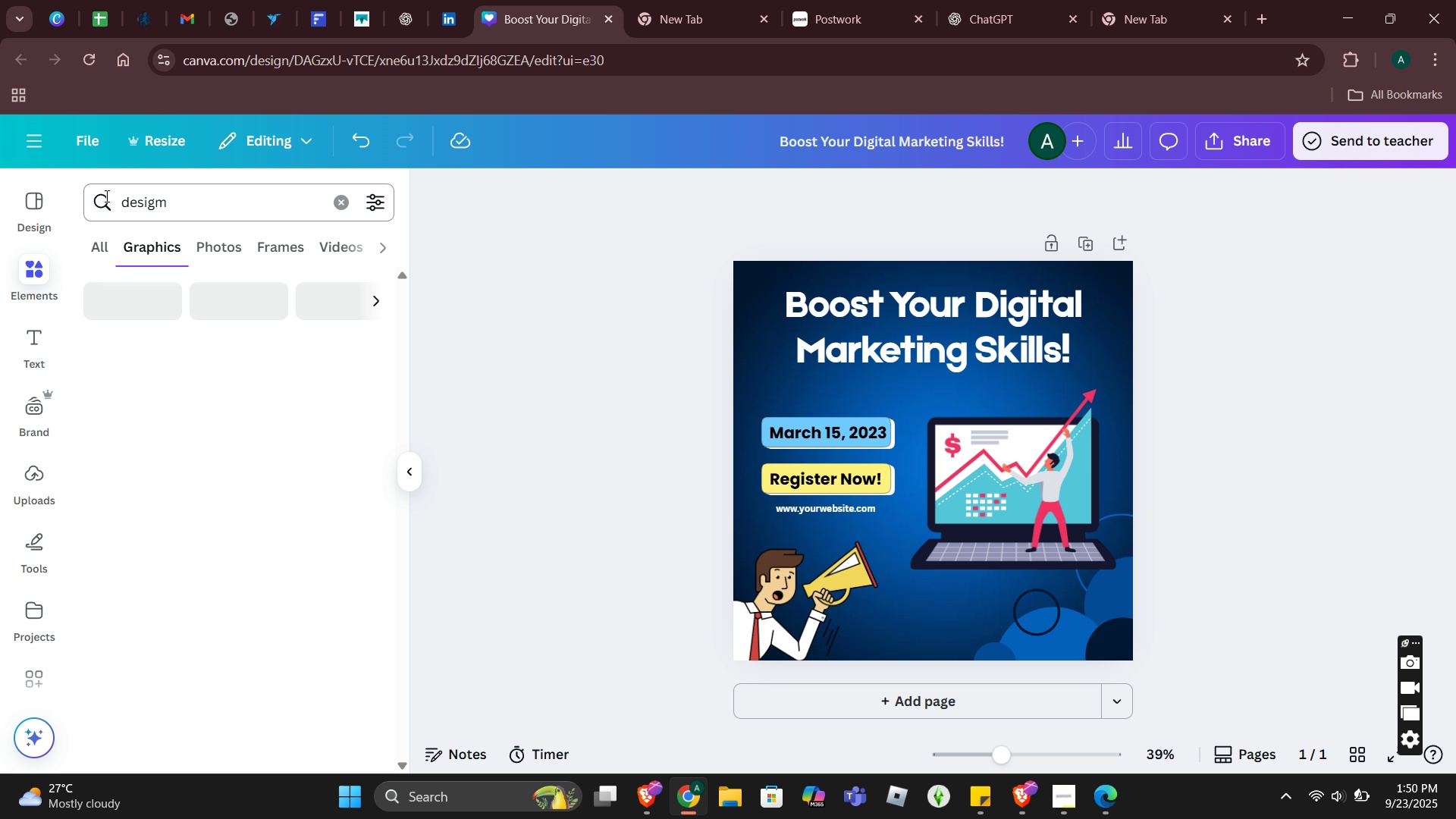 
key(Enter)
 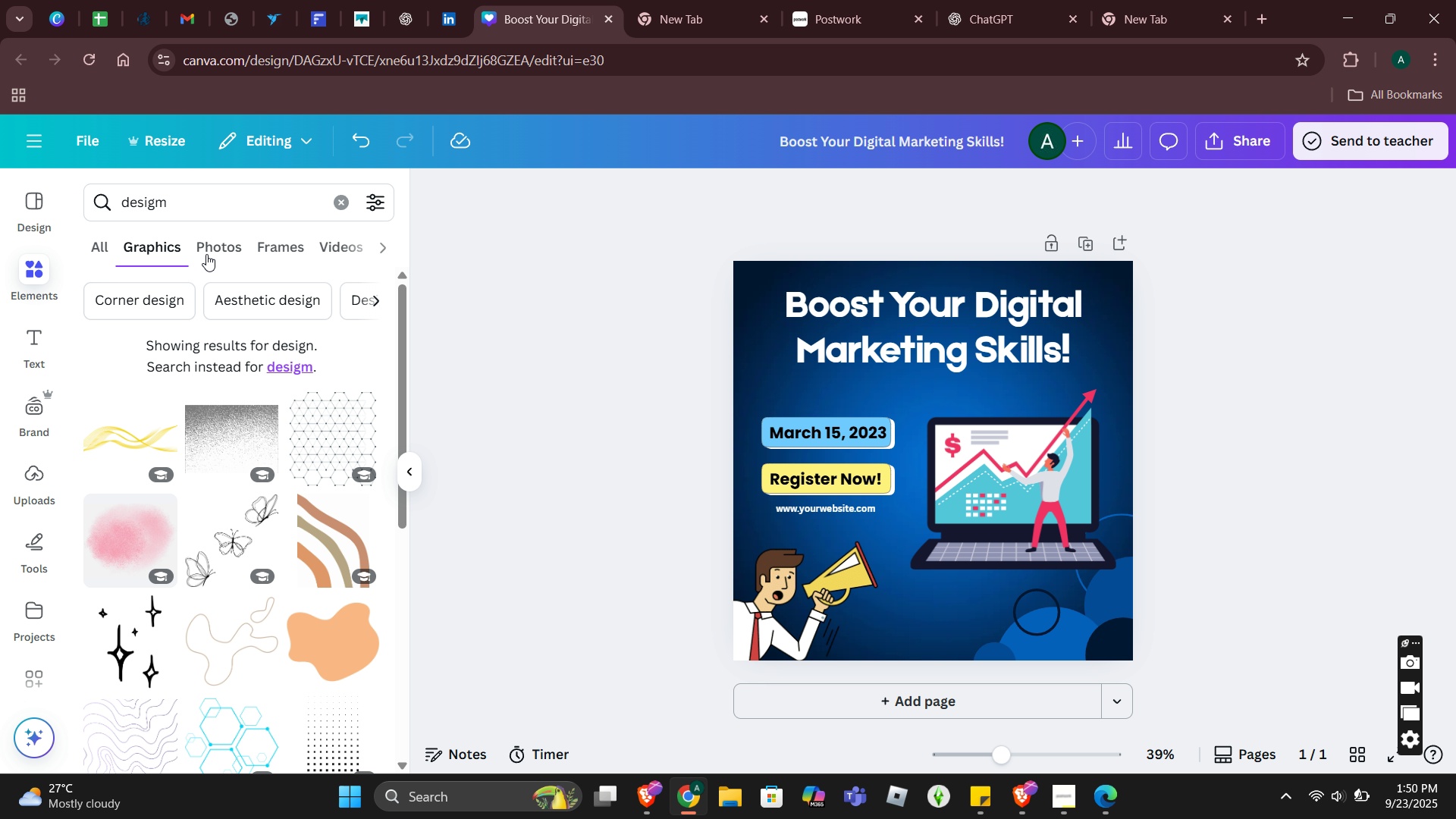 
left_click([178, 204])
 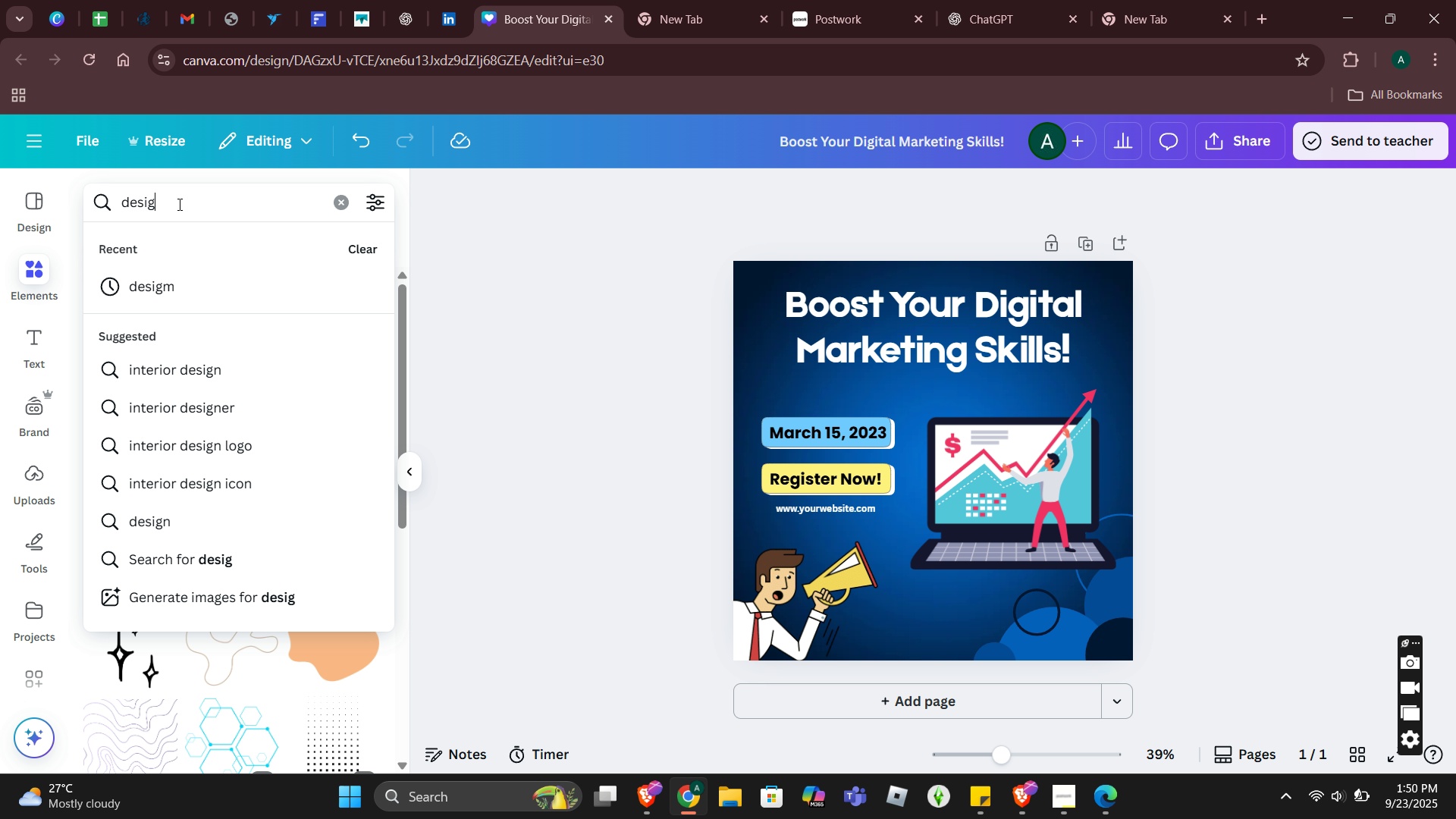 
key(Backspace)
 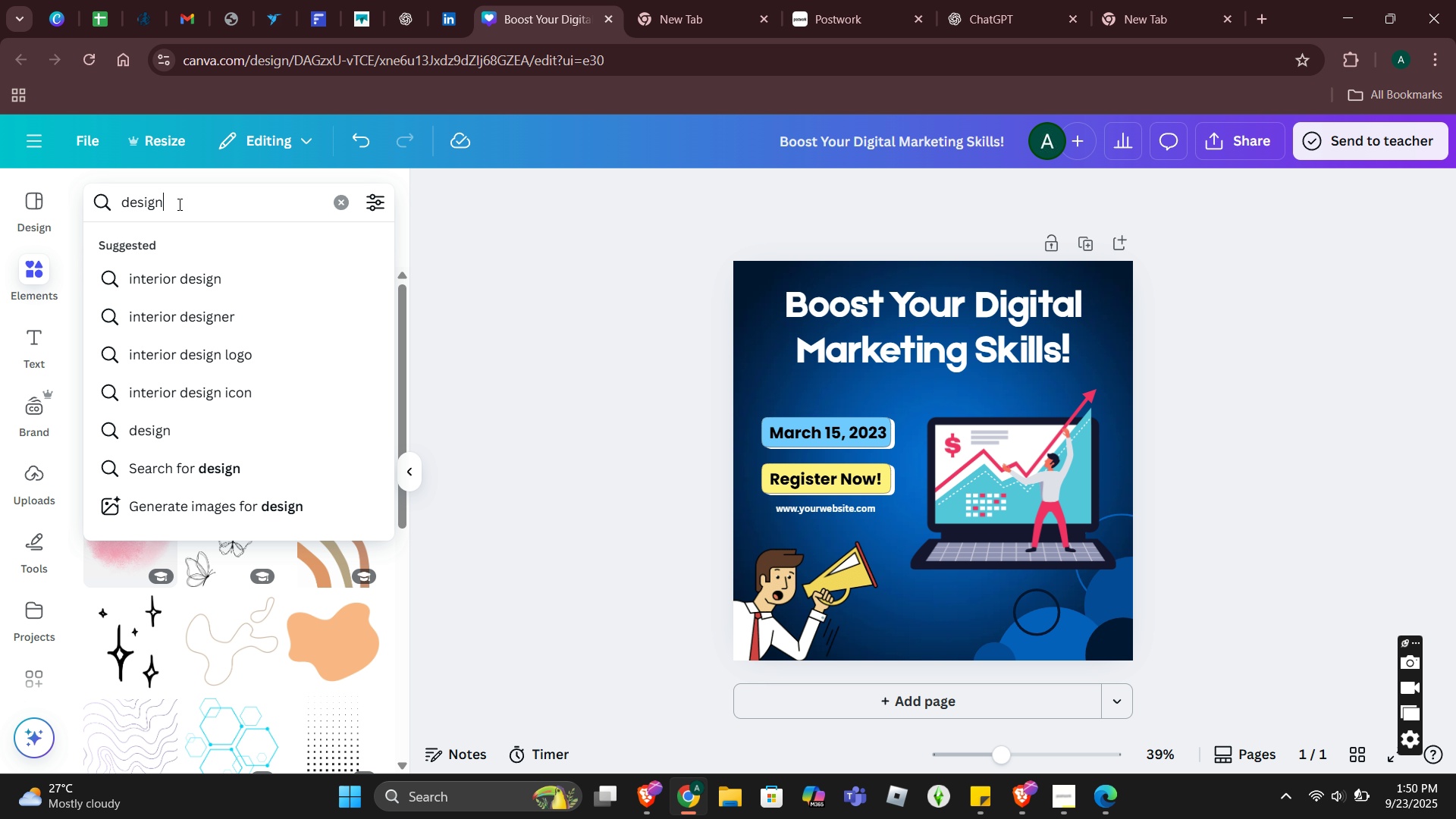 
key(N)
 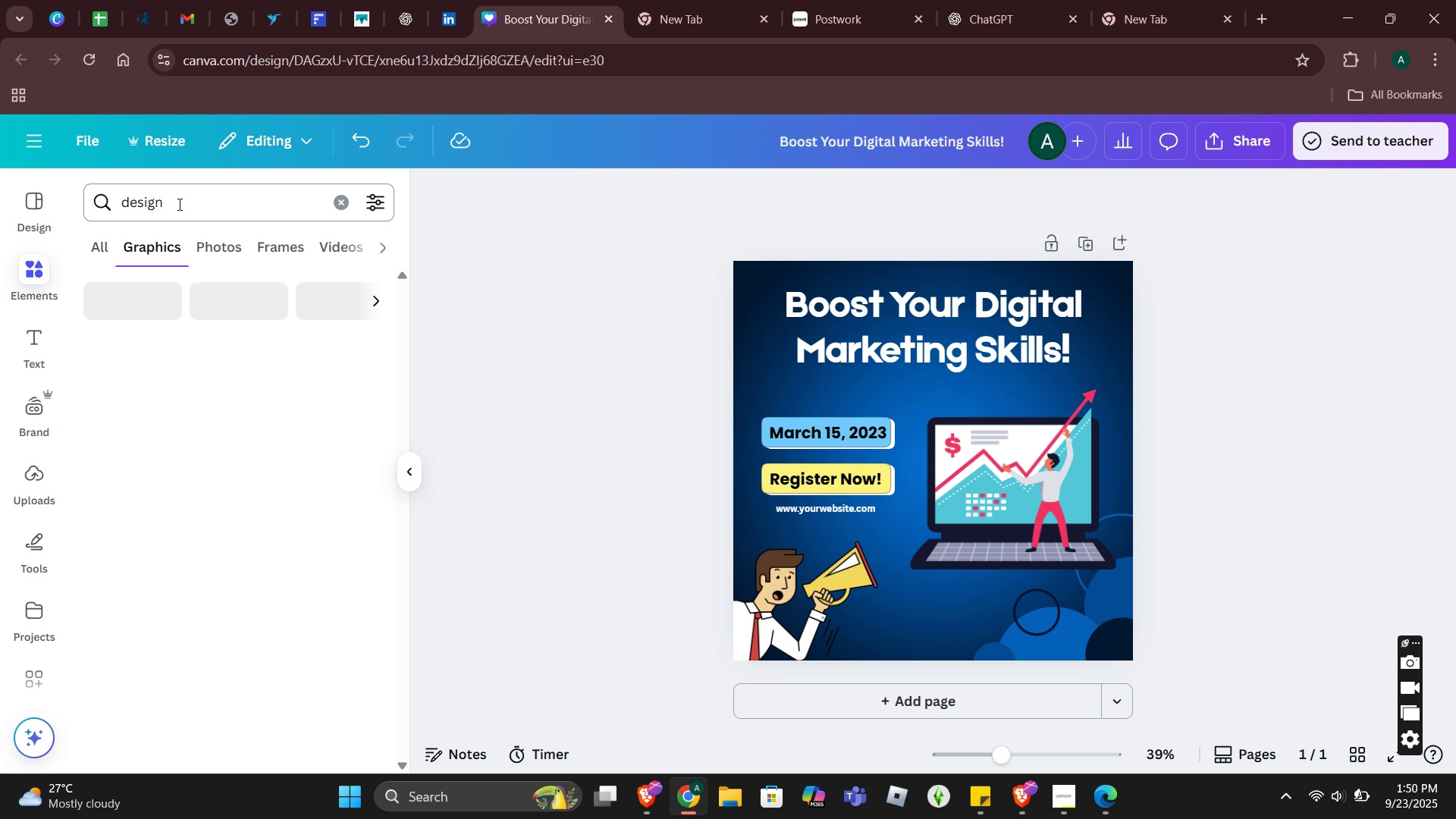 
key(Enter)
 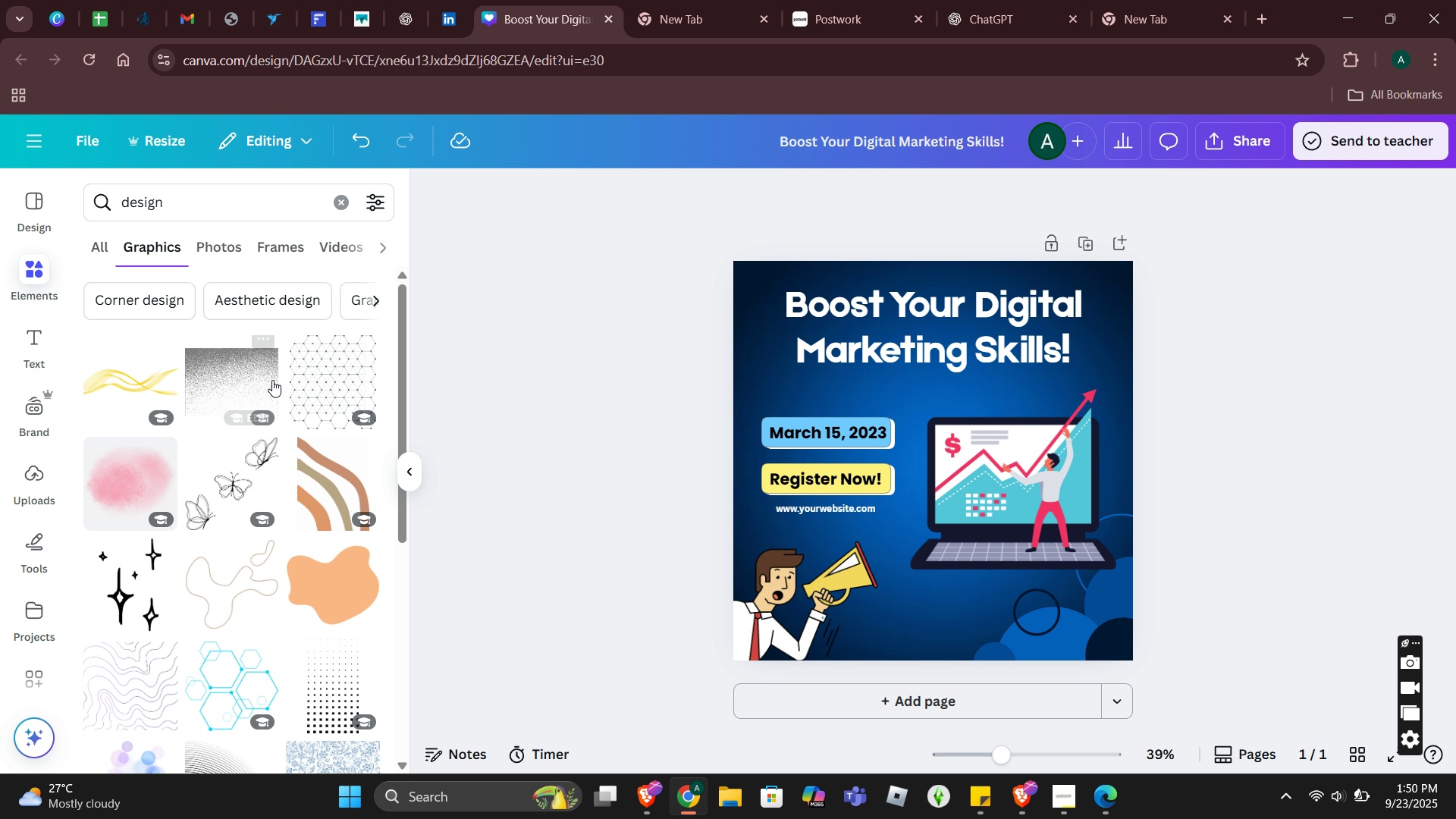 
scroll: coordinate [251, 582], scroll_direction: down, amount: 2.0
 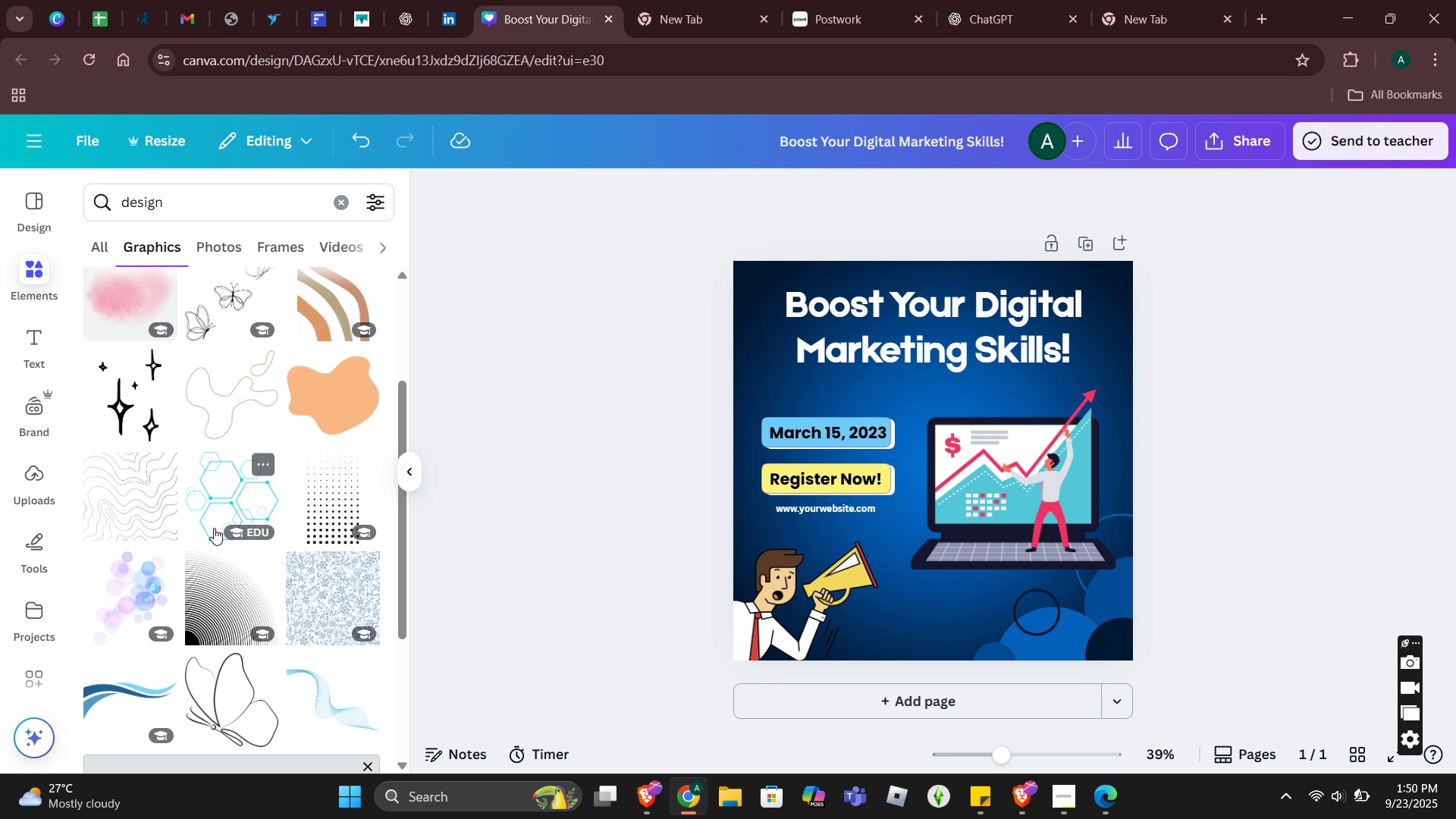 
left_click([214, 528])
 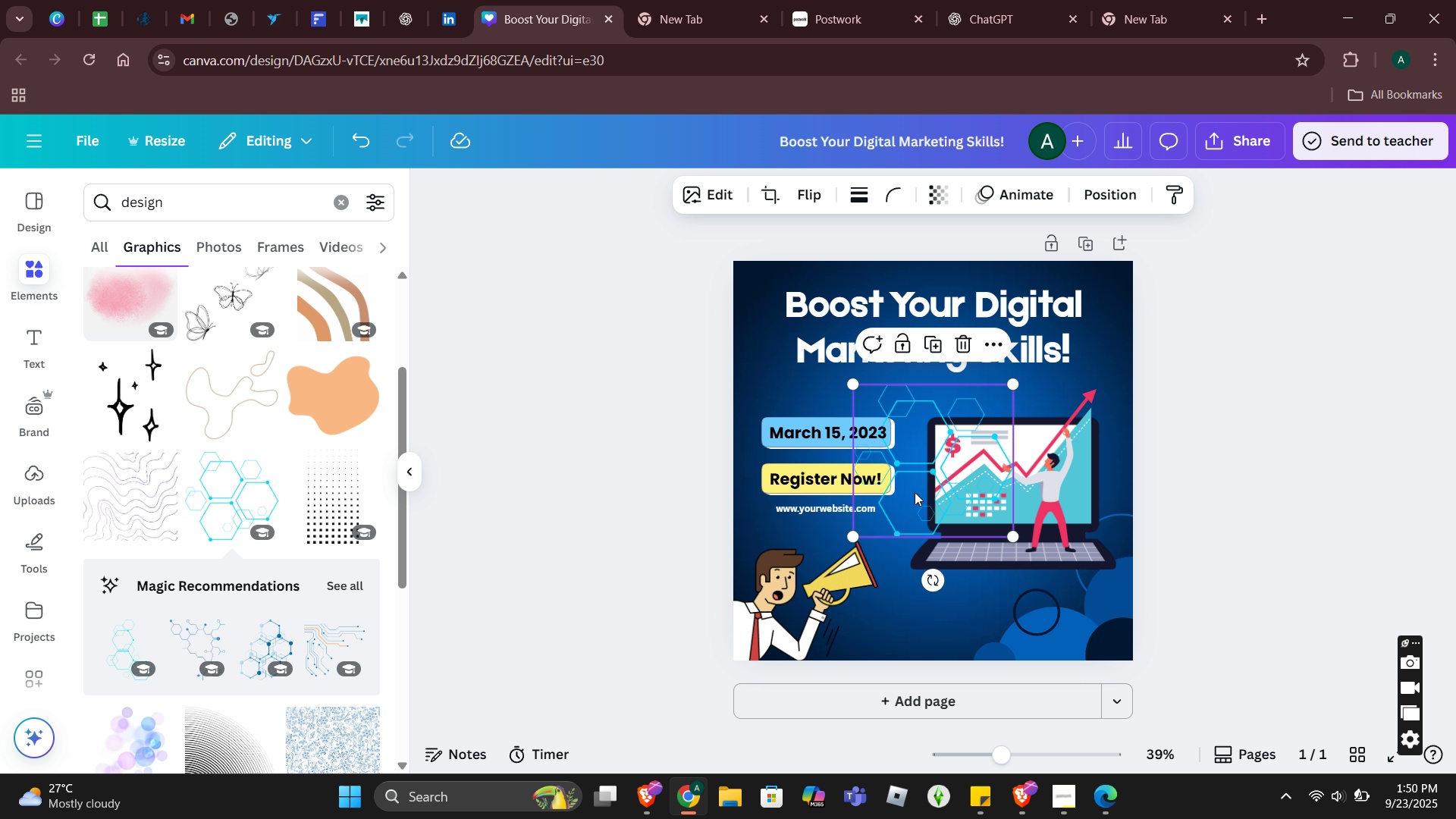 
left_click_drag(start_coordinate=[920, 492], to_coordinate=[760, 311])
 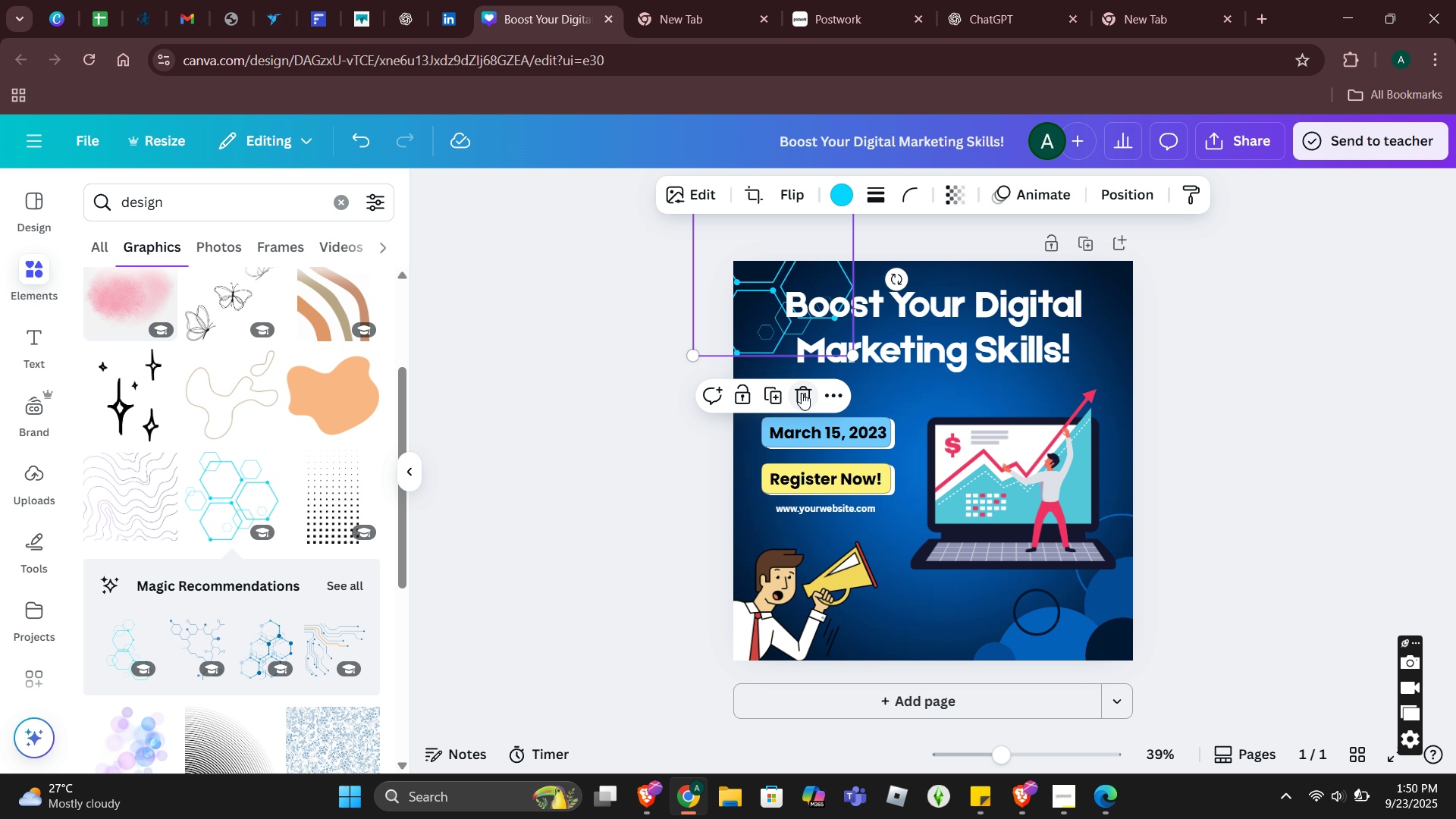 
left_click([801, 393])
 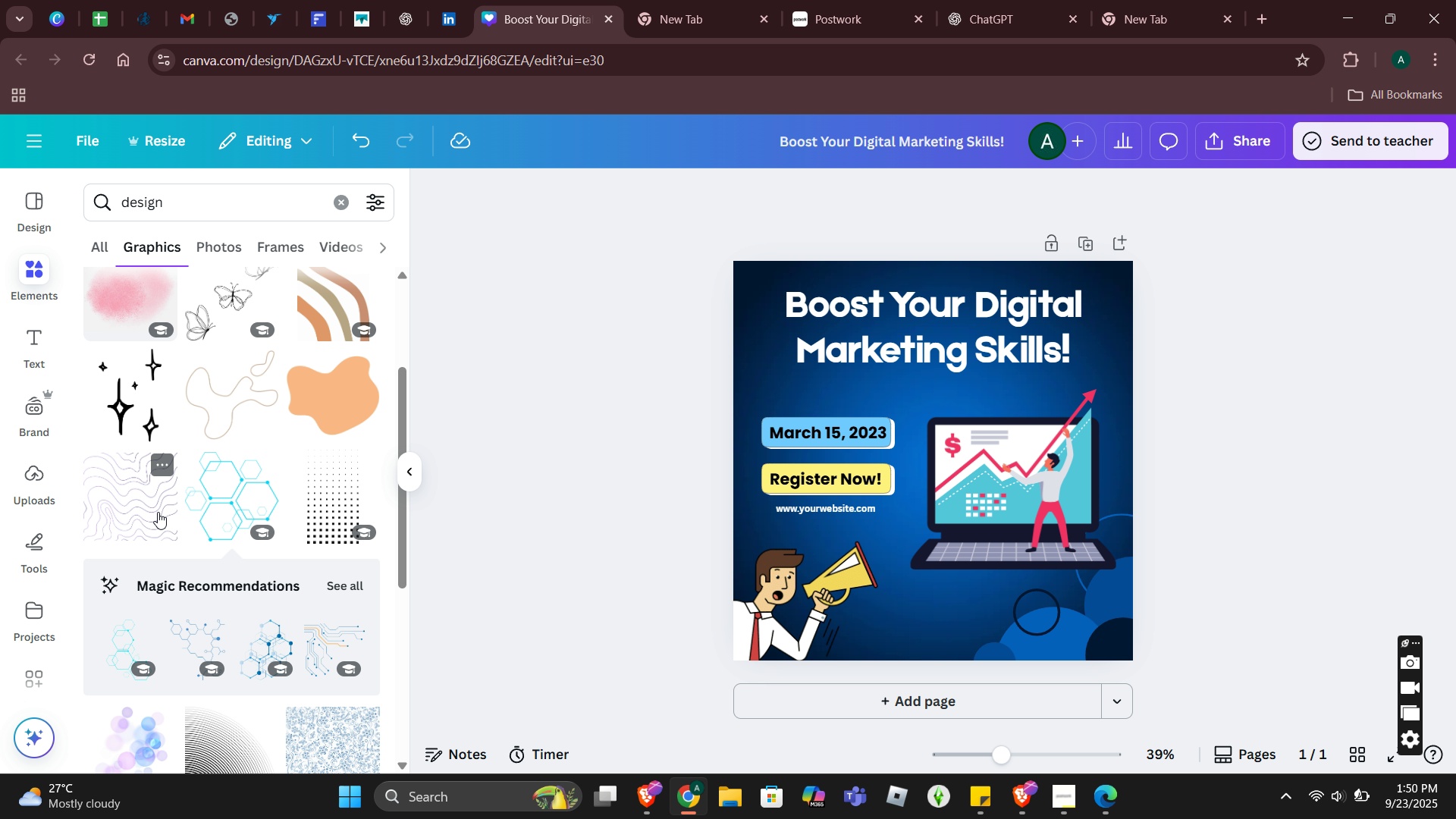 
scroll: coordinate [202, 501], scroll_direction: down, amount: 2.0
 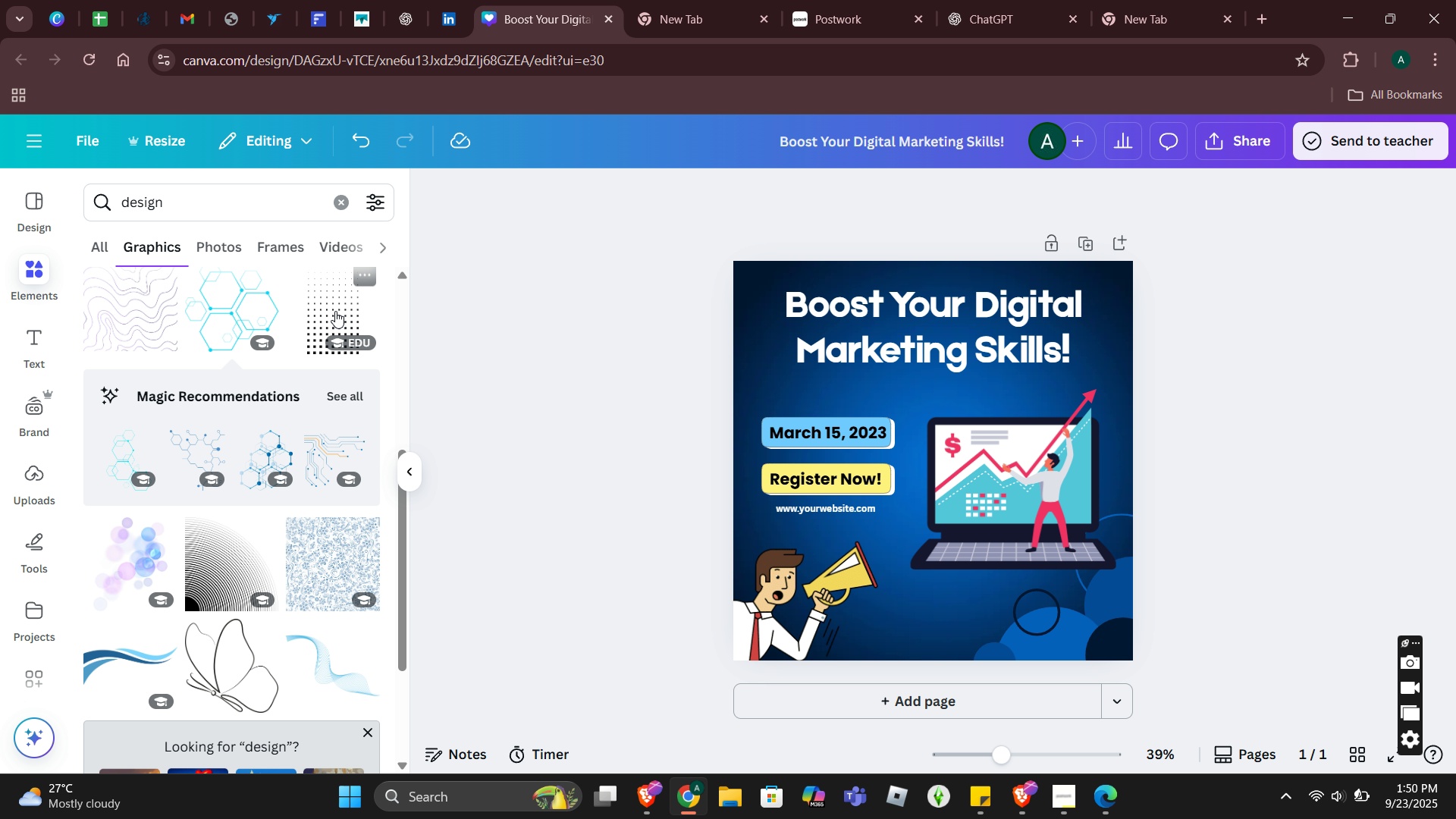 
left_click([335, 311])
 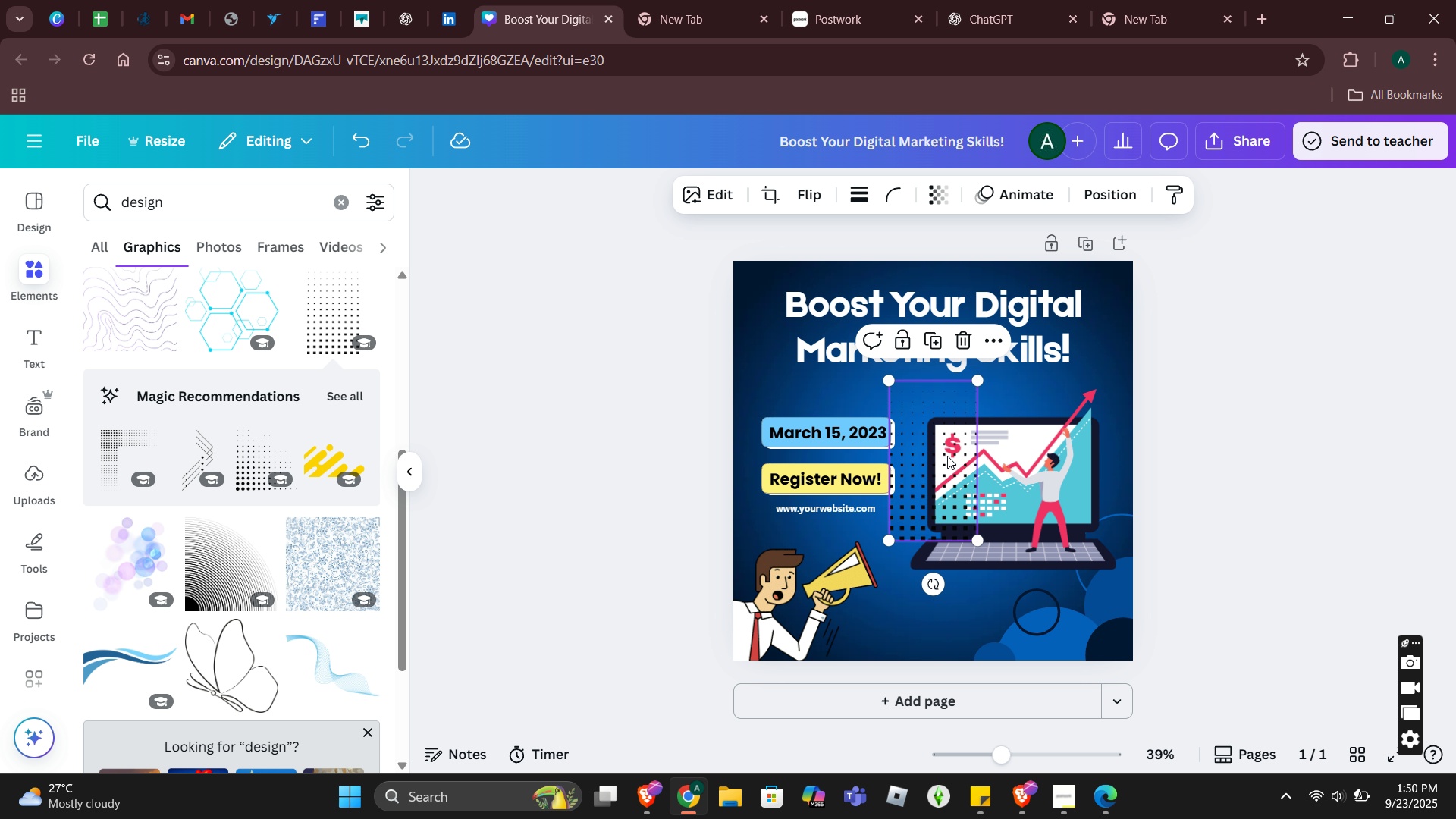 
left_click_drag(start_coordinate=[947, 456], to_coordinate=[760, 308])
 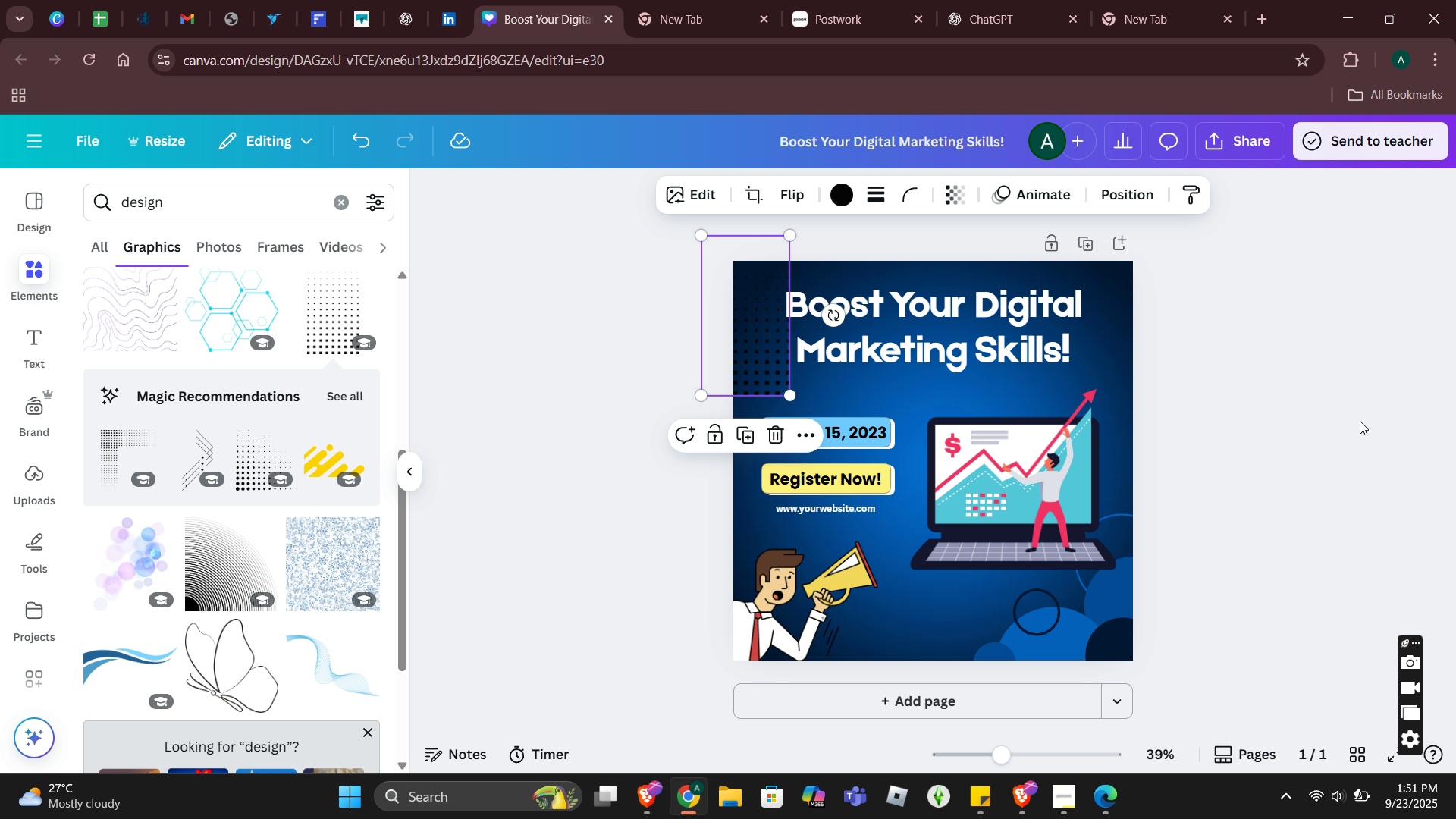 
left_click([1360, 421])
 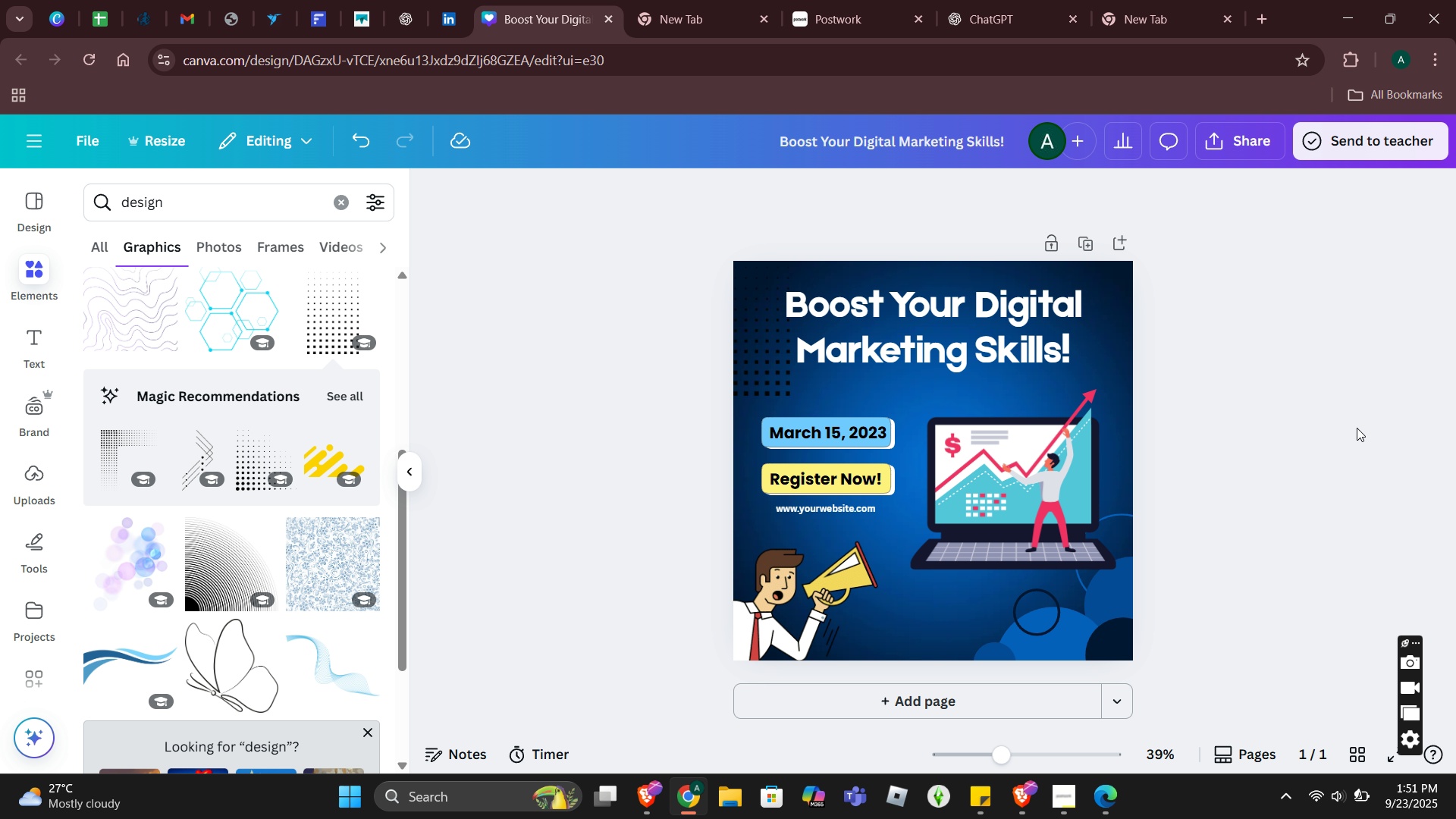 
wait(7.66)
 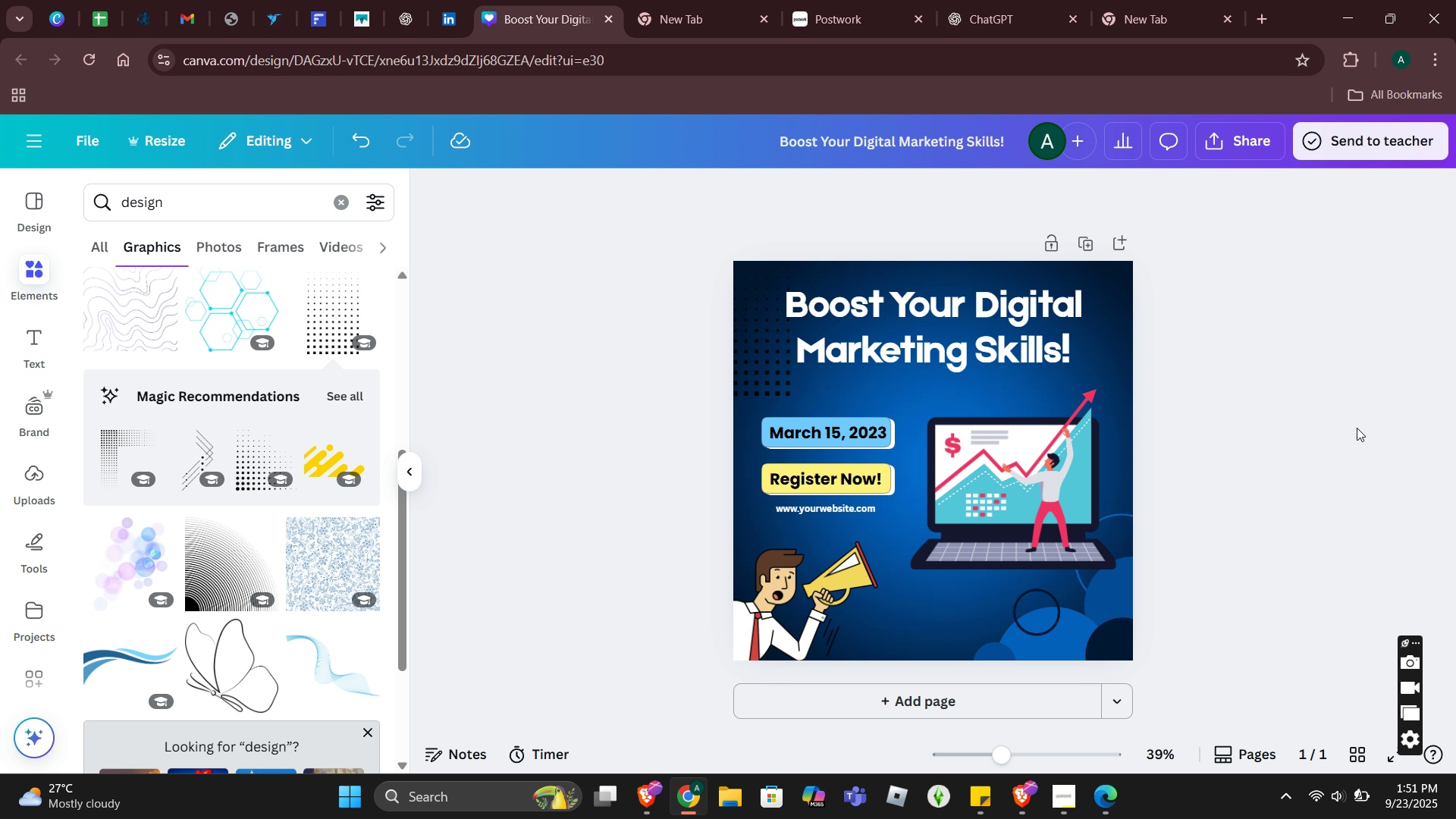 
scroll: coordinate [282, 586], scroll_direction: down, amount: 1.0
 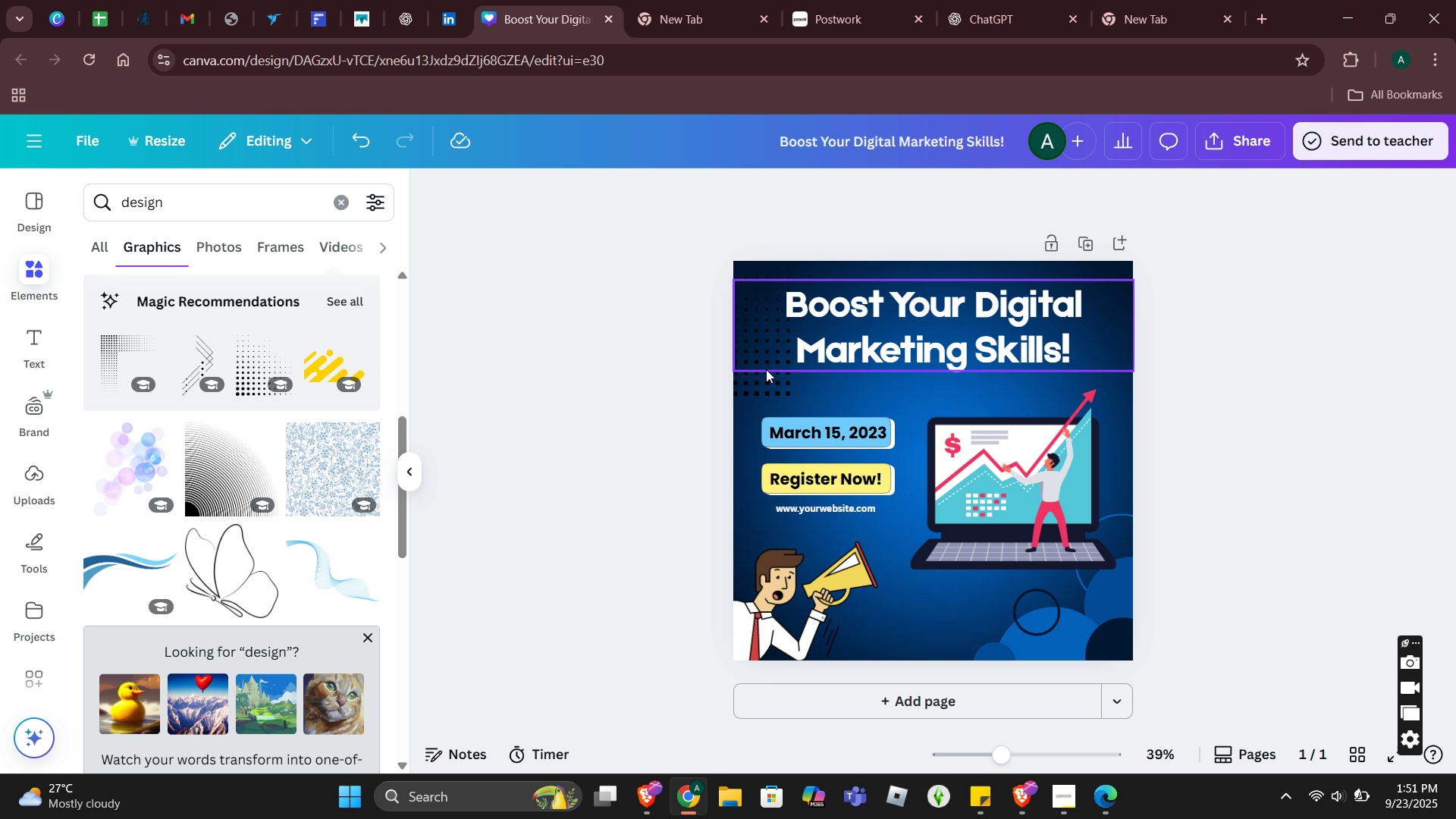 
left_click([761, 367])
 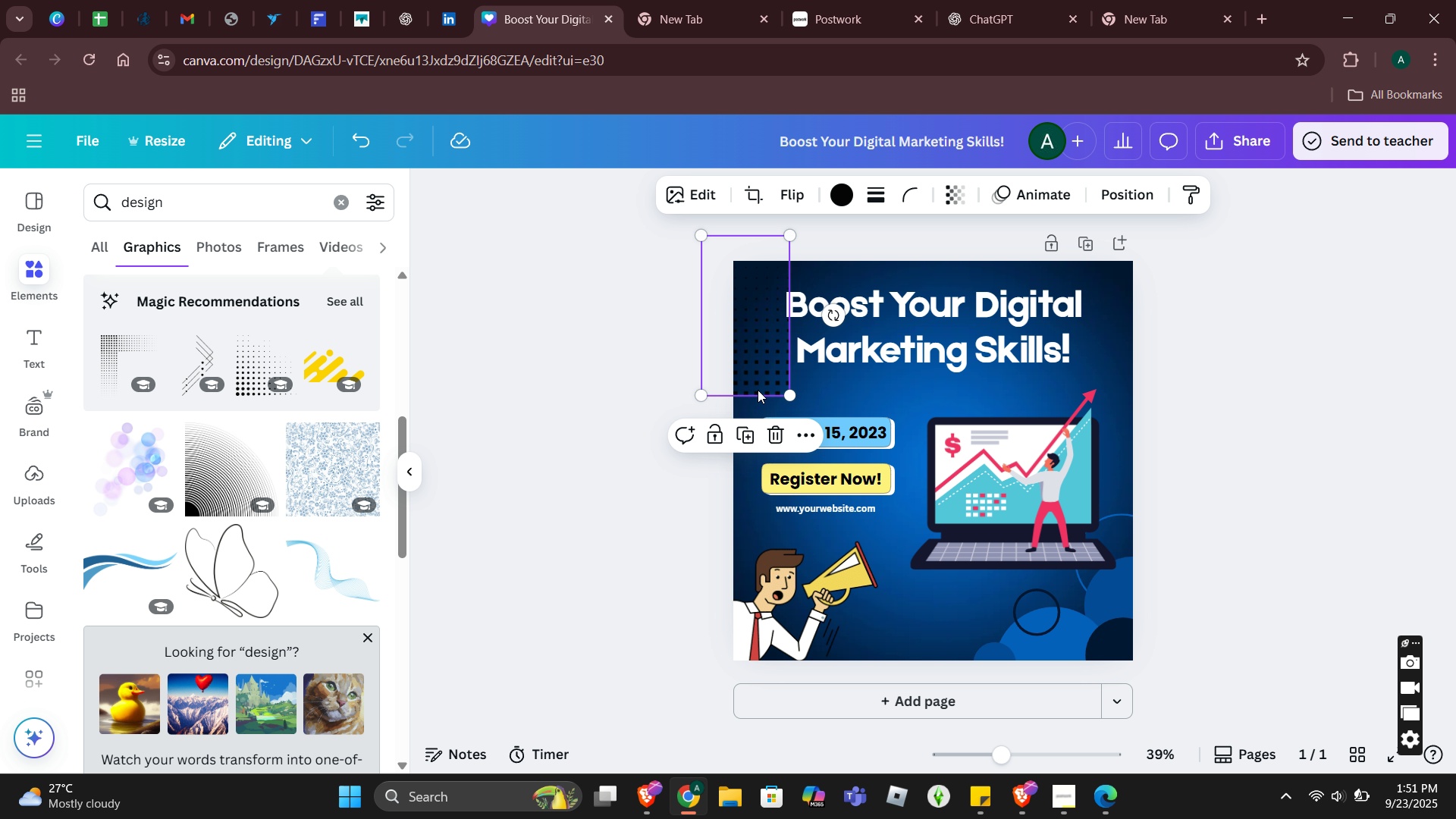 
left_click([758, 390])
 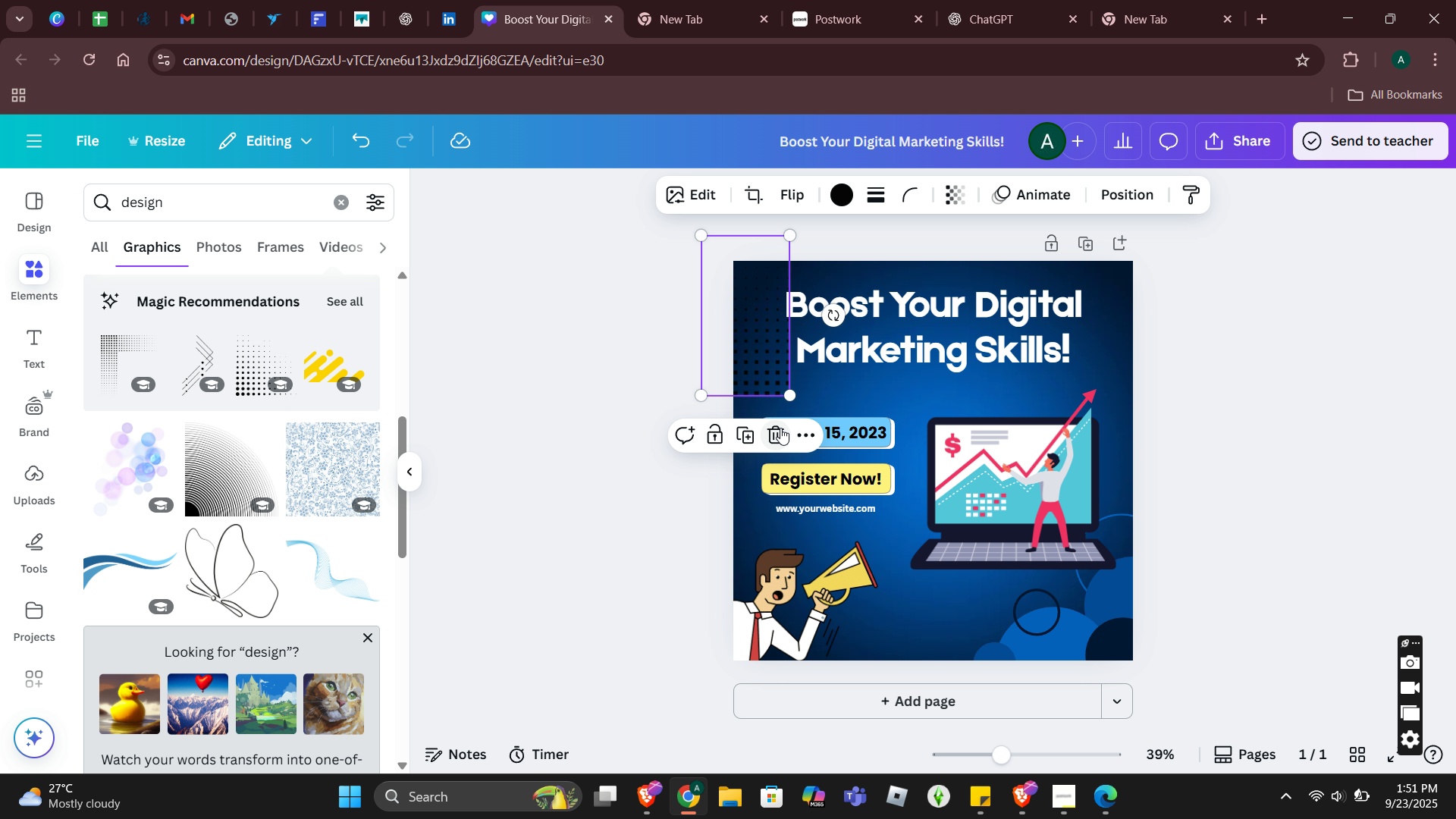 
left_click([776, 431])
 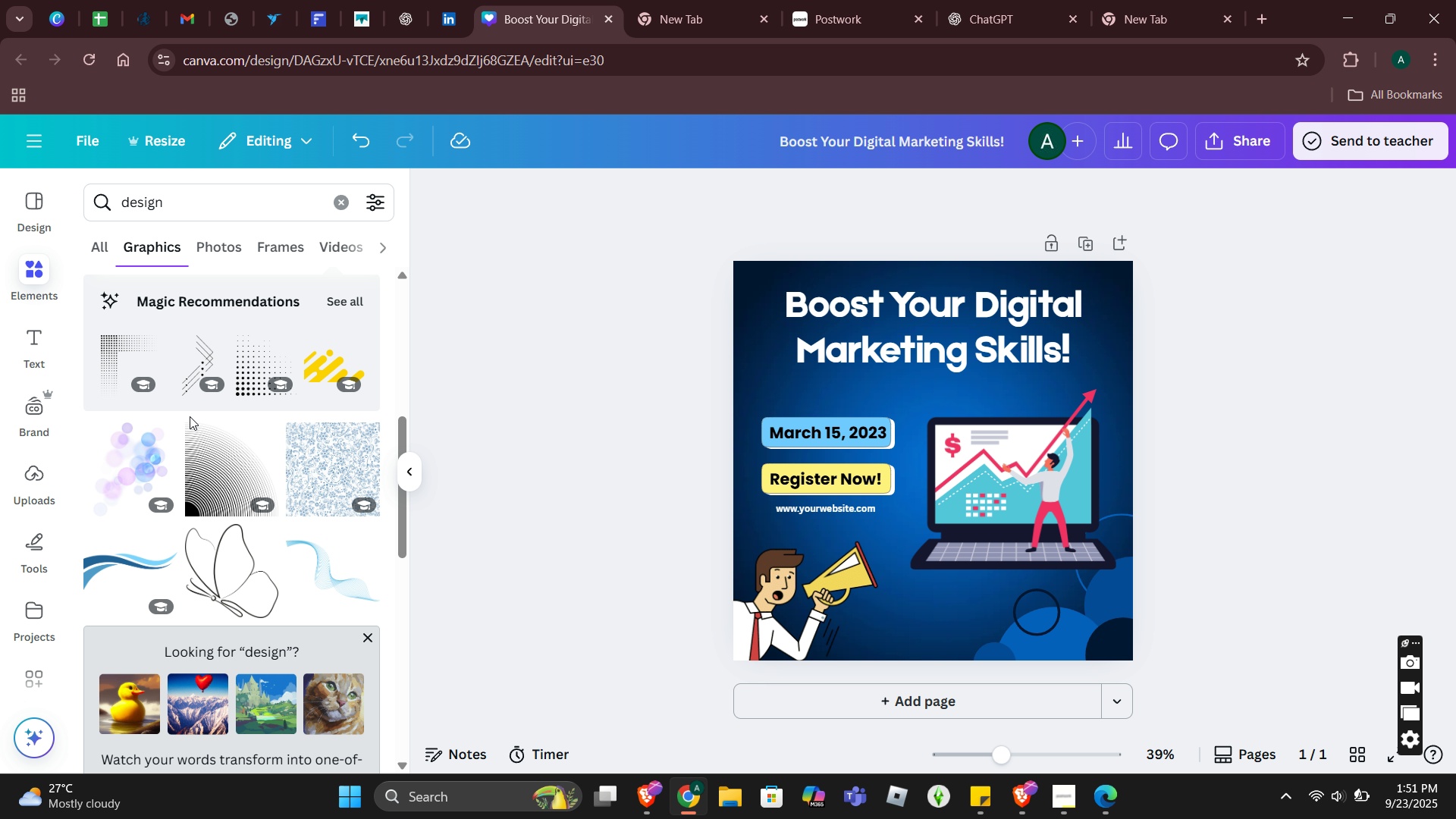 
scroll: coordinate [229, 469], scroll_direction: down, amount: 8.0
 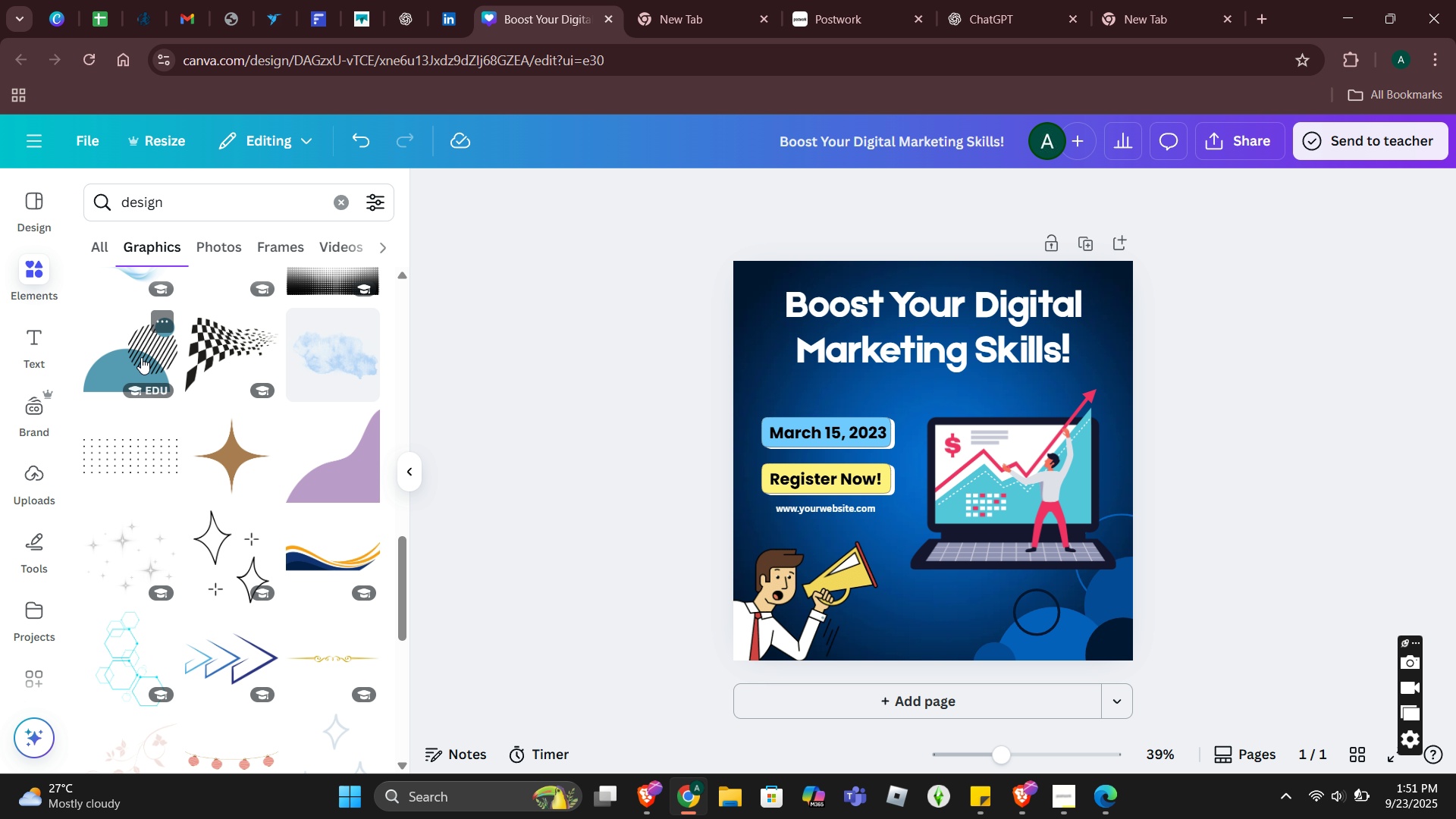 
left_click([141, 357])
 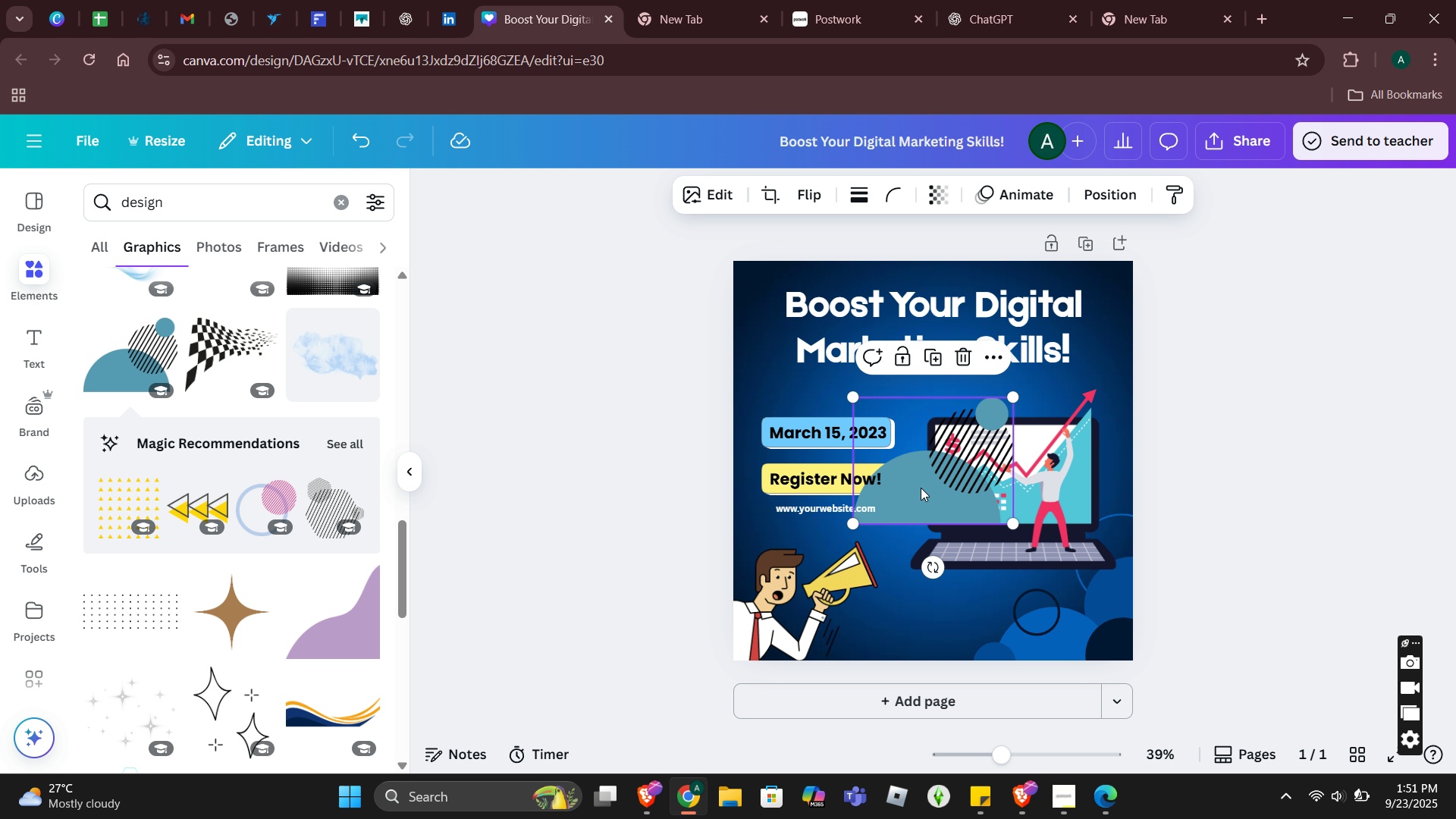 
left_click_drag(start_coordinate=[924, 487], to_coordinate=[750, 418])
 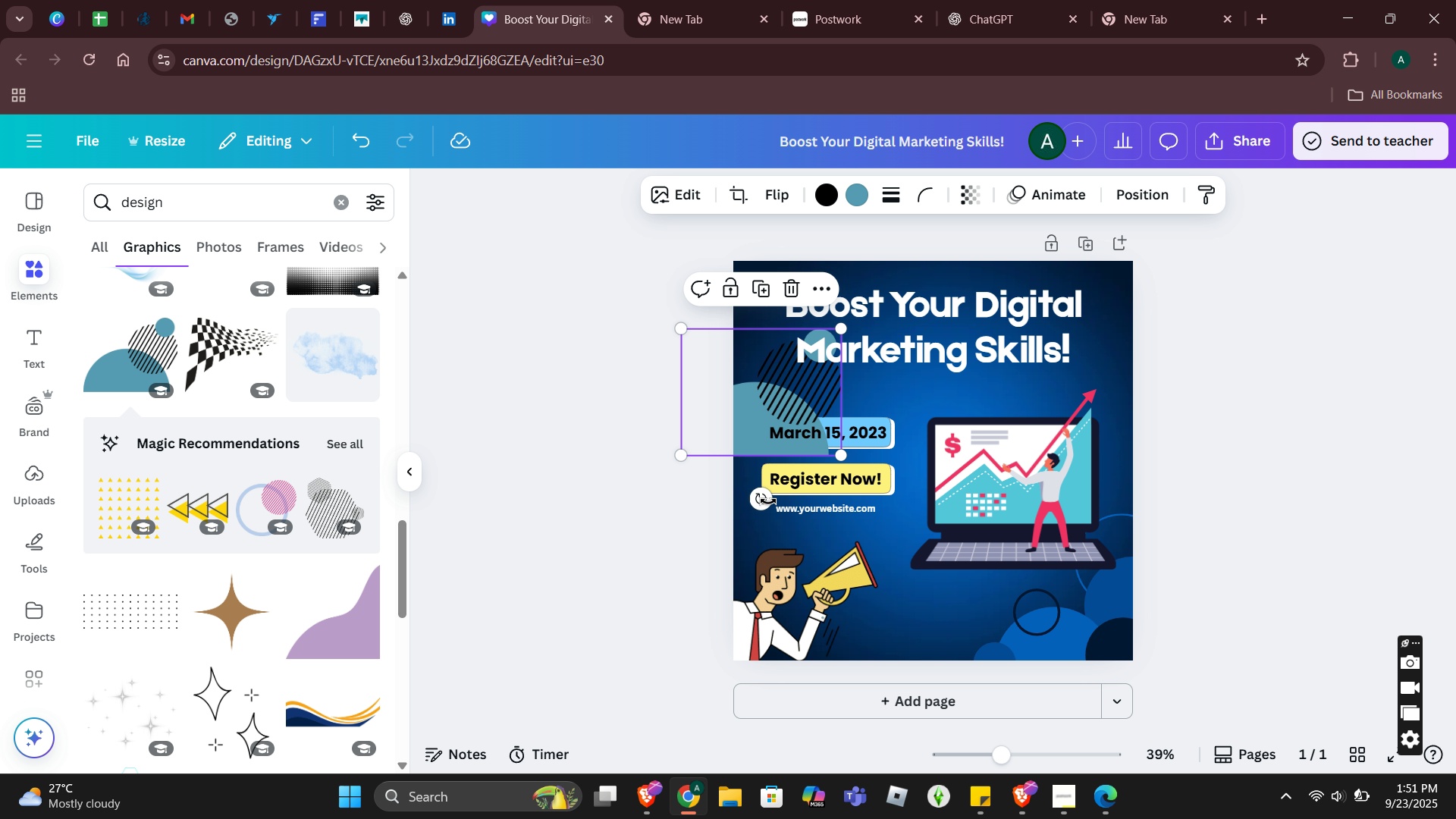 
left_click_drag(start_coordinate=[764, 503], to_coordinate=[466, 394])
 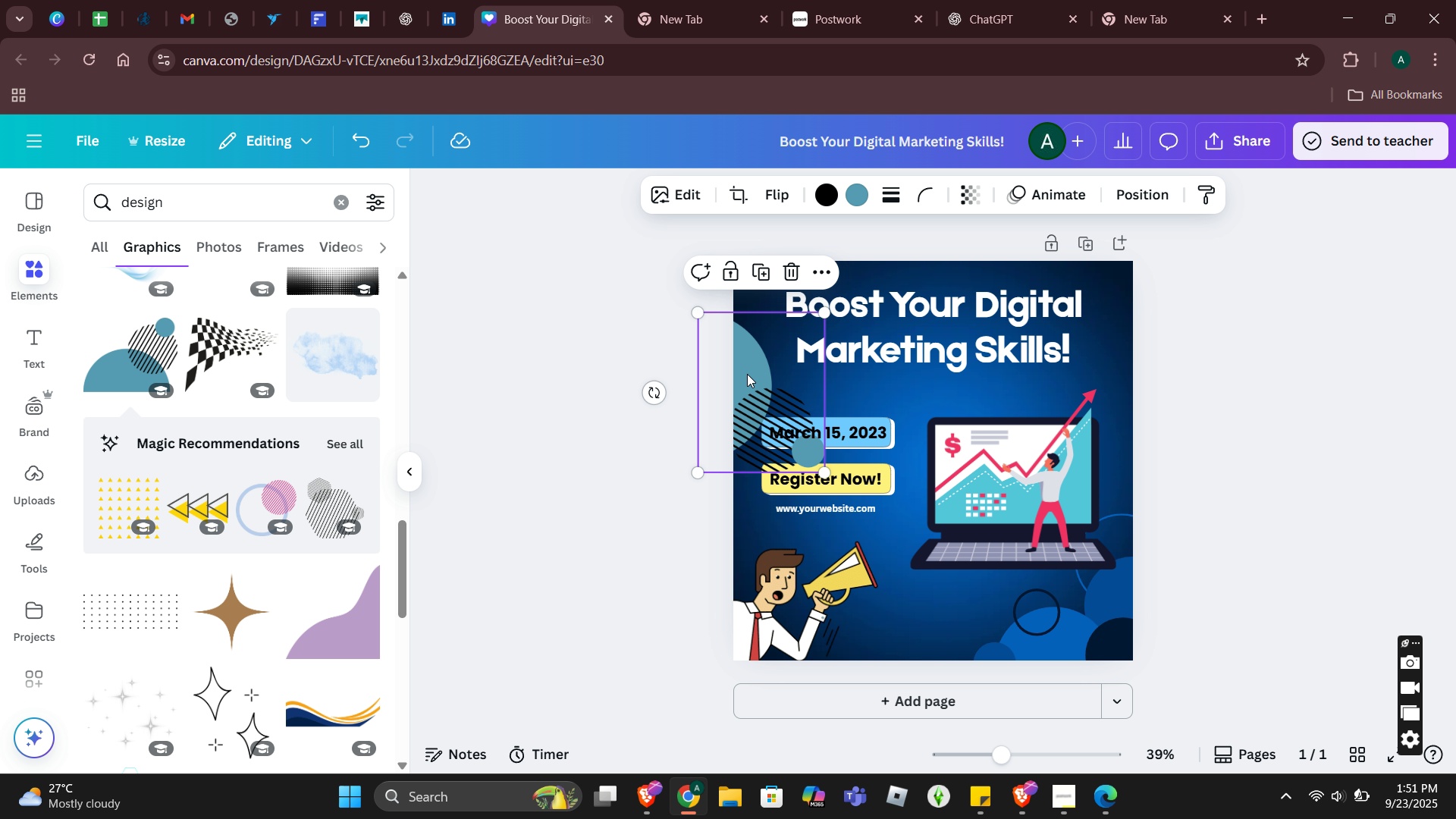 
left_click_drag(start_coordinate=[747, 388], to_coordinate=[784, 333])
 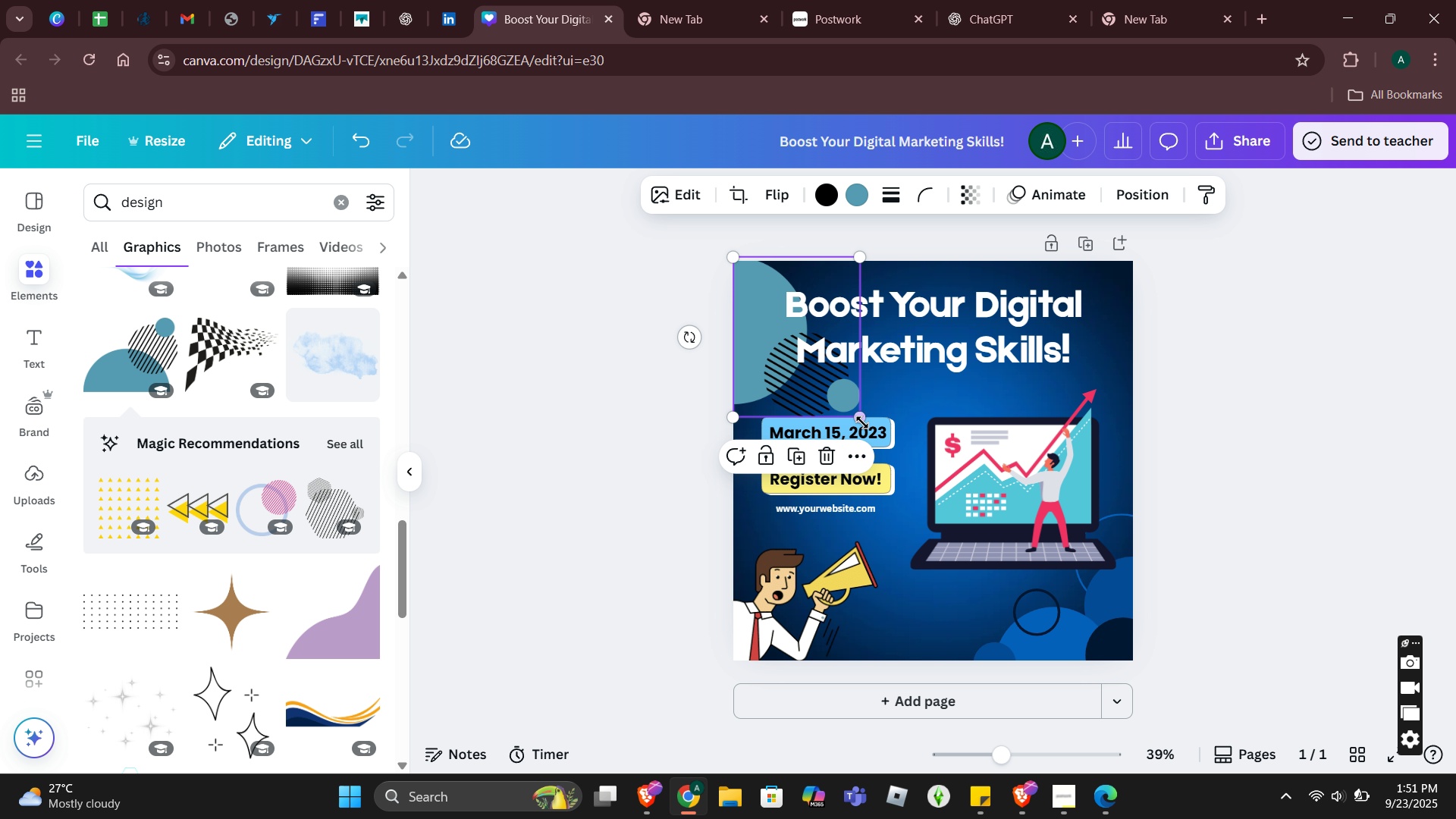 
left_click_drag(start_coordinate=[861, 422], to_coordinate=[836, 392])
 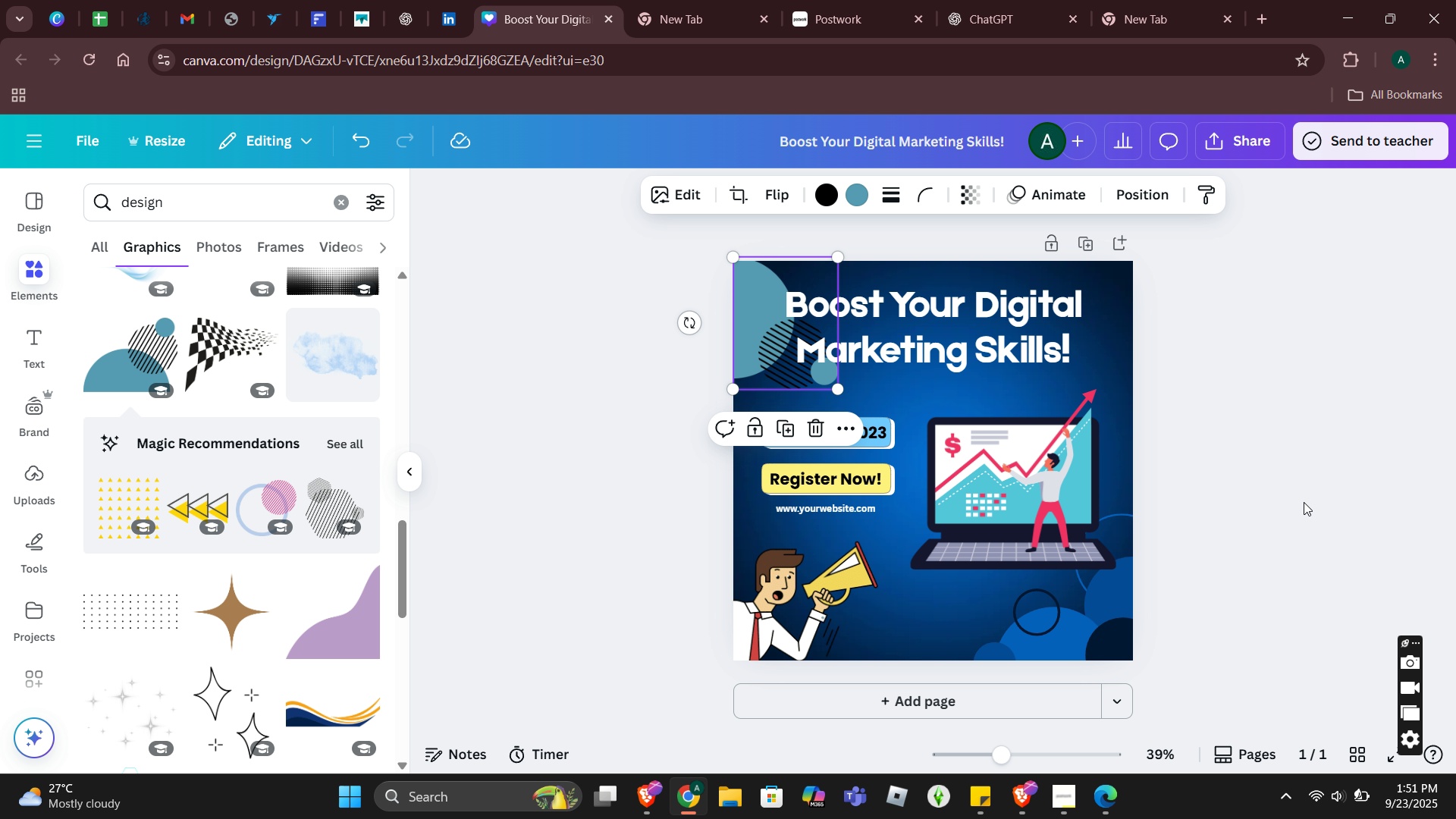 
left_click([1285, 479])
 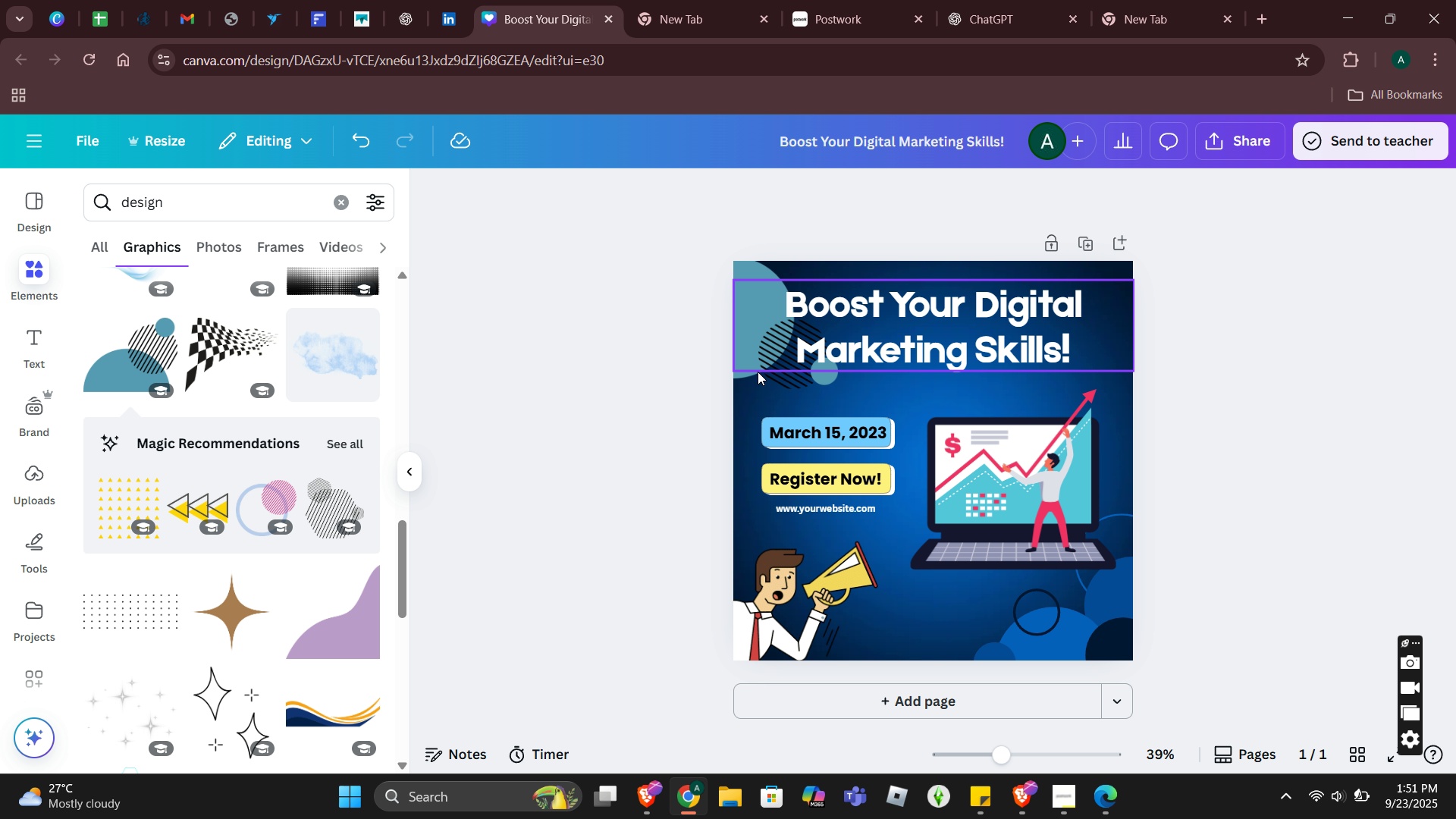 
left_click([755, 377])
 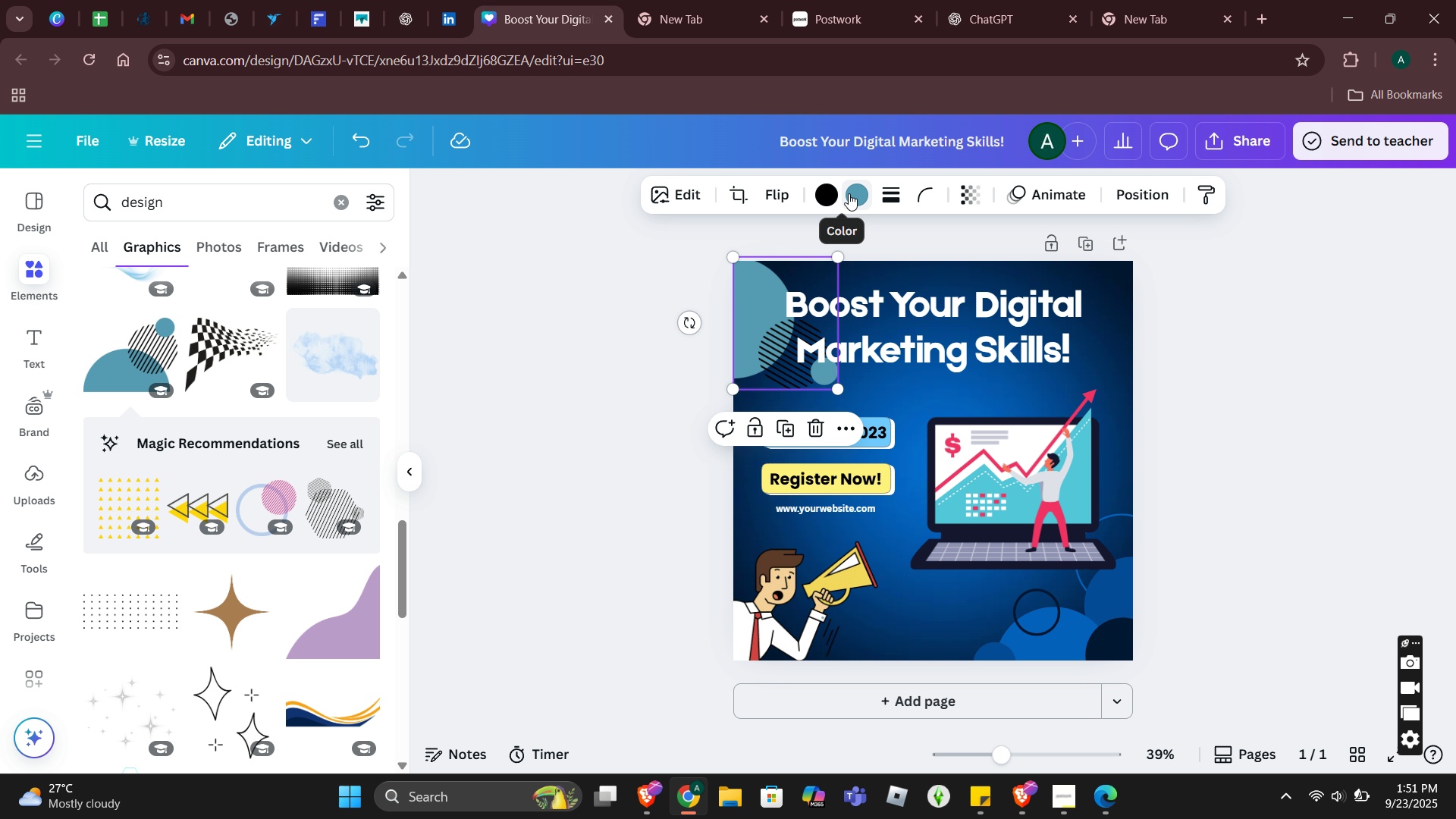 
left_click([849, 193])
 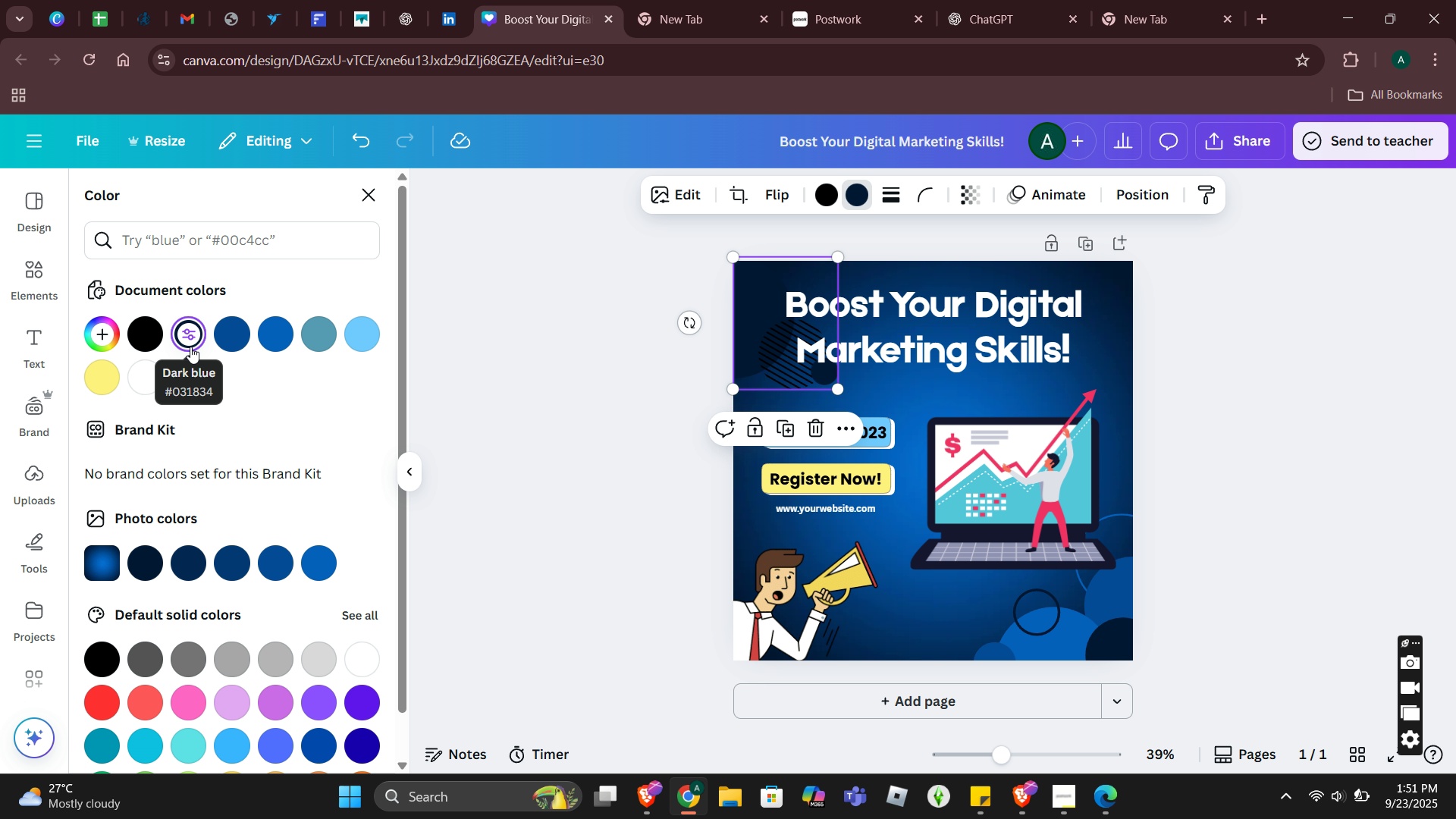 
left_click([228, 575])
 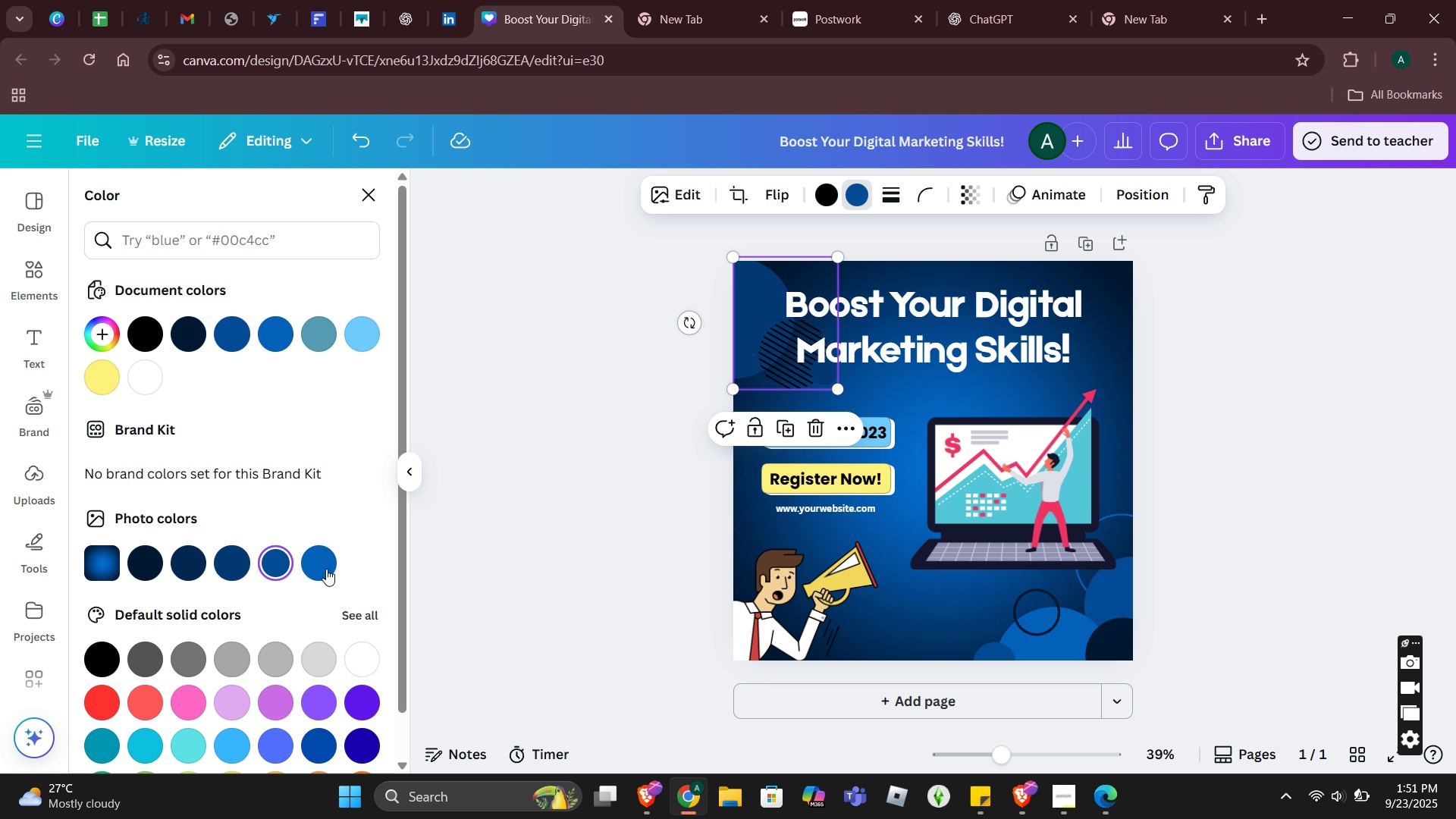 
left_click([326, 569])
 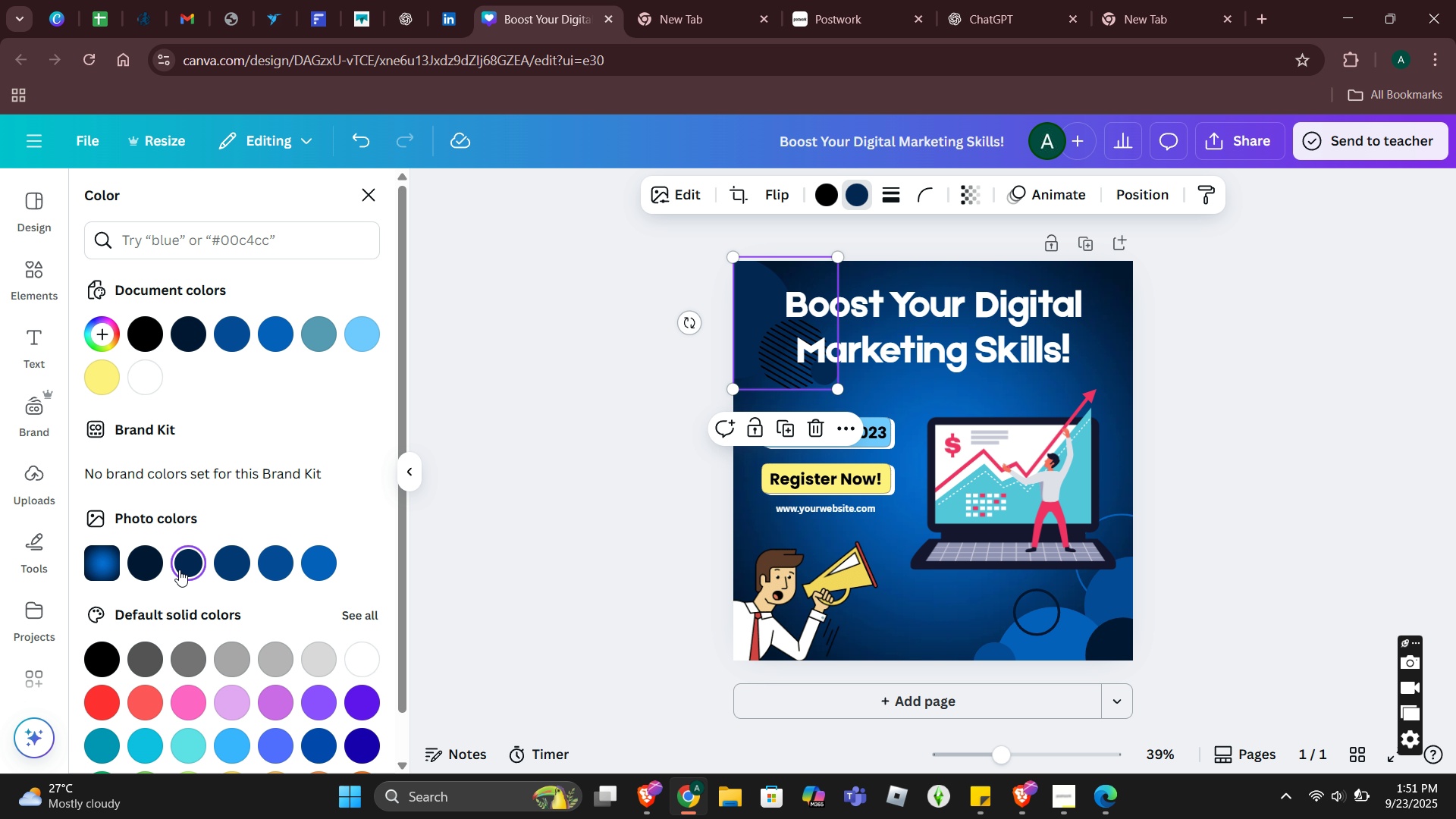 
left_click([148, 573])
 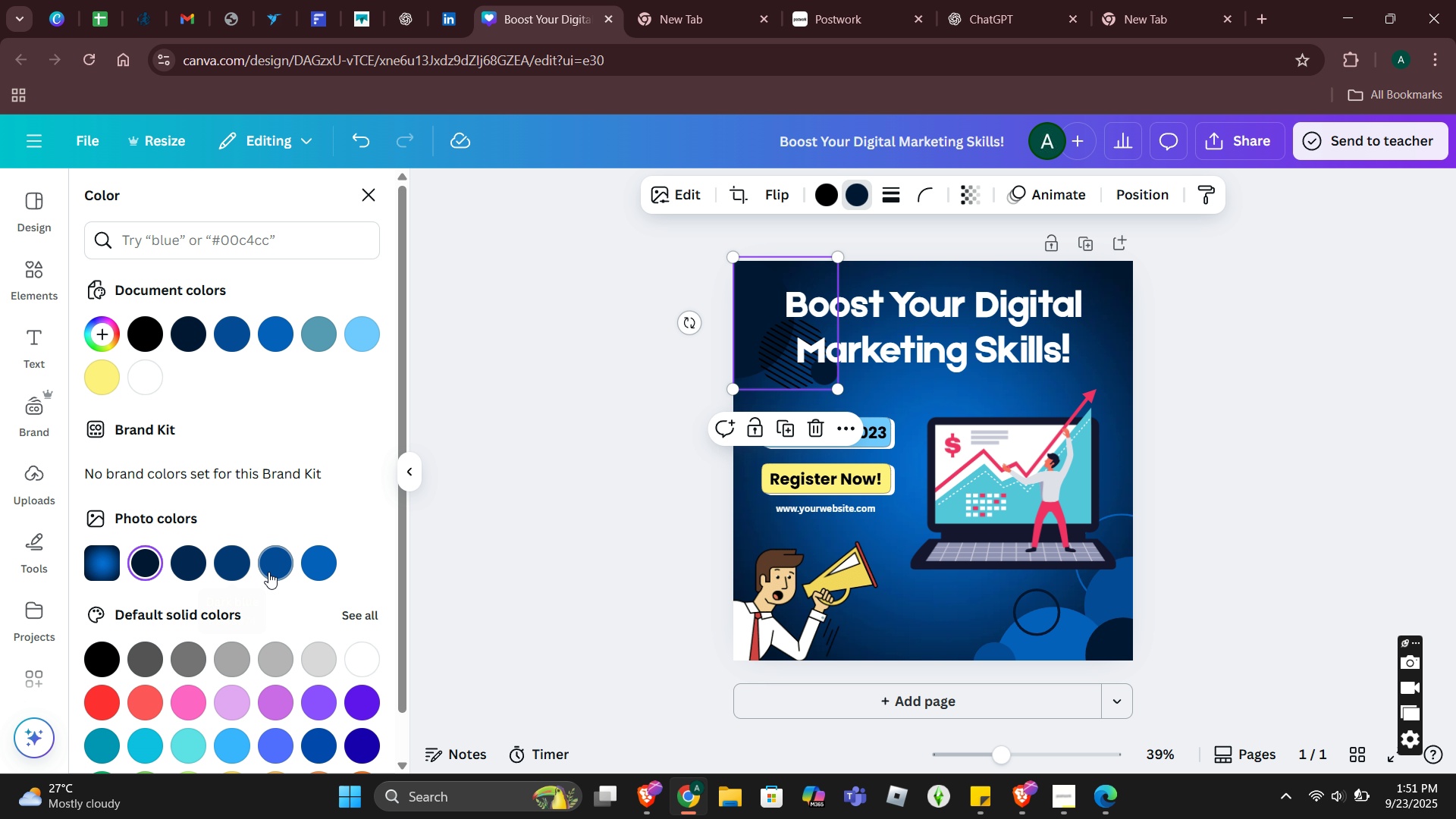 
left_click([269, 572])
 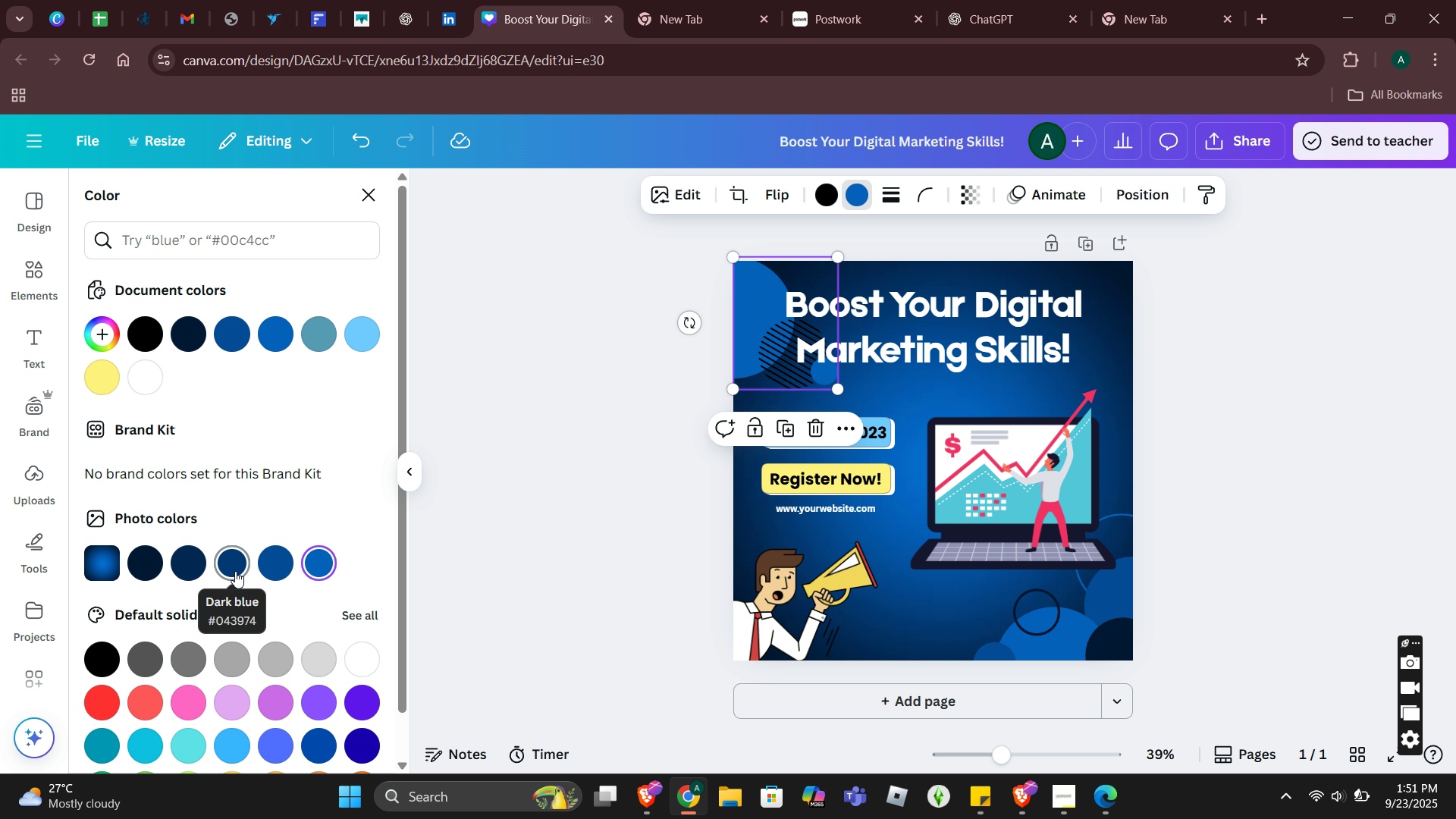 
left_click([315, 322])
 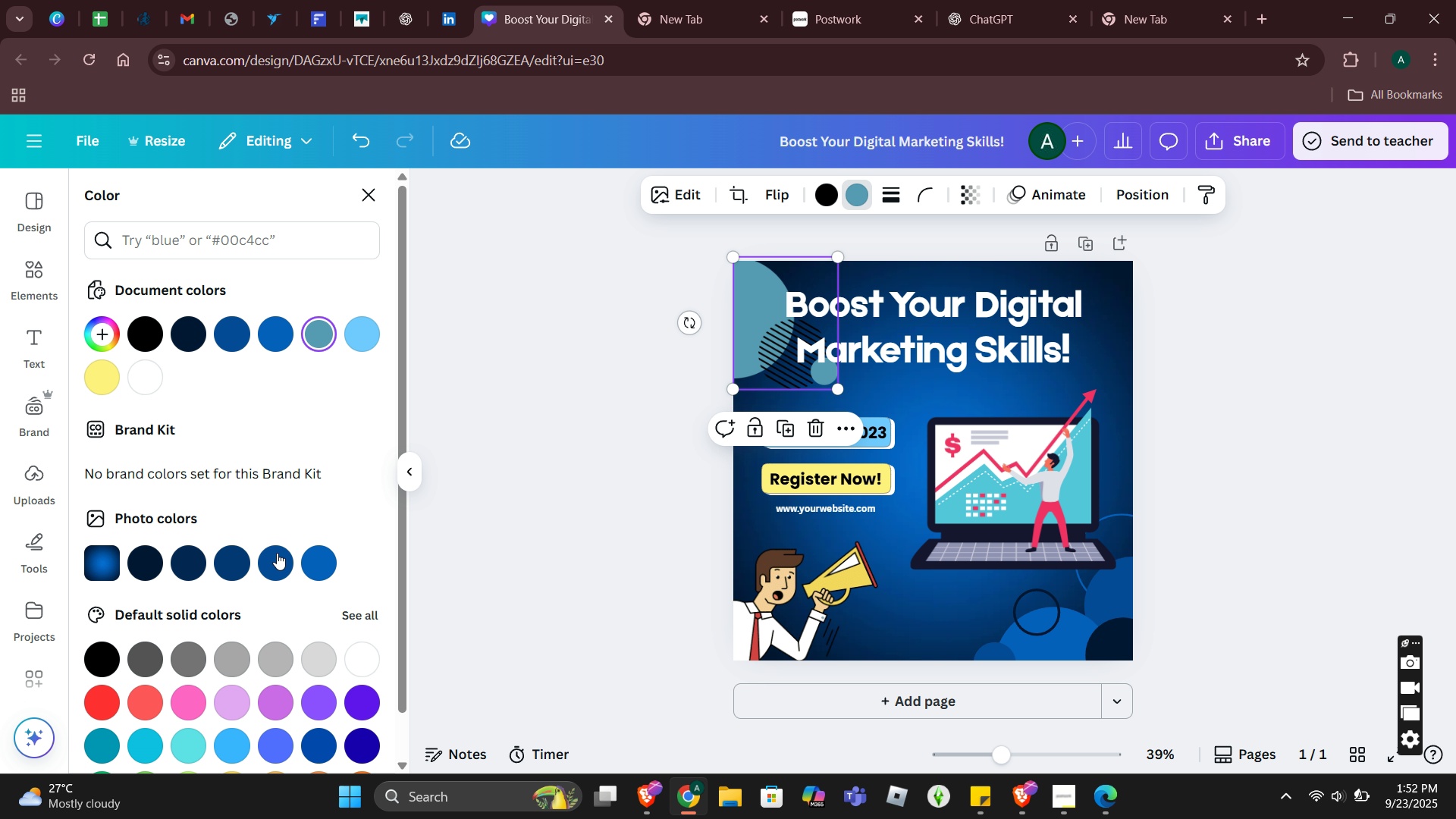 
left_click([270, 563])
 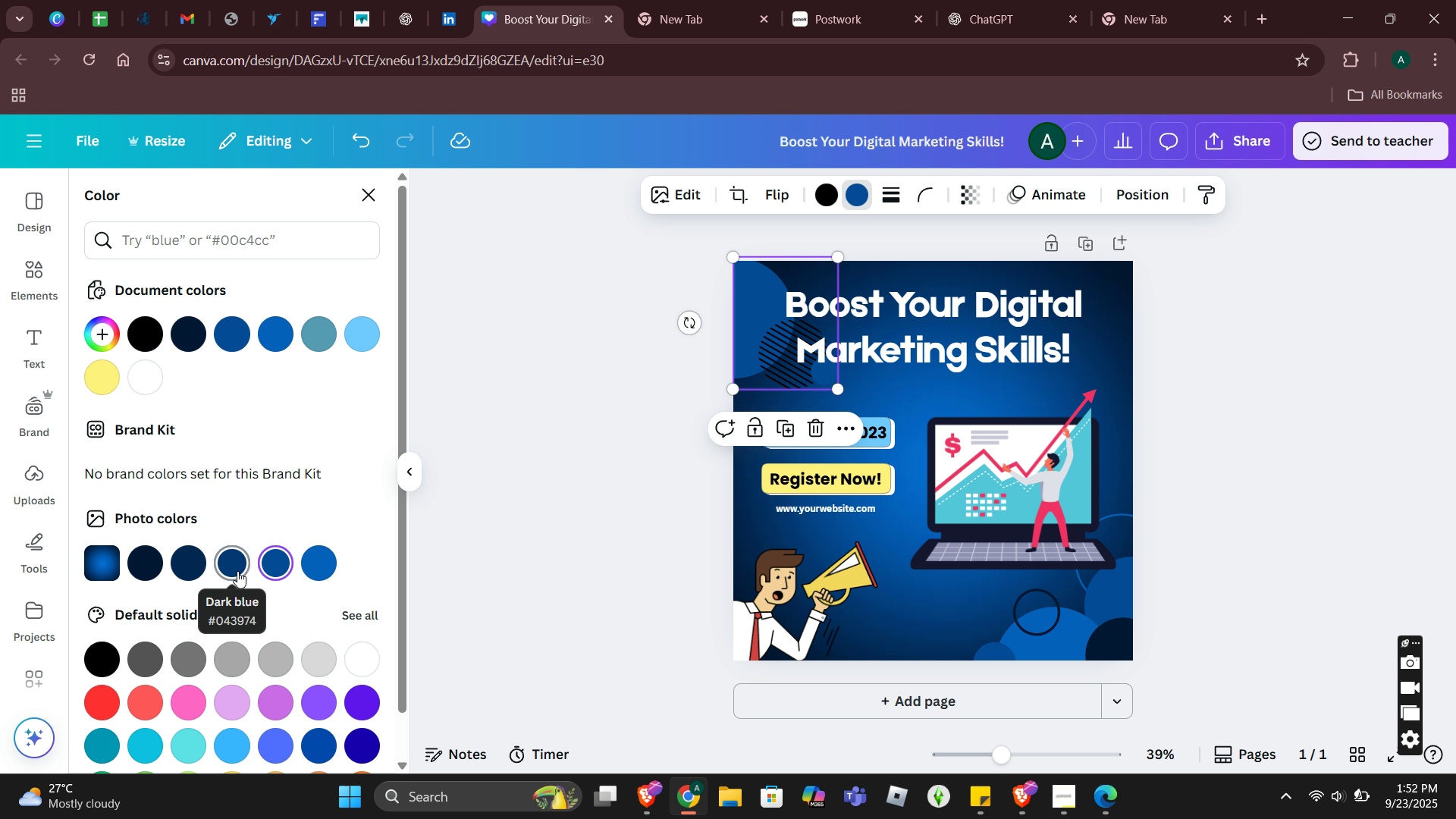 
left_click([237, 571])
 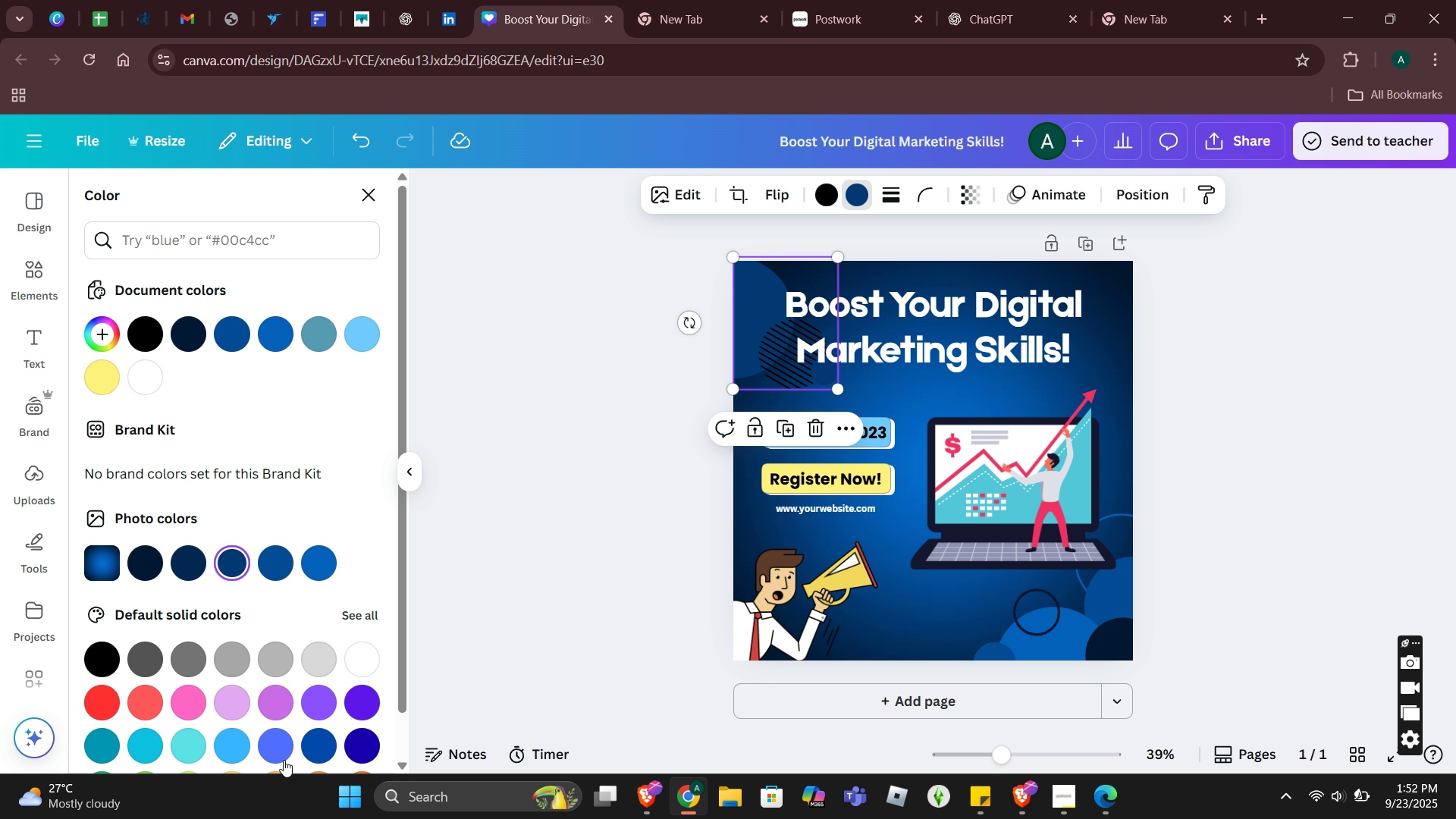 
left_click([280, 755])
 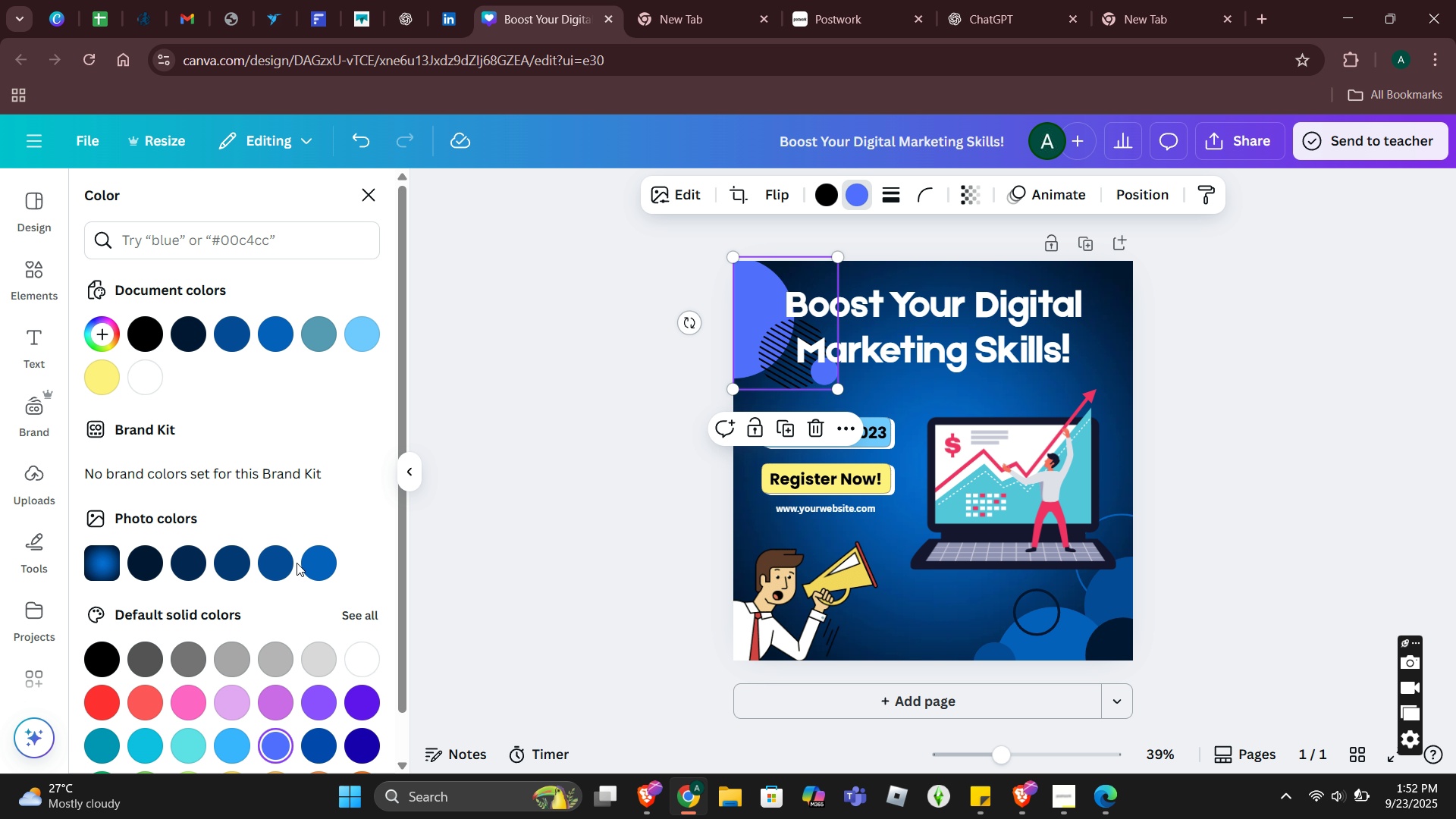 
left_click([277, 563])
 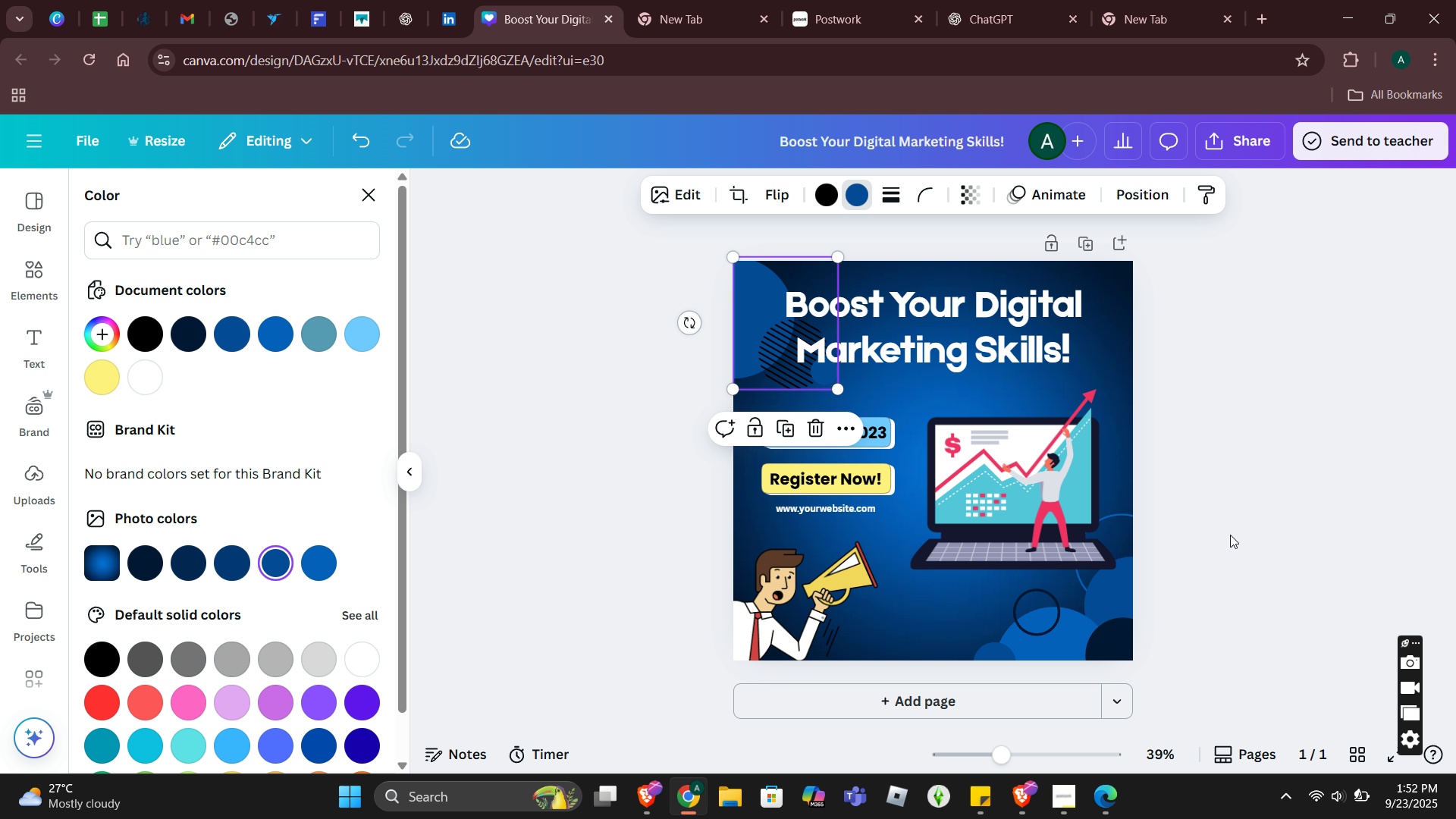 
wait(8.12)
 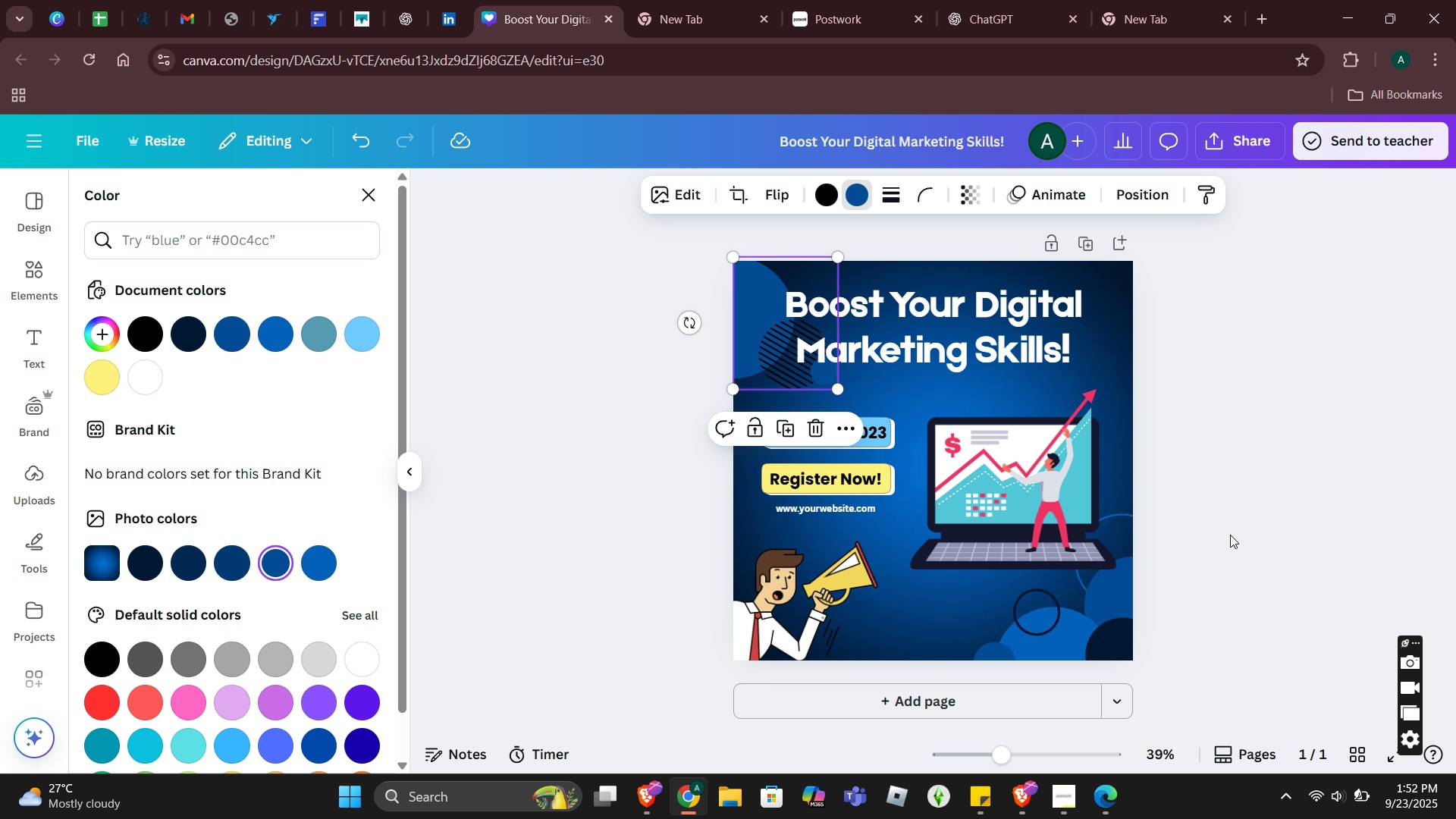 
left_click([827, 205])
 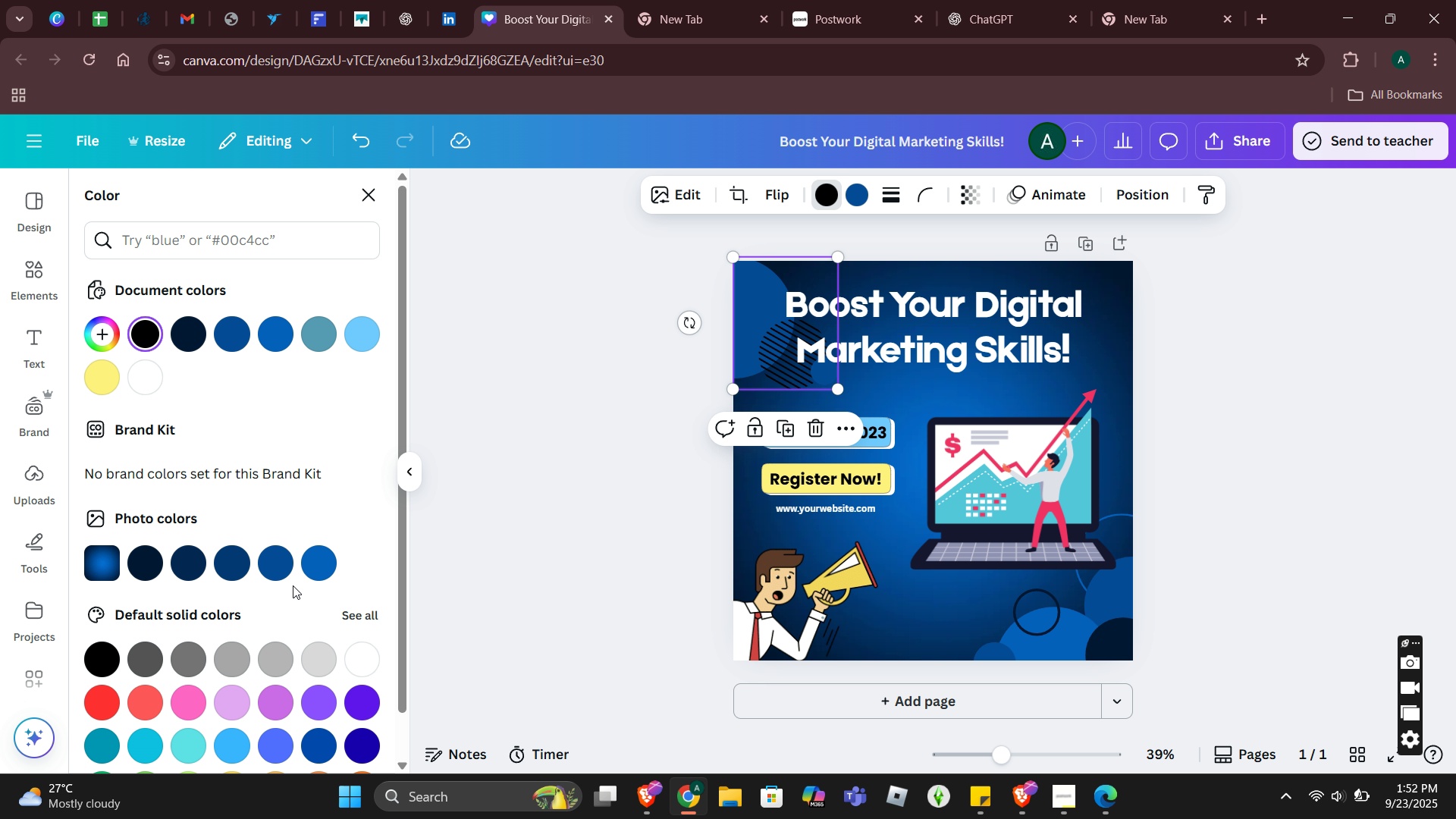 
left_click([309, 579])
 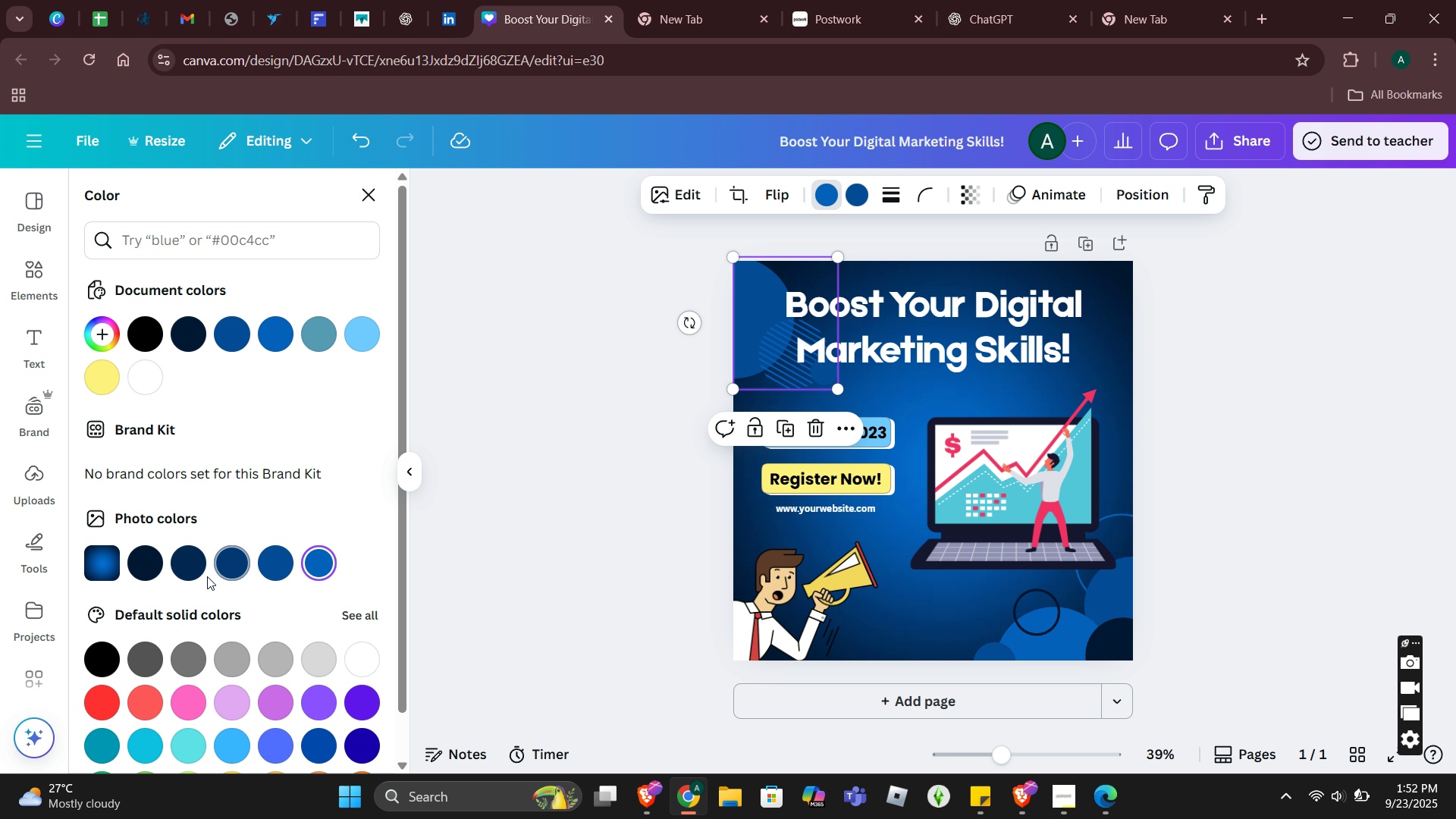 
left_click([200, 576])
 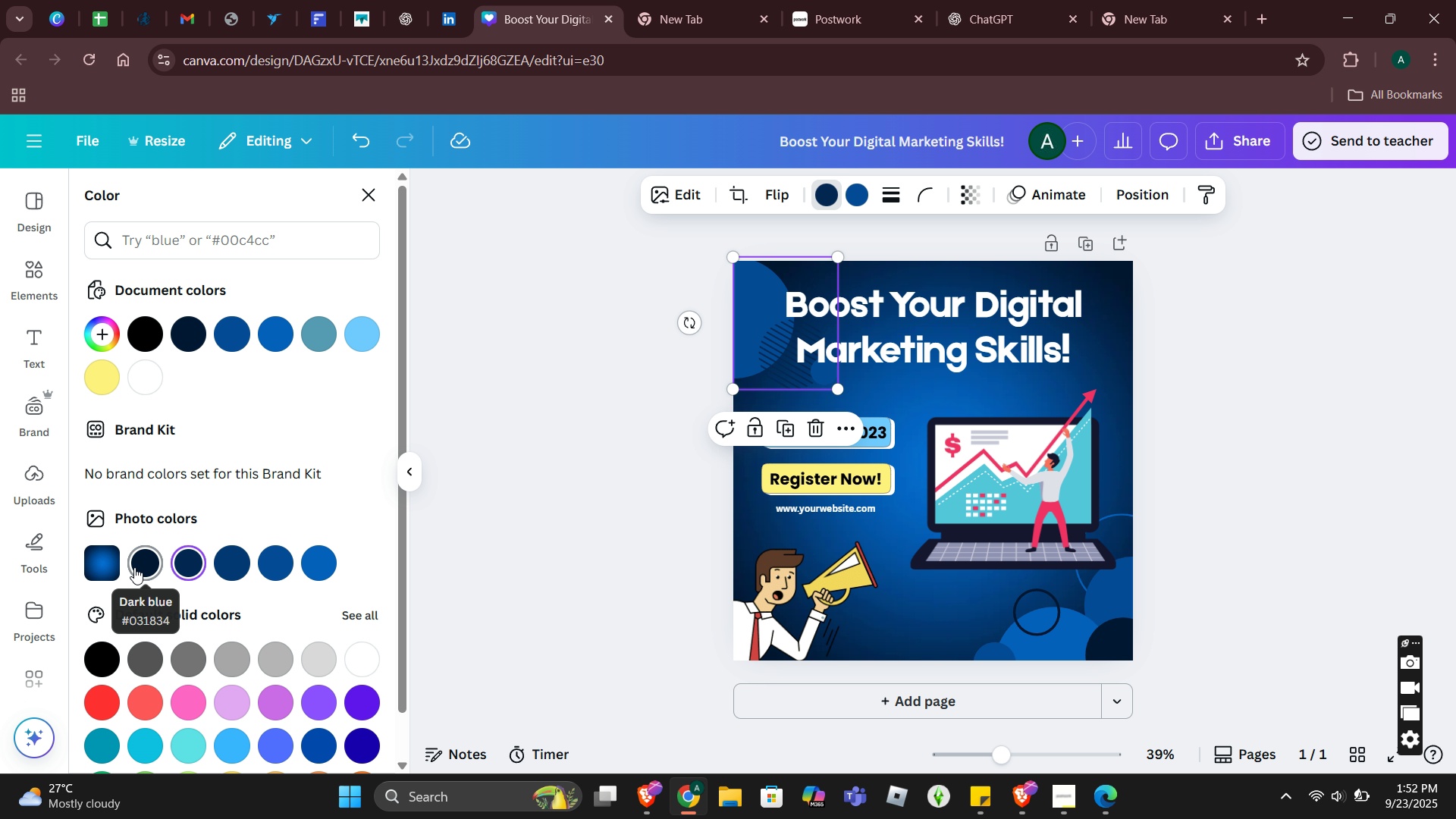 
left_click([134, 567])
 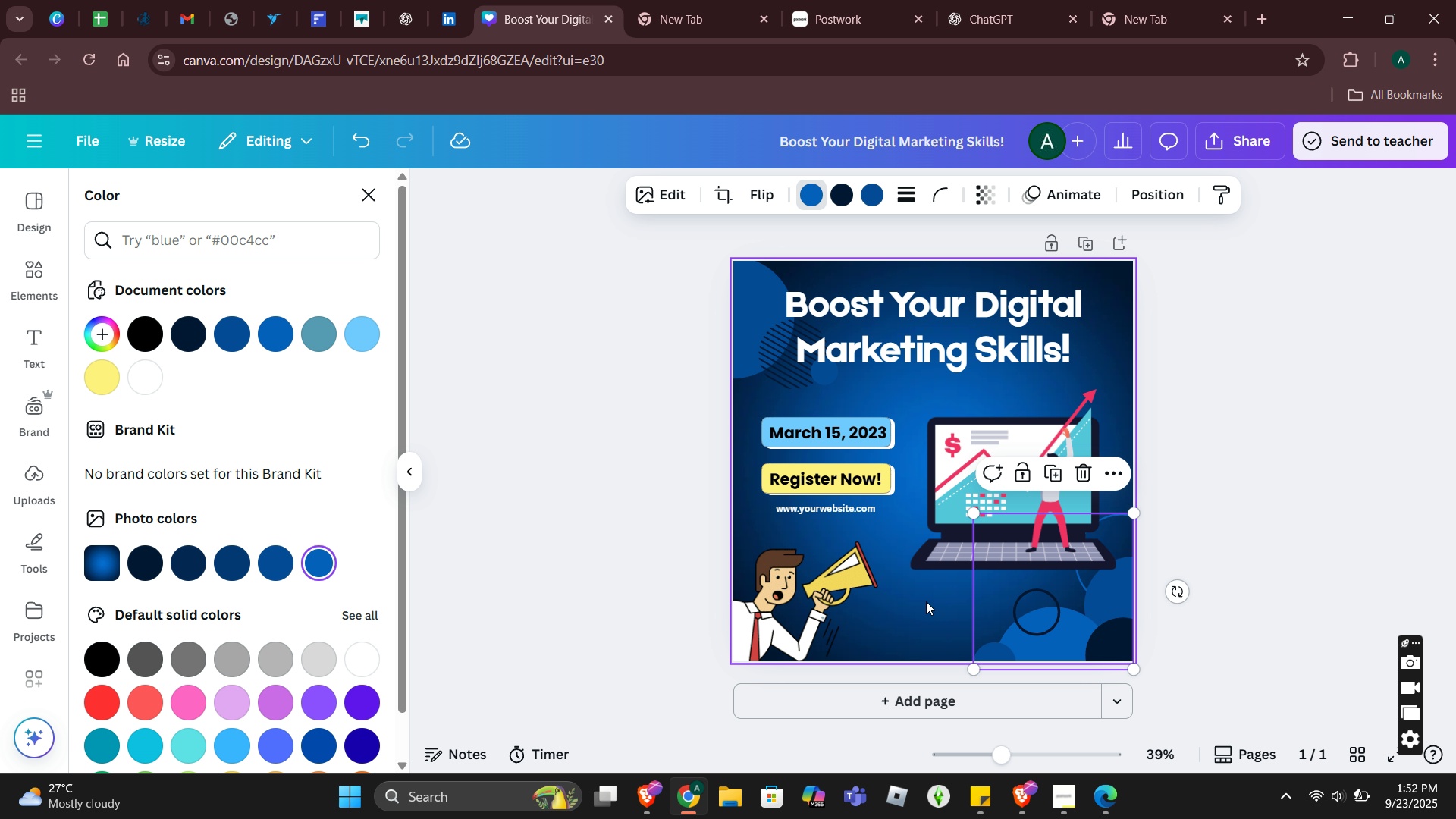 
wait(5.13)
 